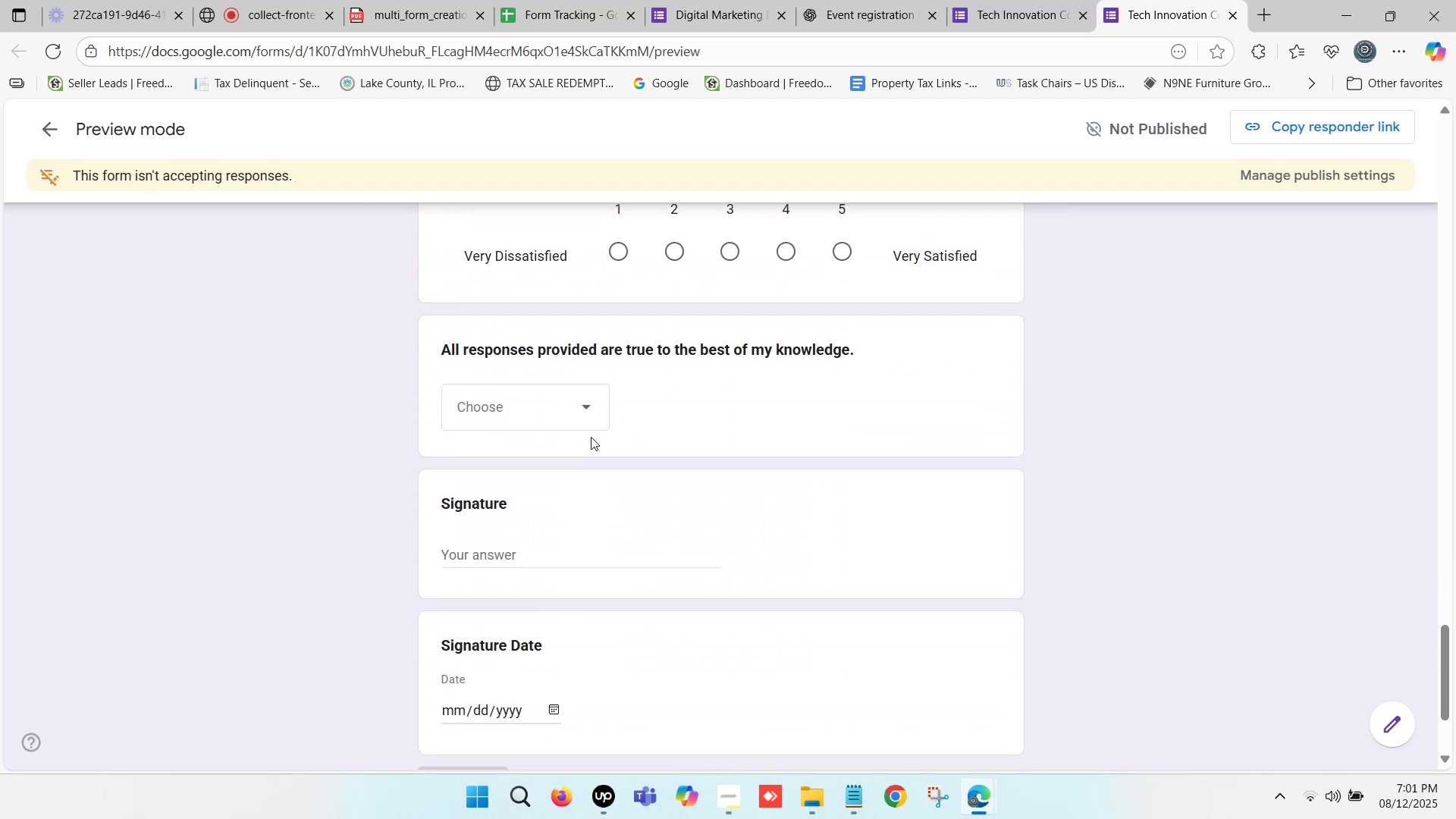 
left_click([529, 407])
 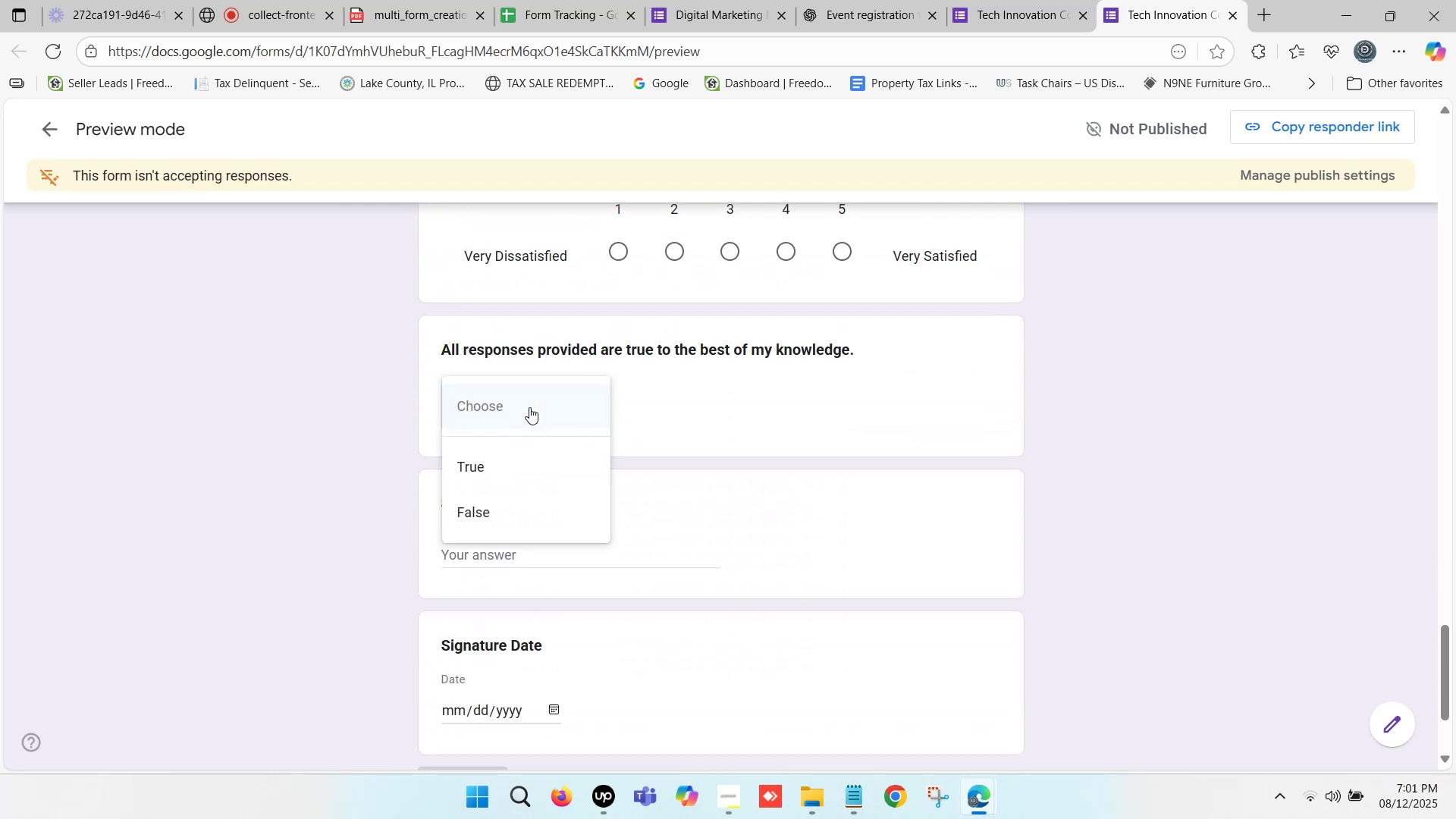 
left_click([529, 407])
 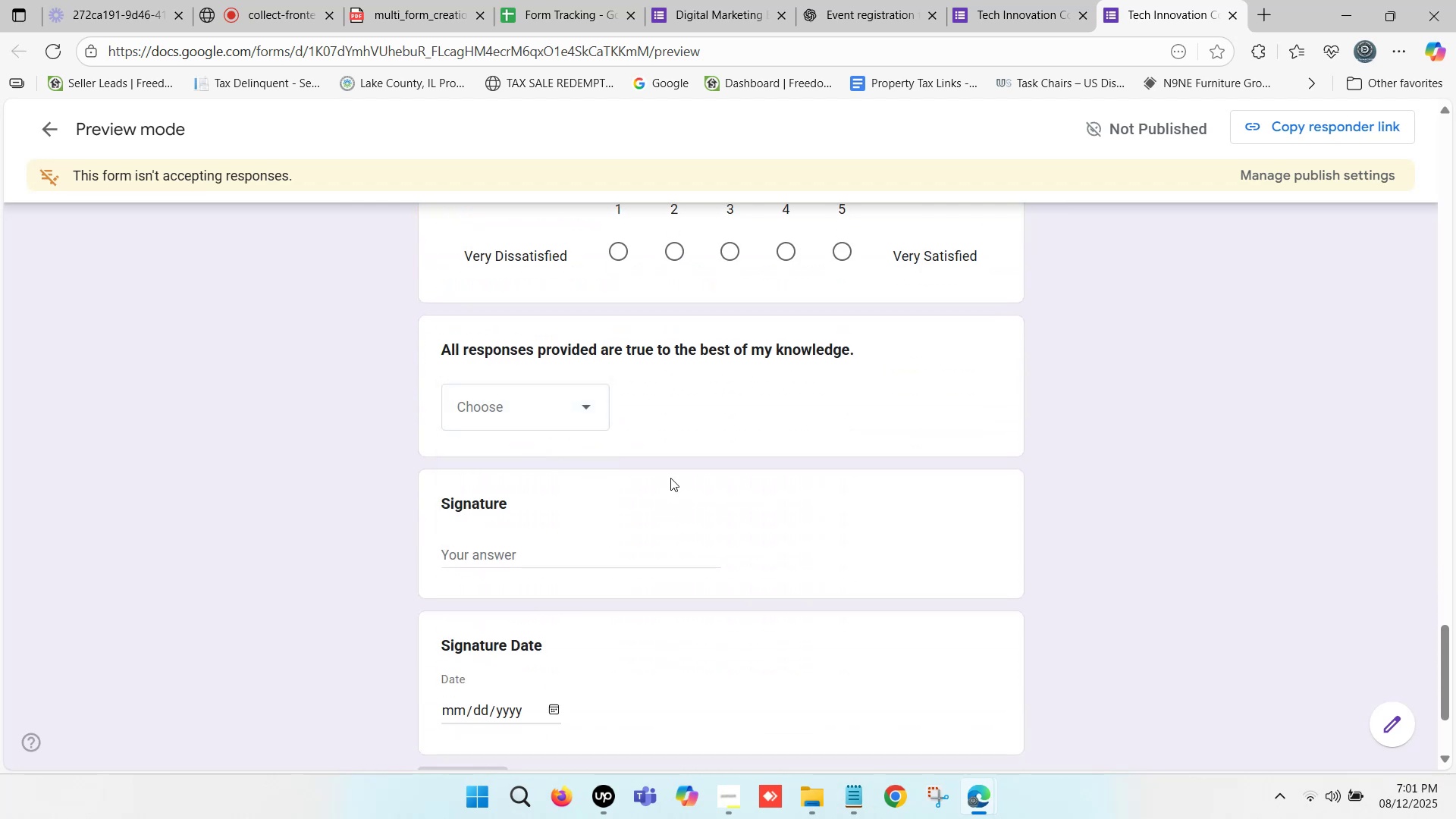 
scroll: coordinate [674, 483], scroll_direction: down, amount: 5.0
 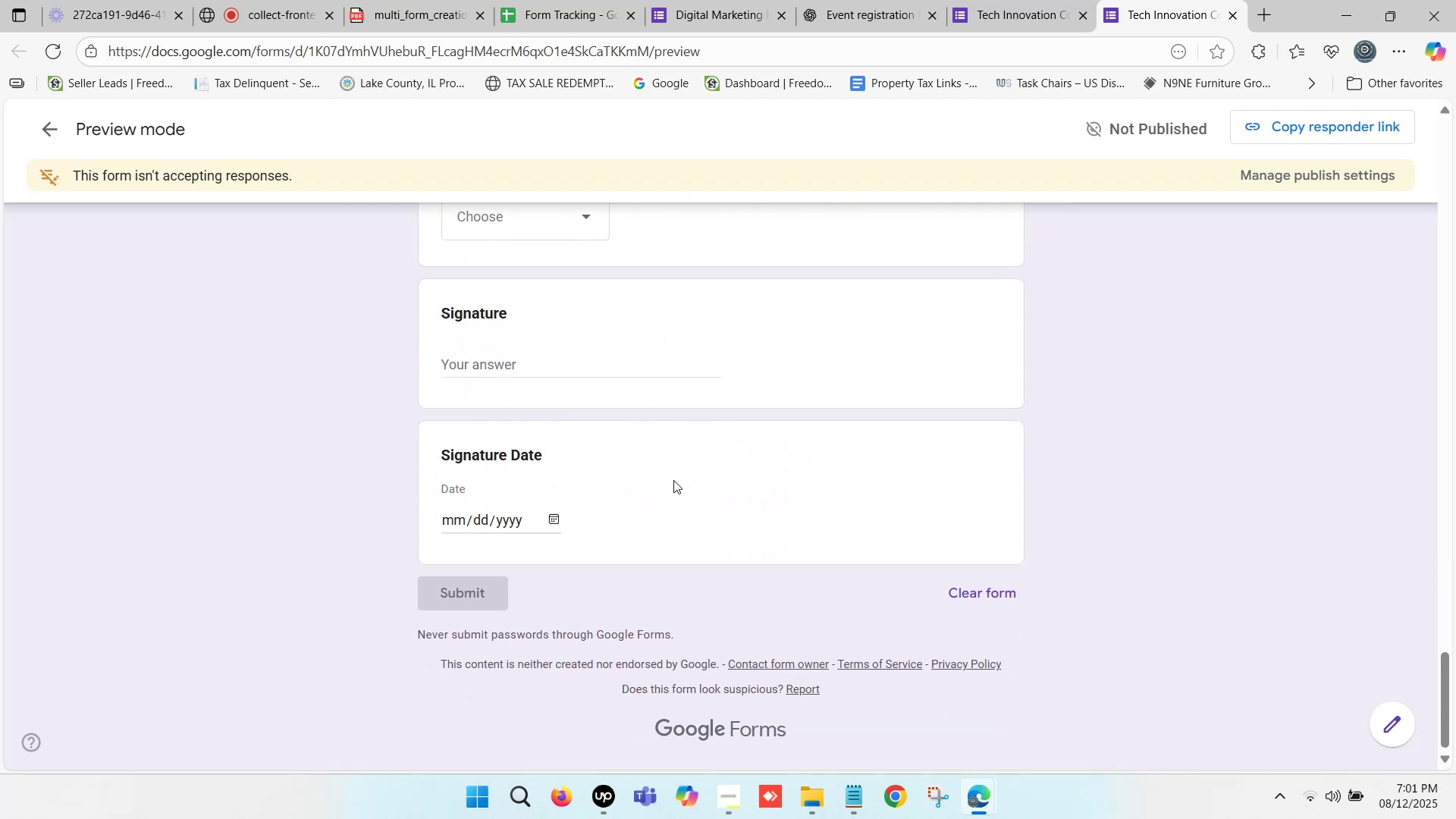 
scroll: coordinate [738, 474], scroll_direction: up, amount: 34.0
 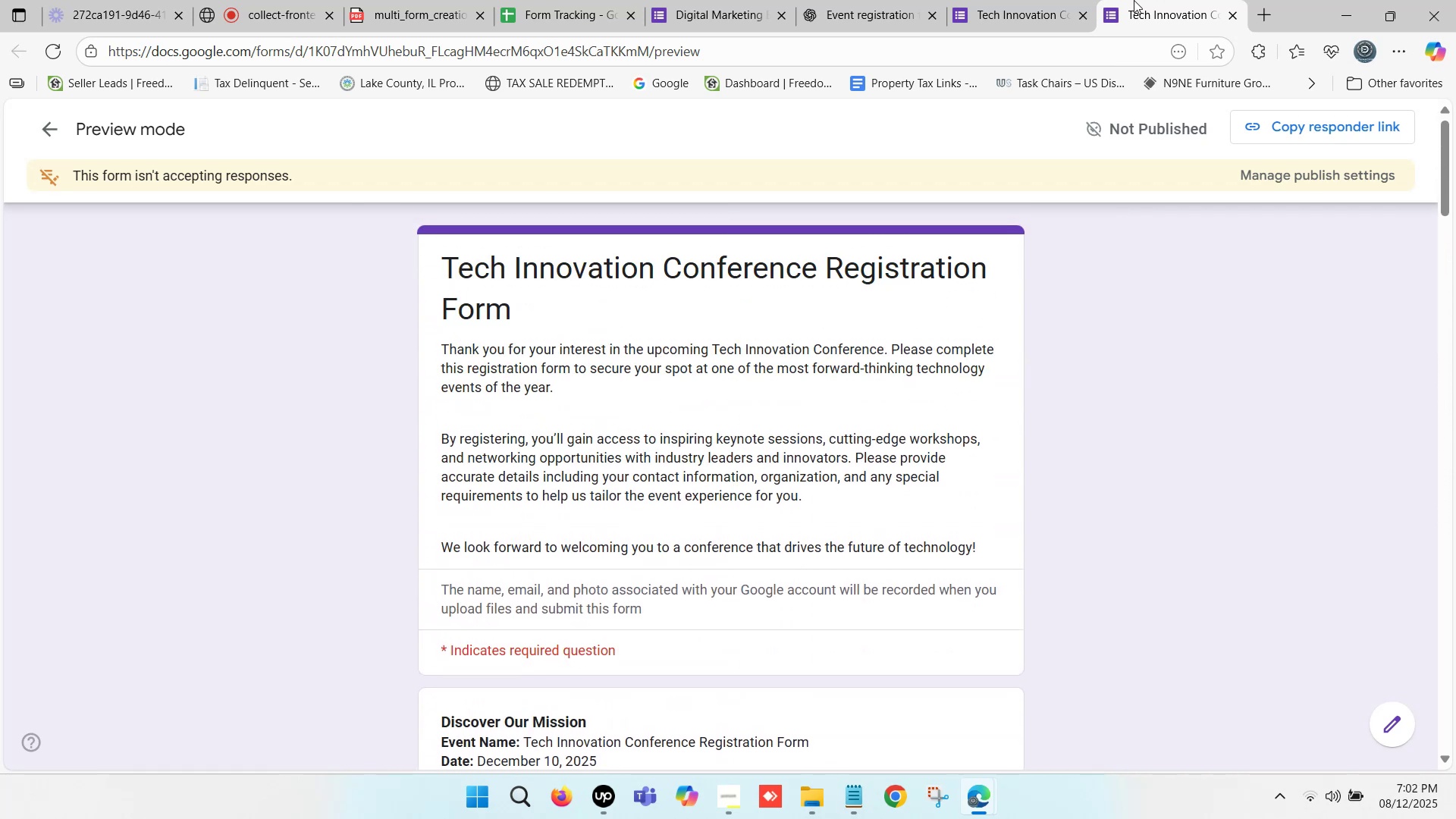 
left_click([1191, 0])
 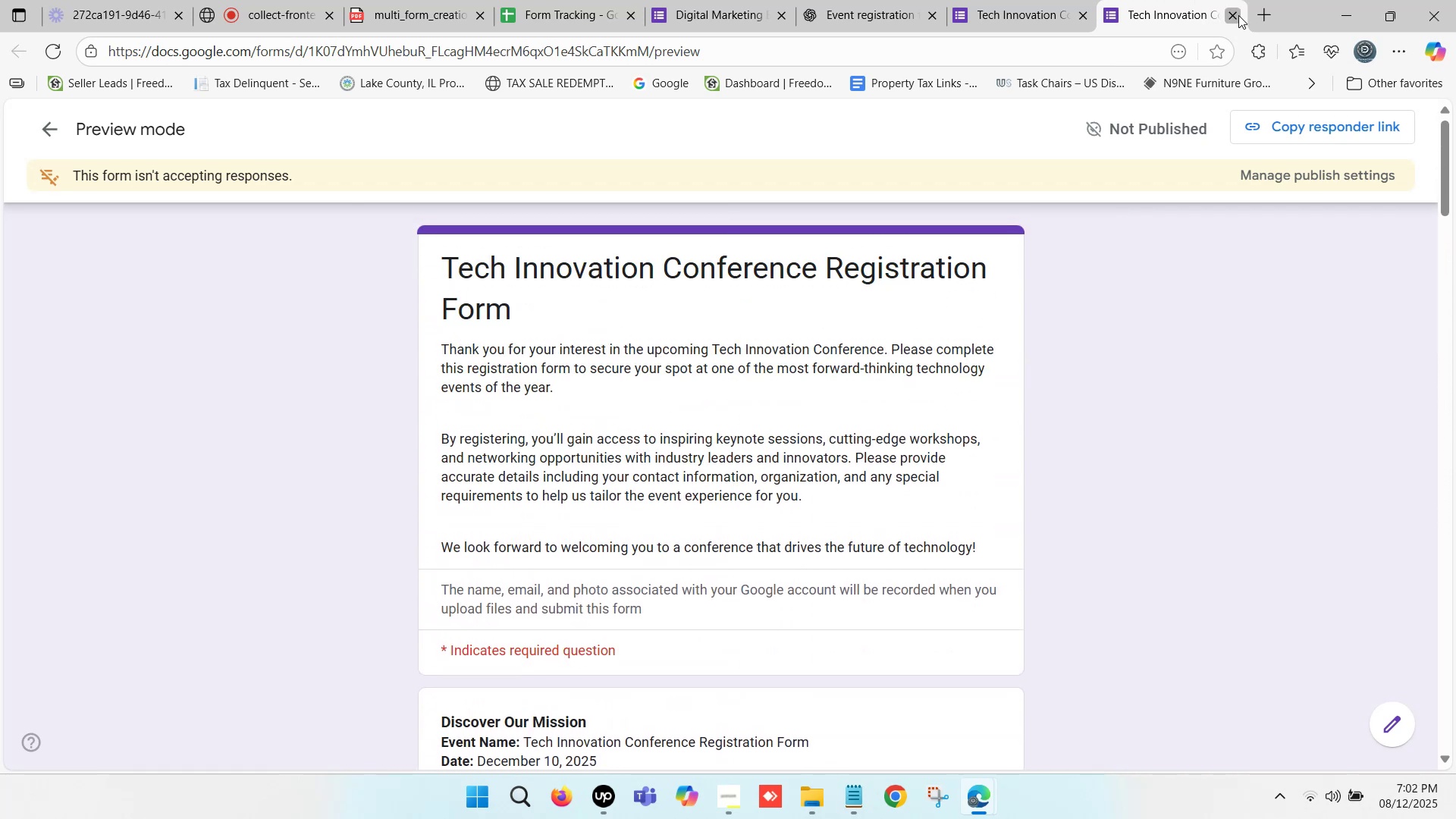 
left_click([1238, 15])
 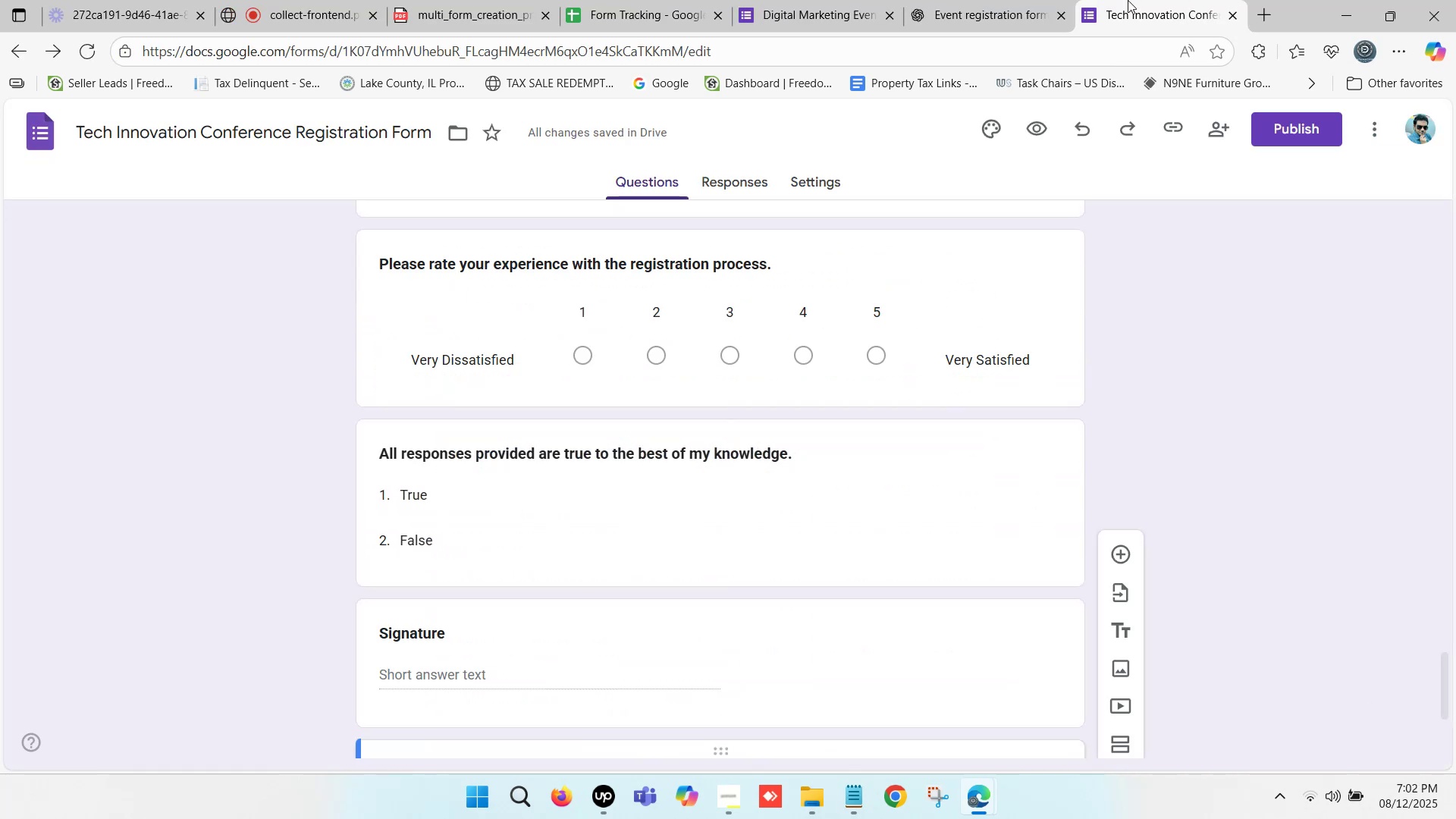 
left_click([1131, 0])
 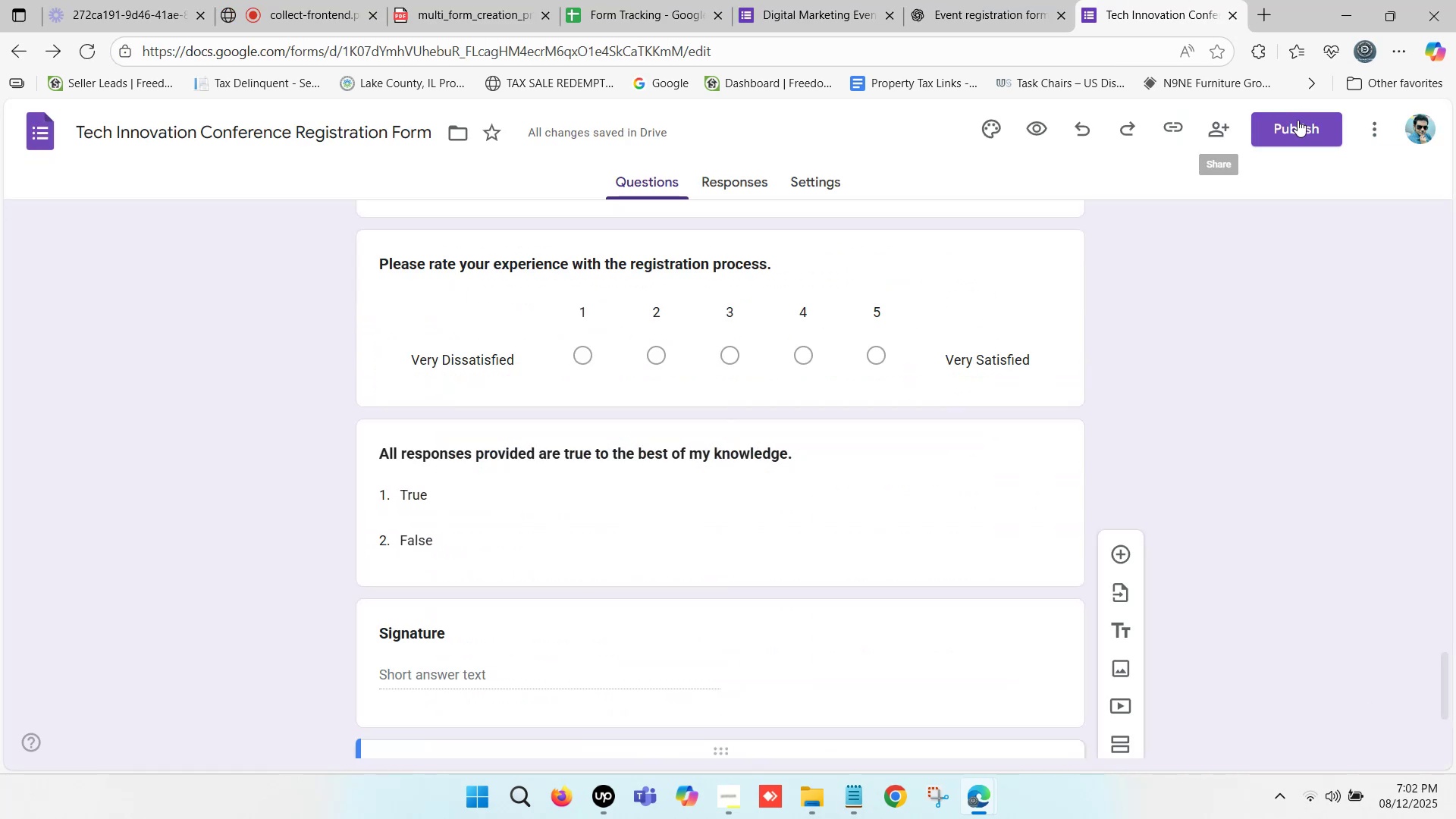 
left_click([1298, 121])
 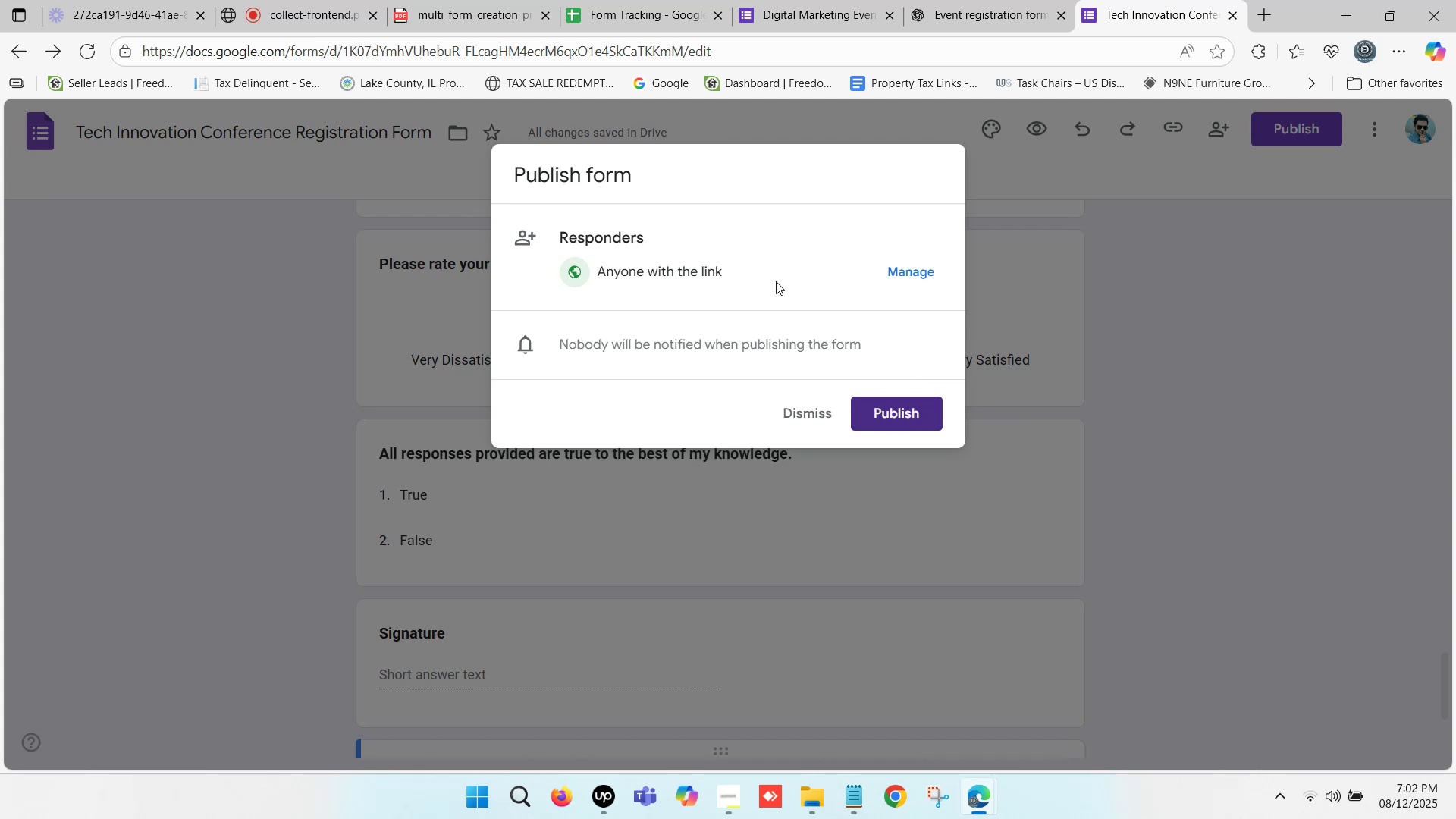 
left_click([904, 271])
 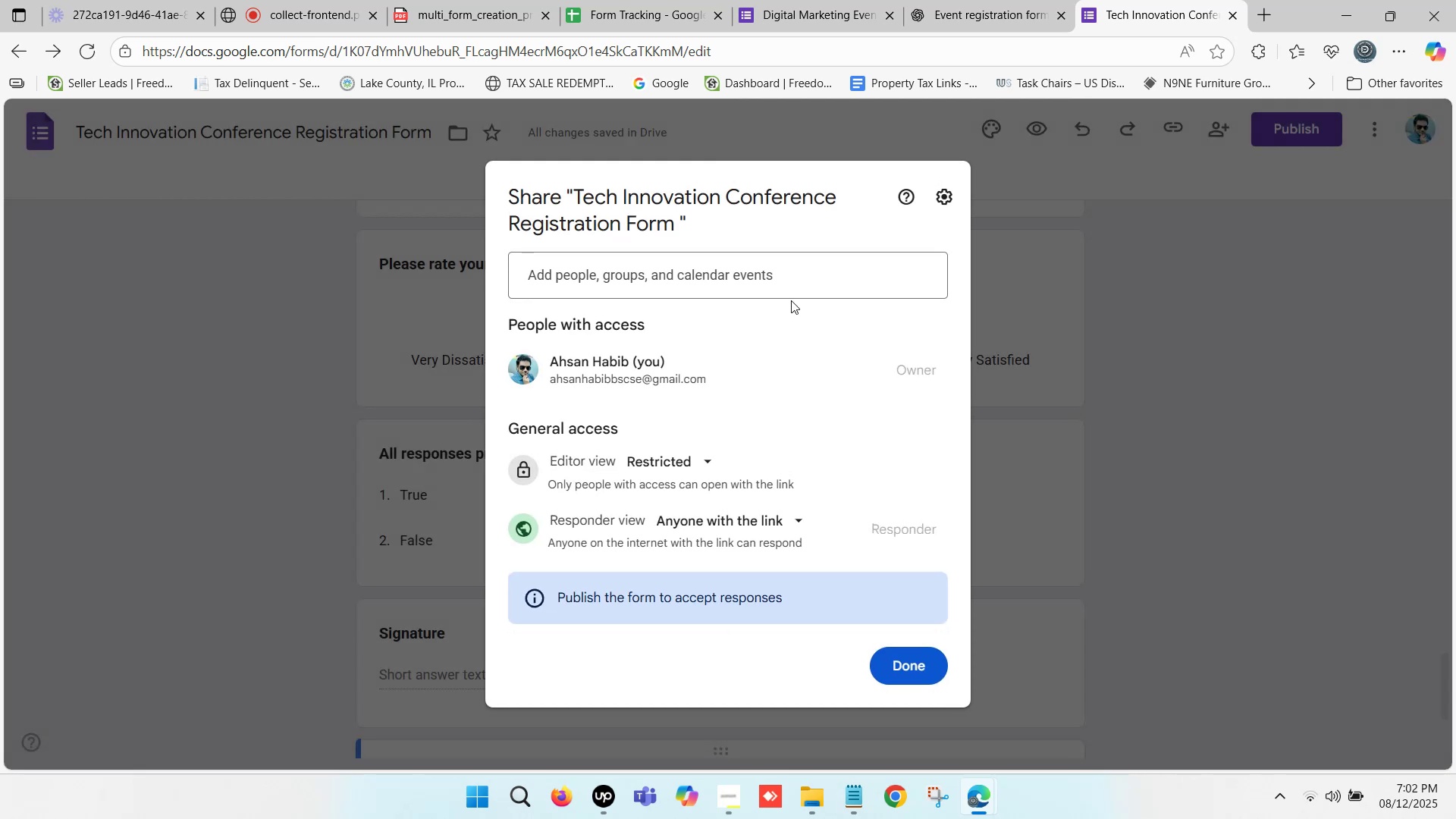 
mouse_move([685, 487])
 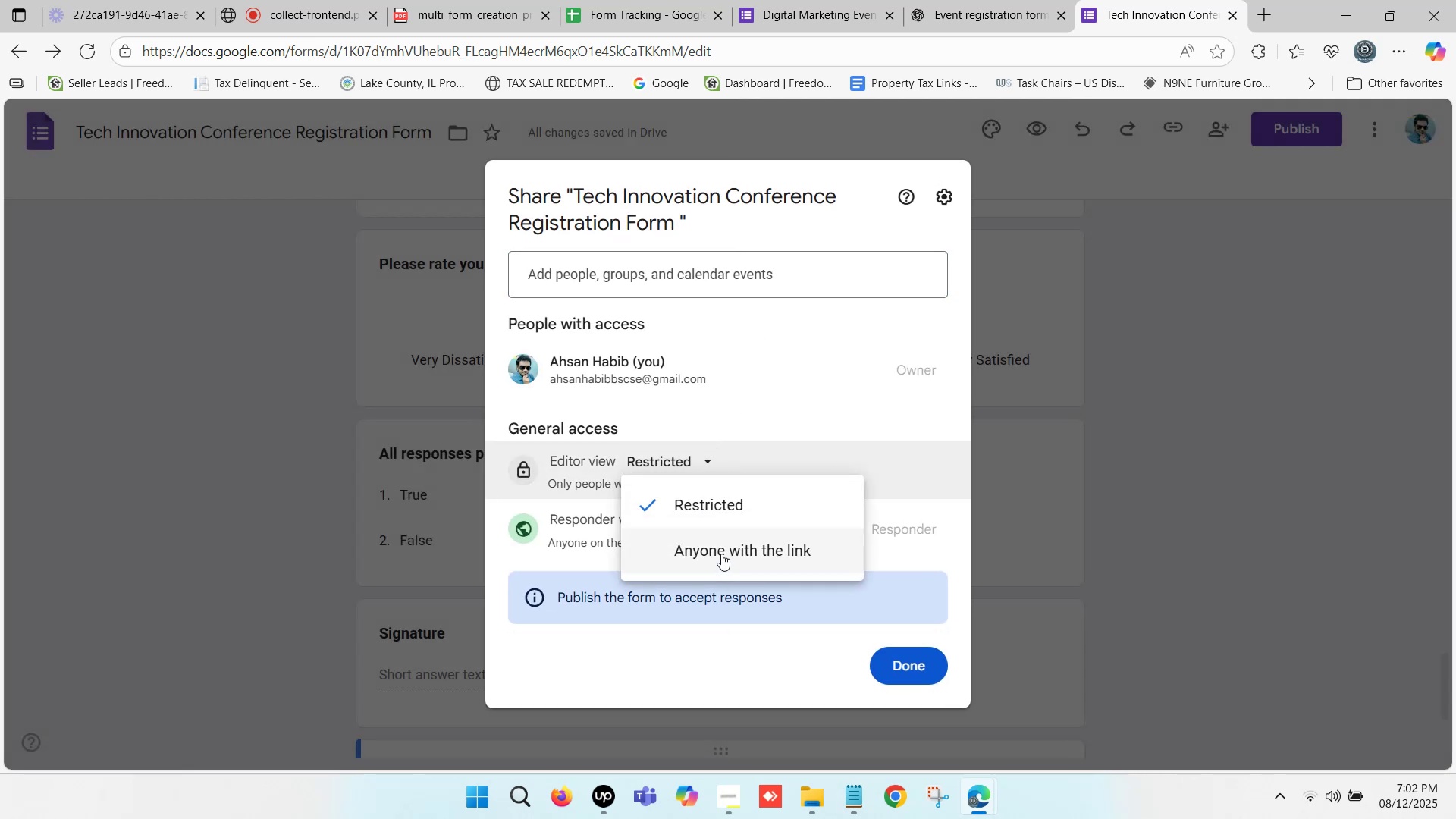 
left_click([721, 553])
 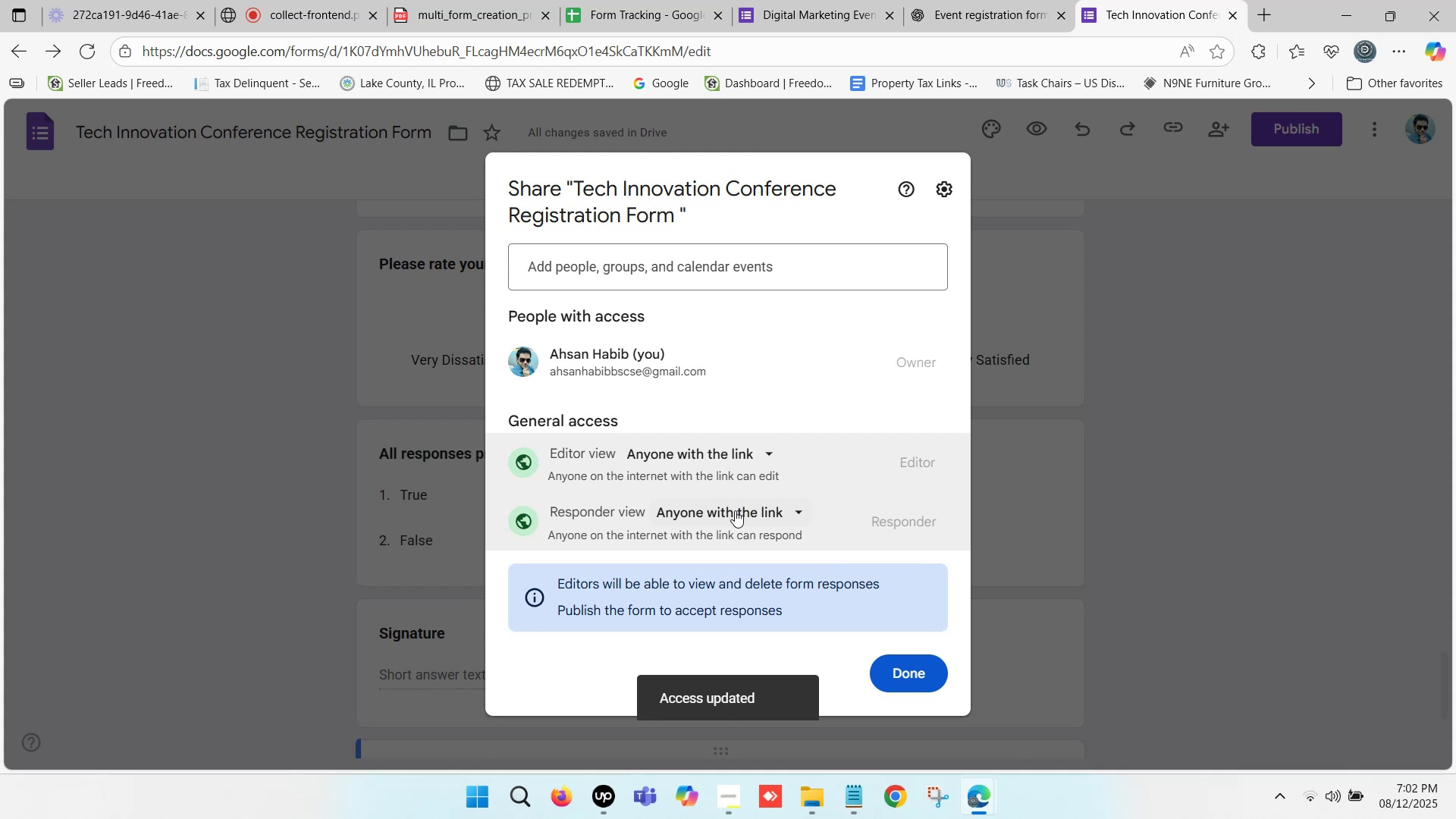 
scroll: coordinate [711, 510], scroll_direction: down, amount: 4.0
 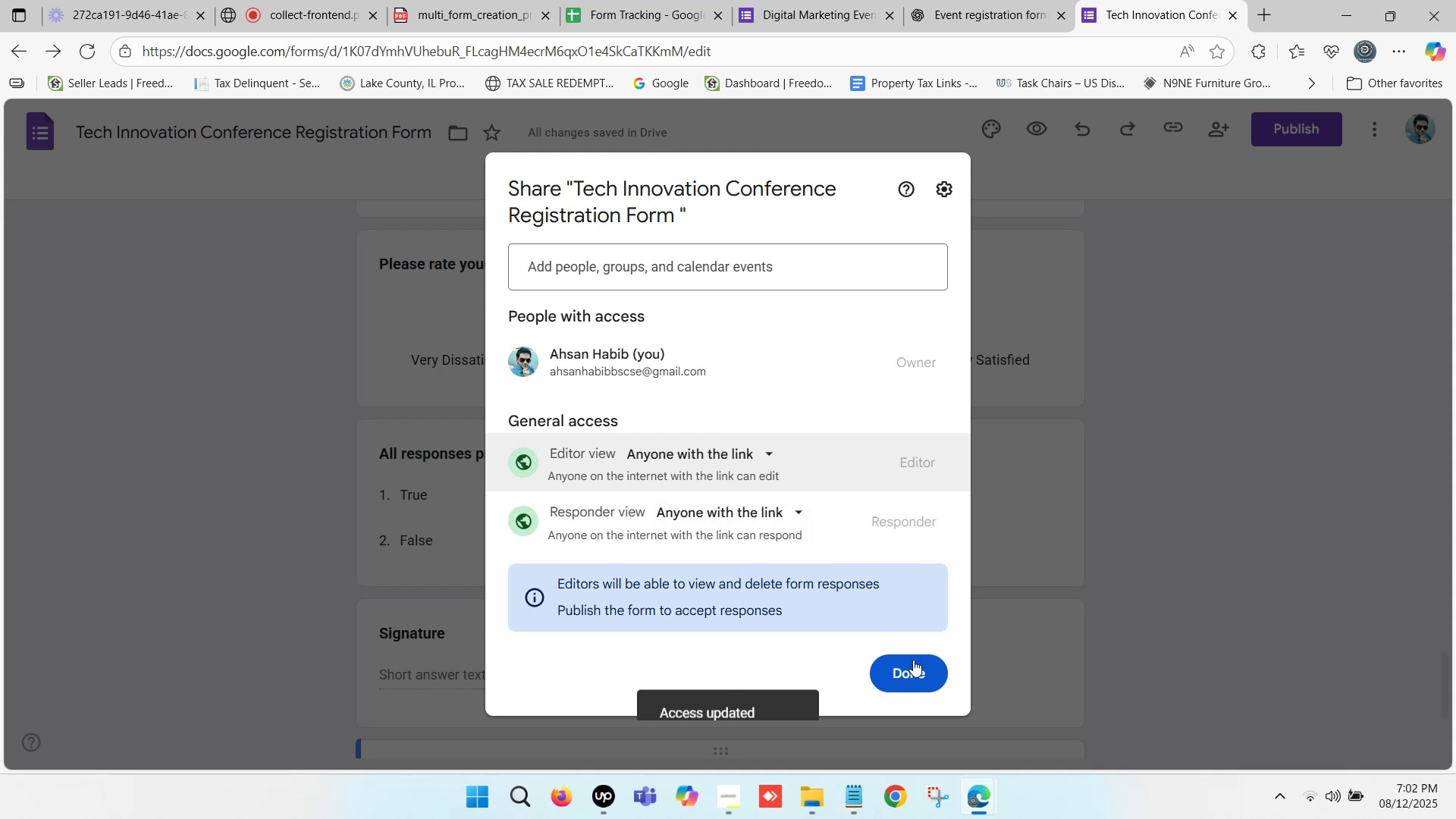 
left_click([912, 670])
 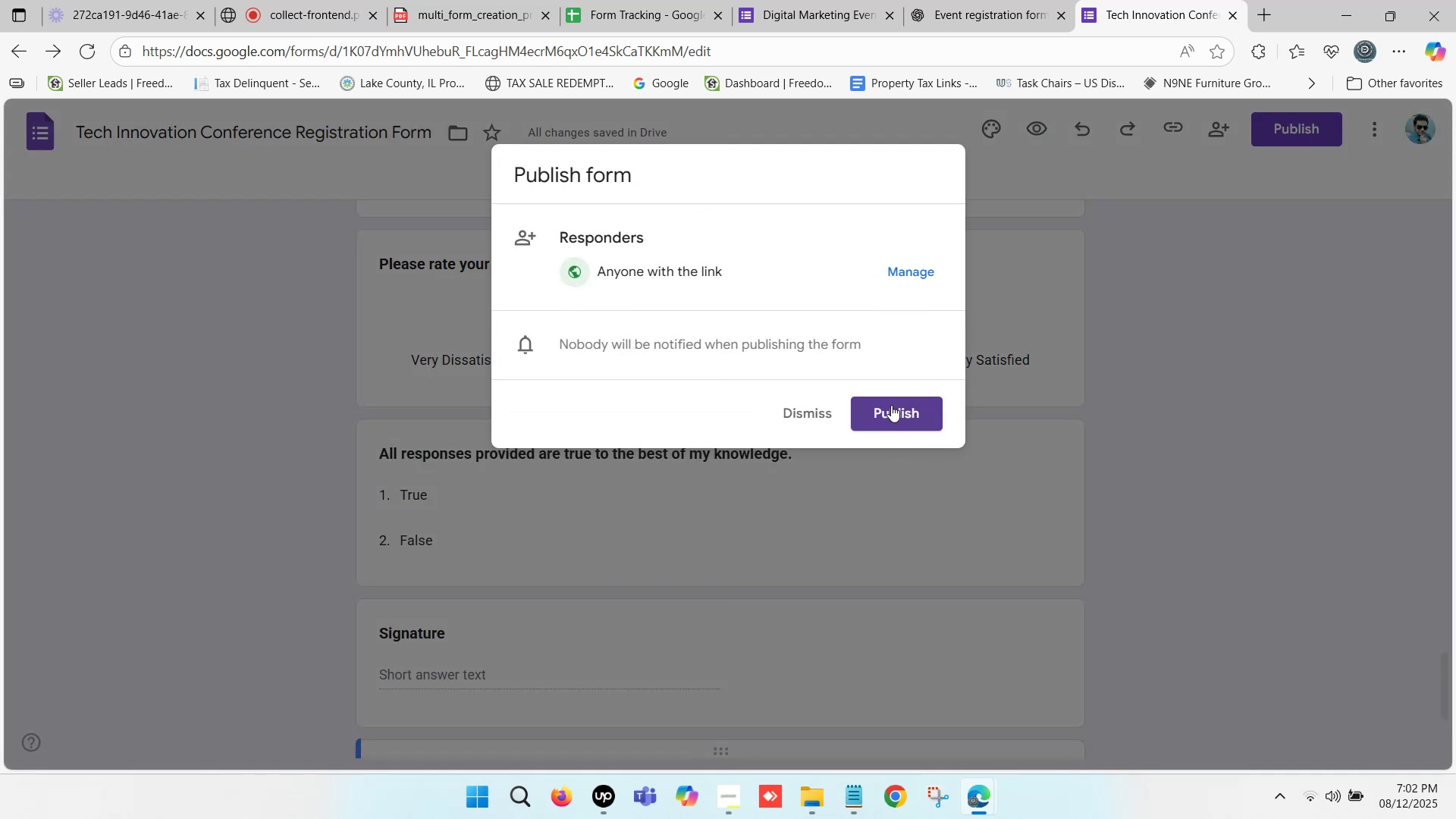 
left_click([889, 400])
 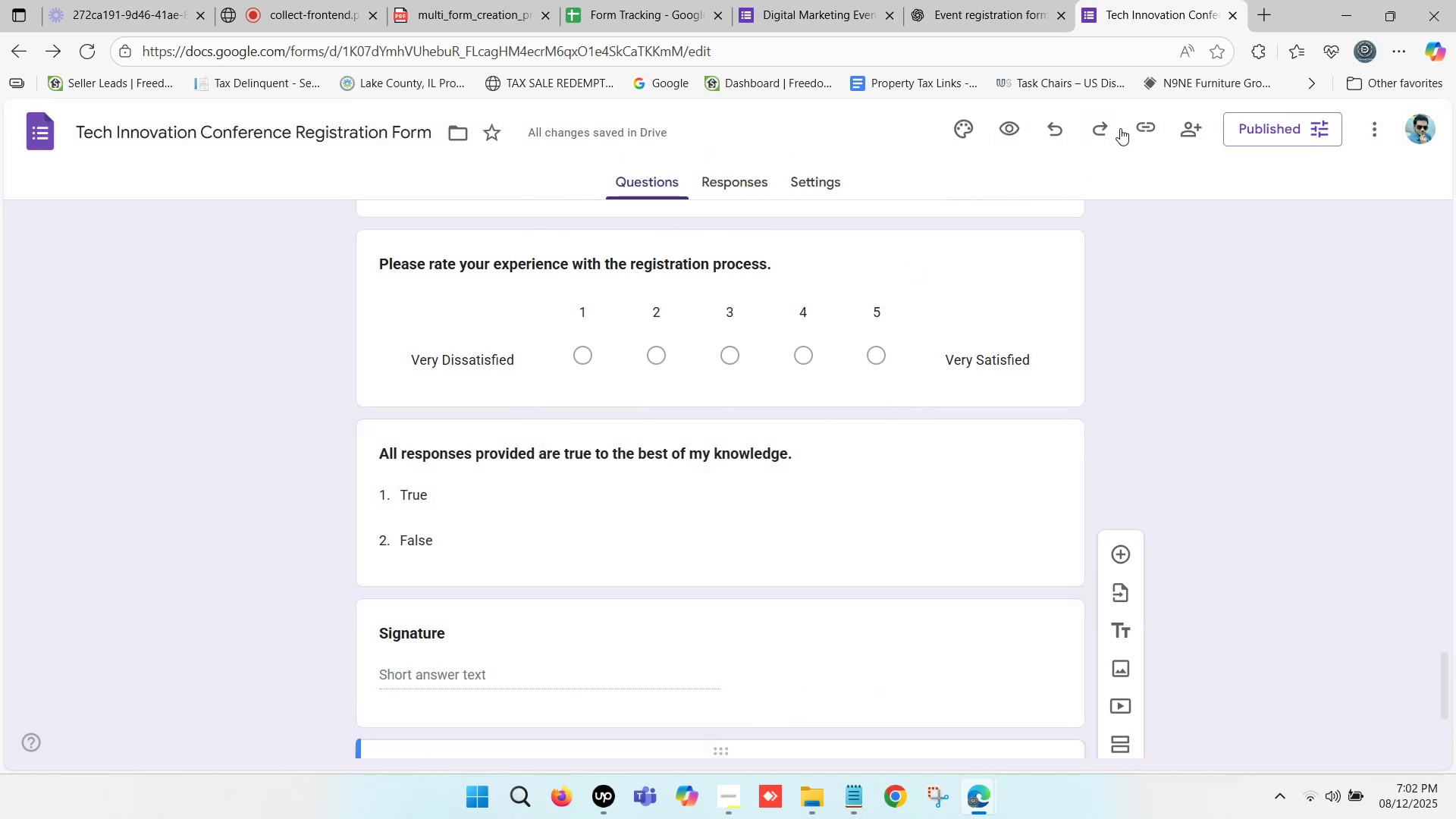 
left_click([1139, 125])
 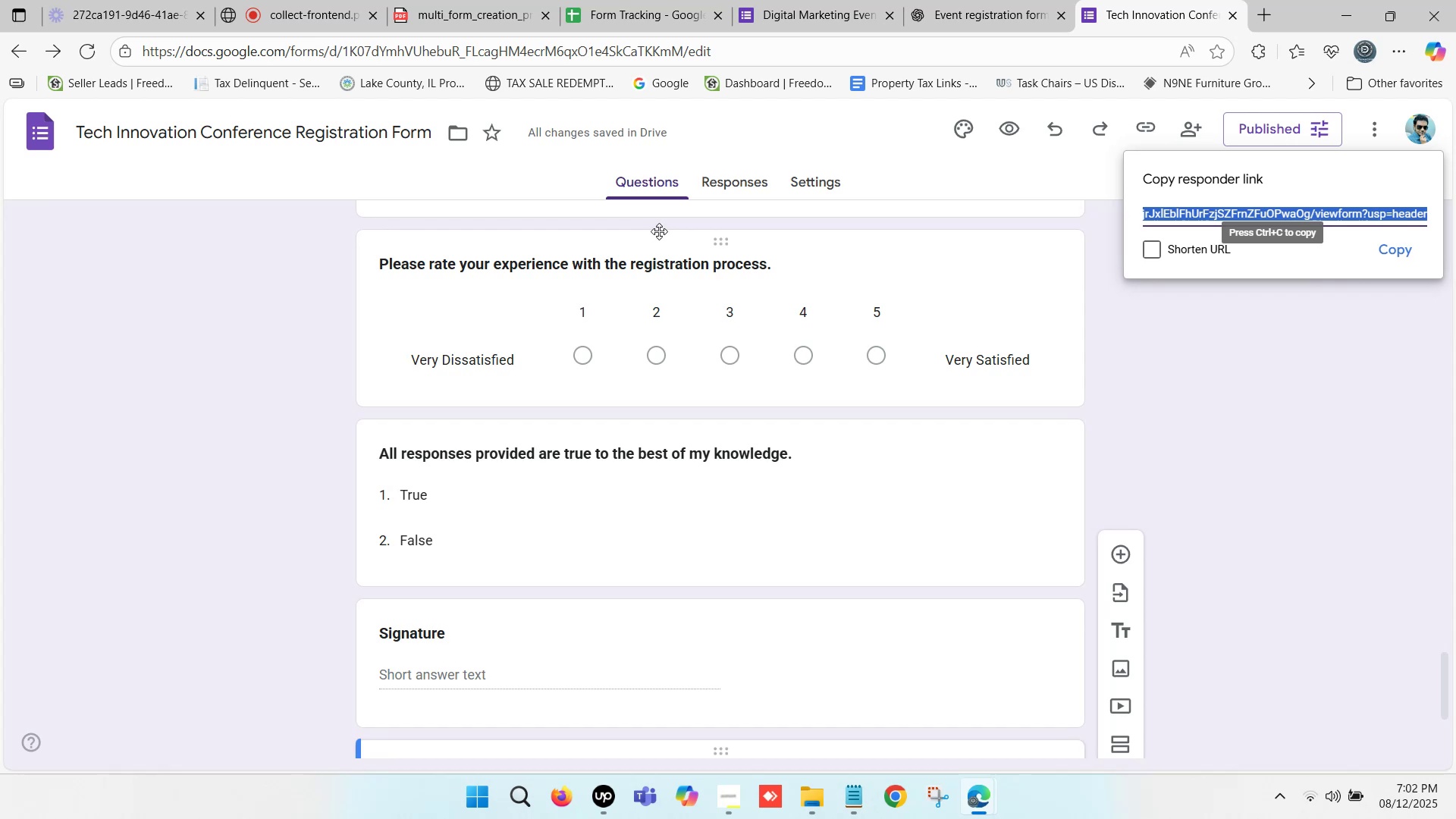 
left_click([661, 0])
 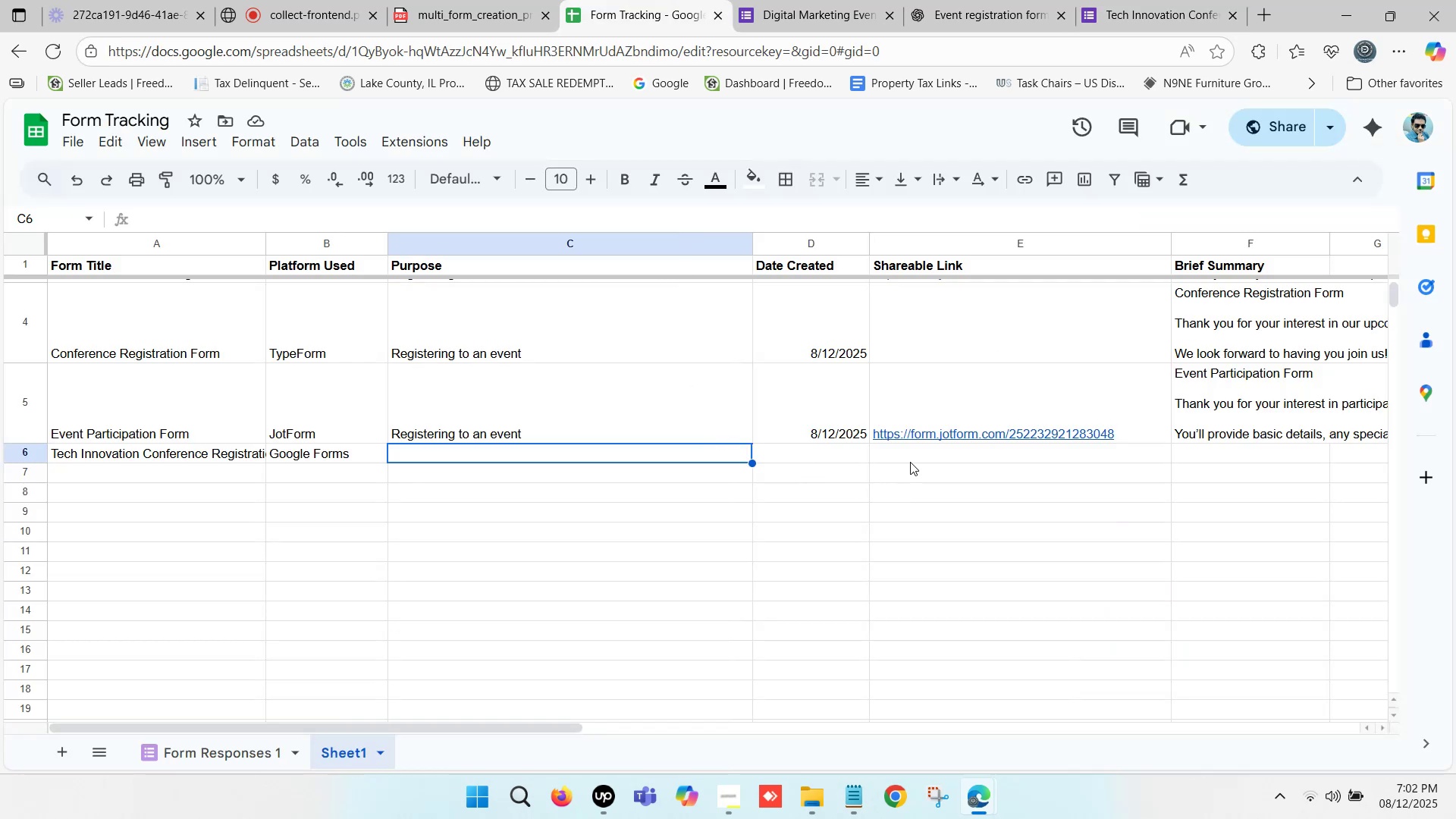 
double_click([912, 455])
 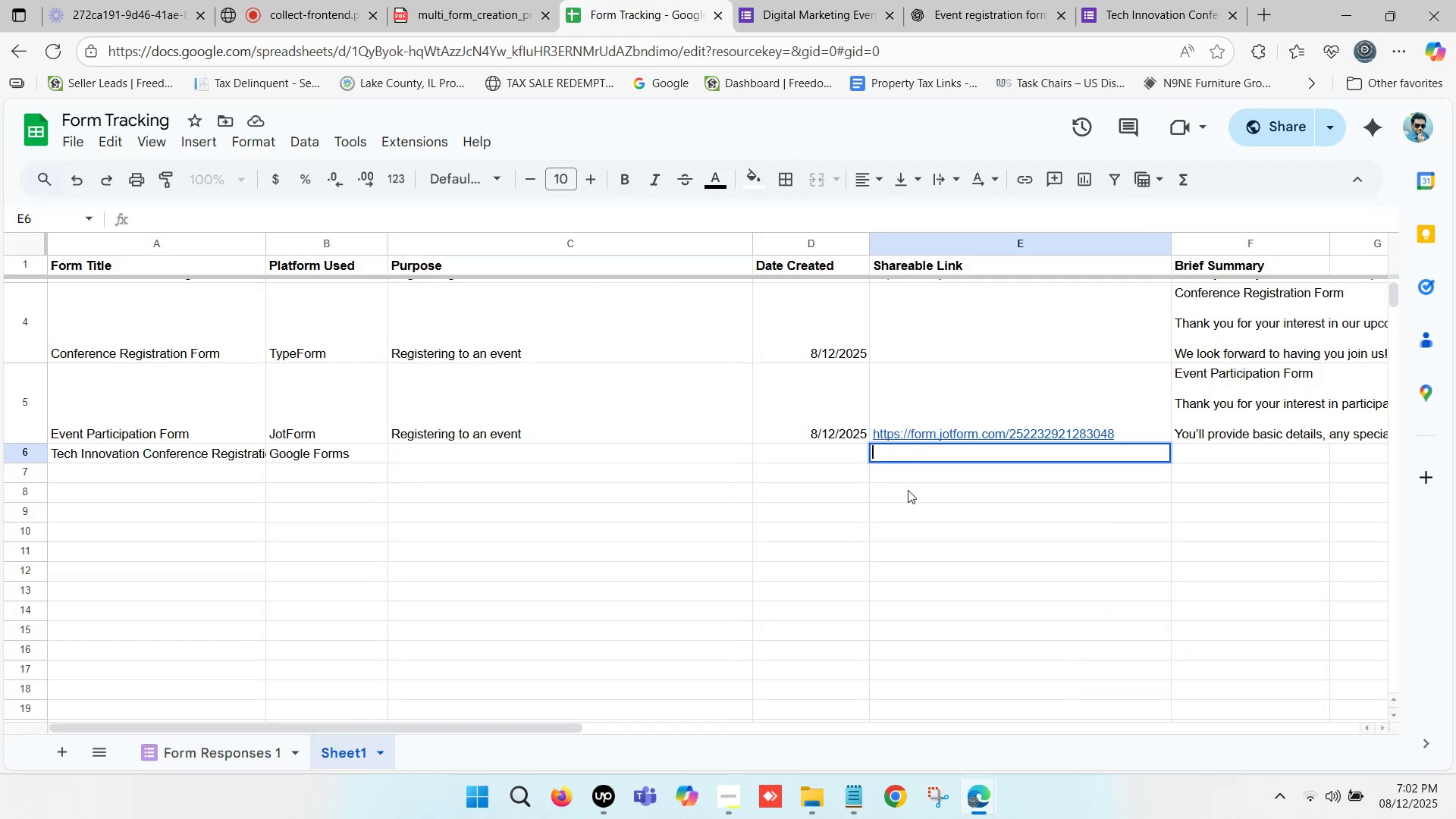 
key(Control+ControlLeft)
 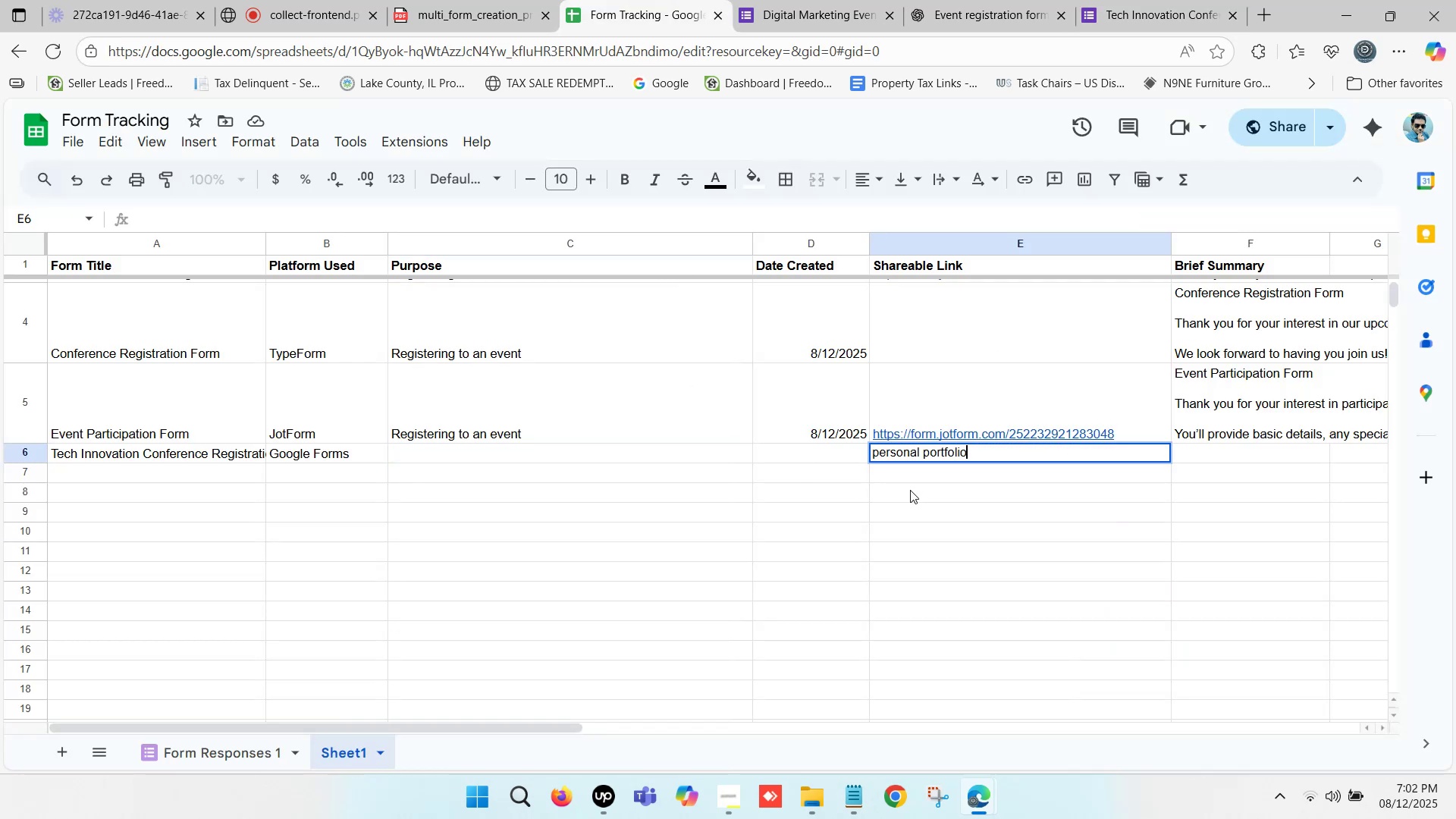 
key(Control+V)
 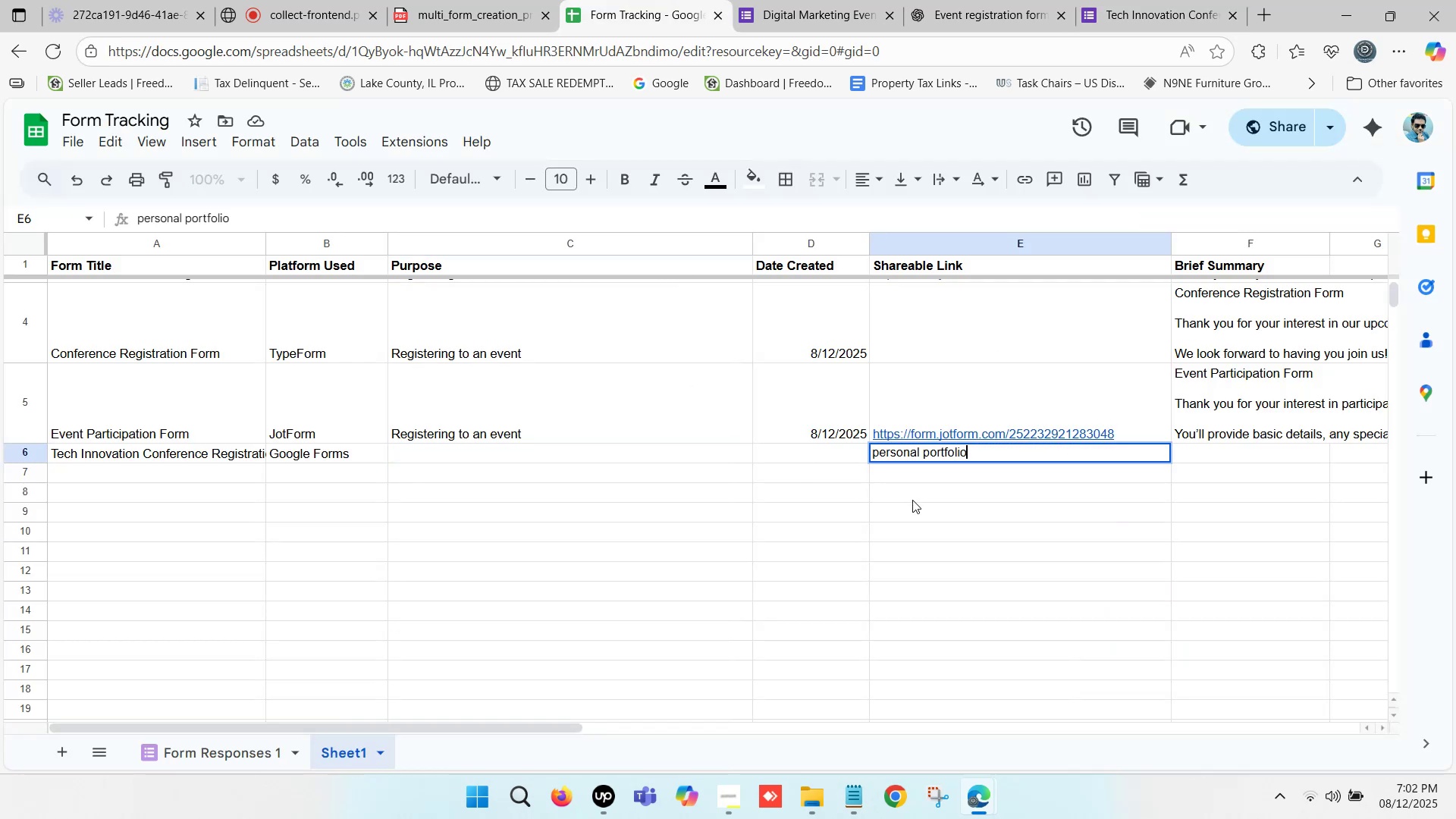 
key(Control+Z)
 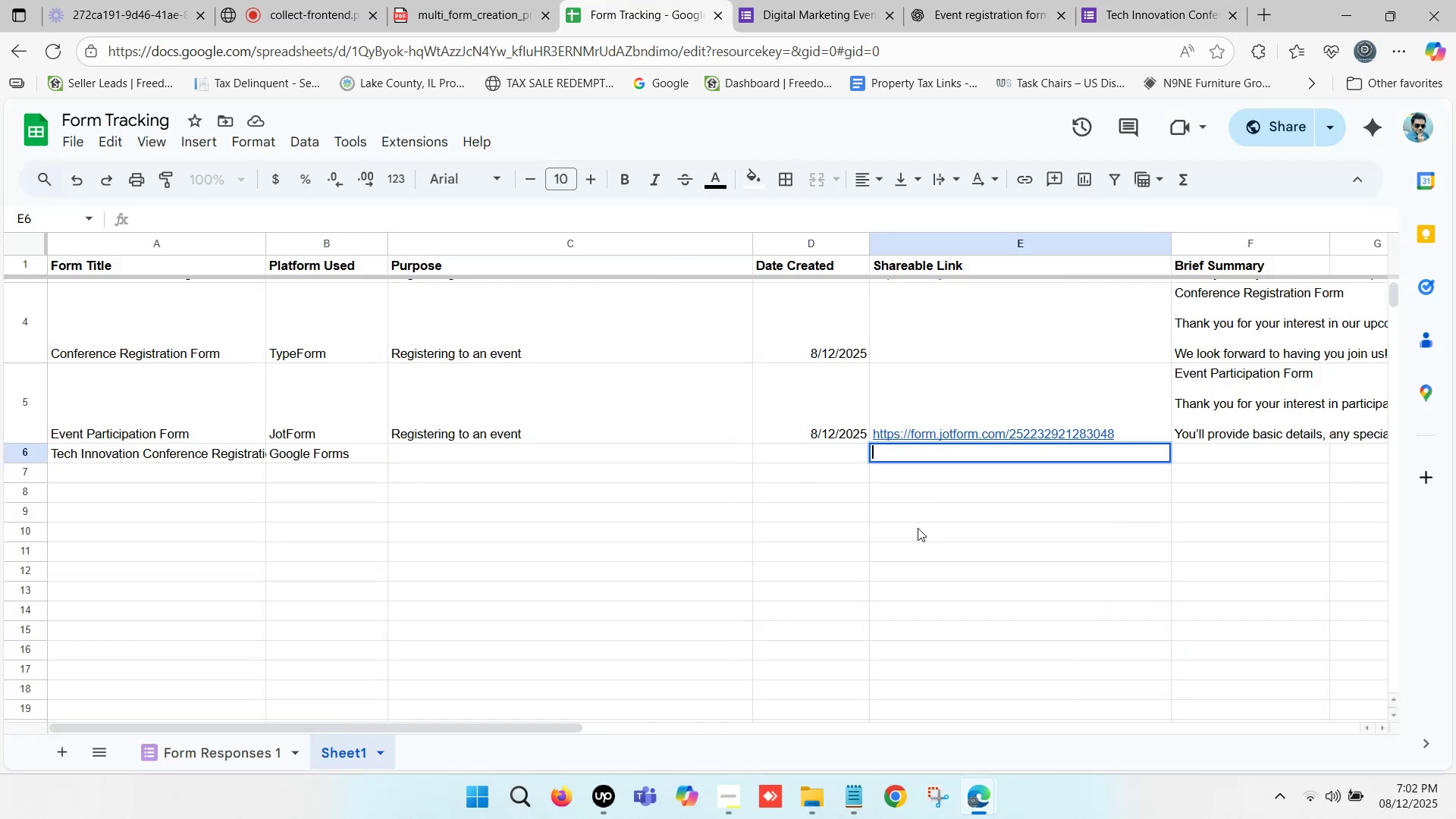 
left_click([917, 528])
 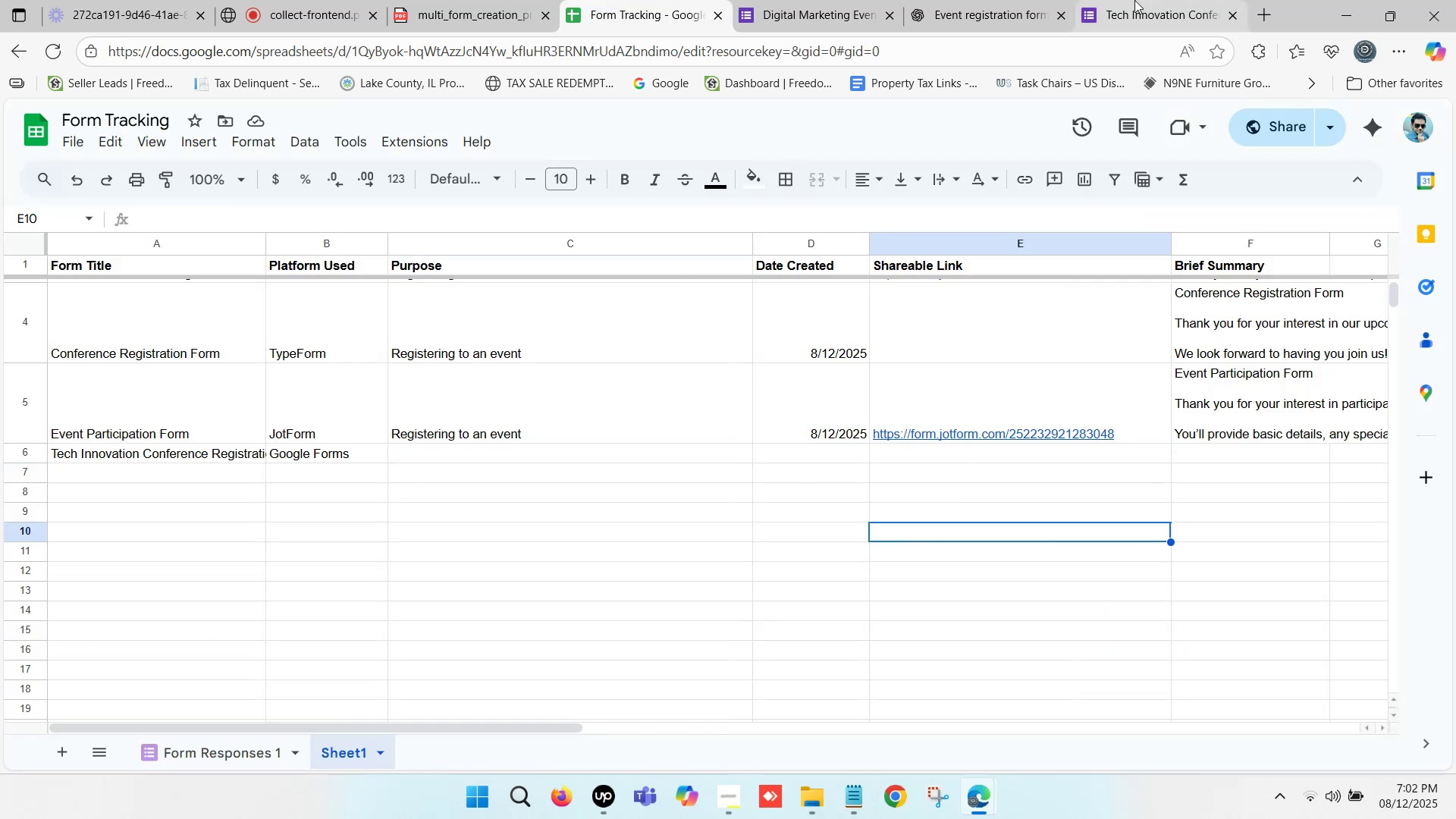 
left_click([1134, 0])
 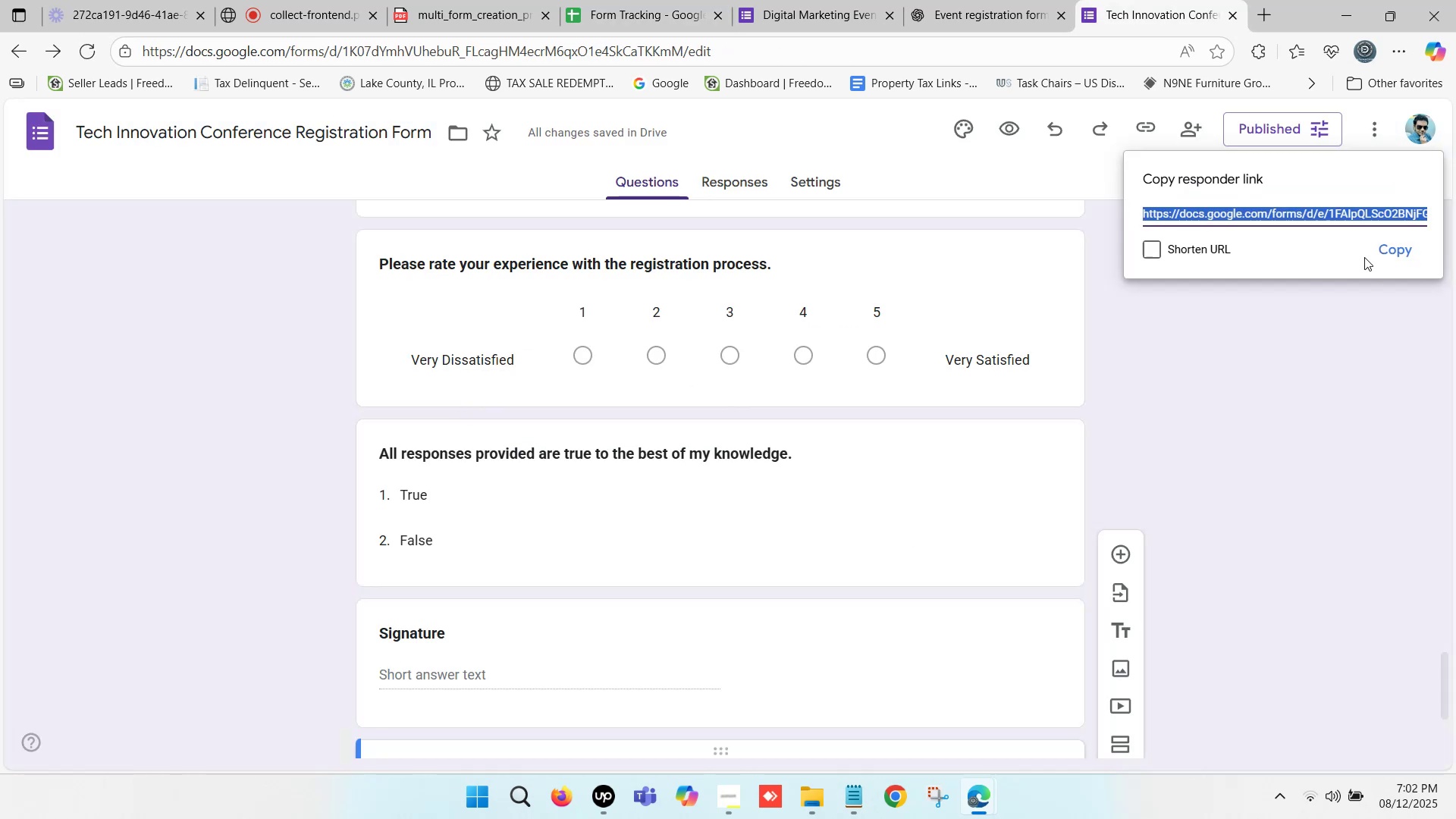 
left_click([1404, 248])
 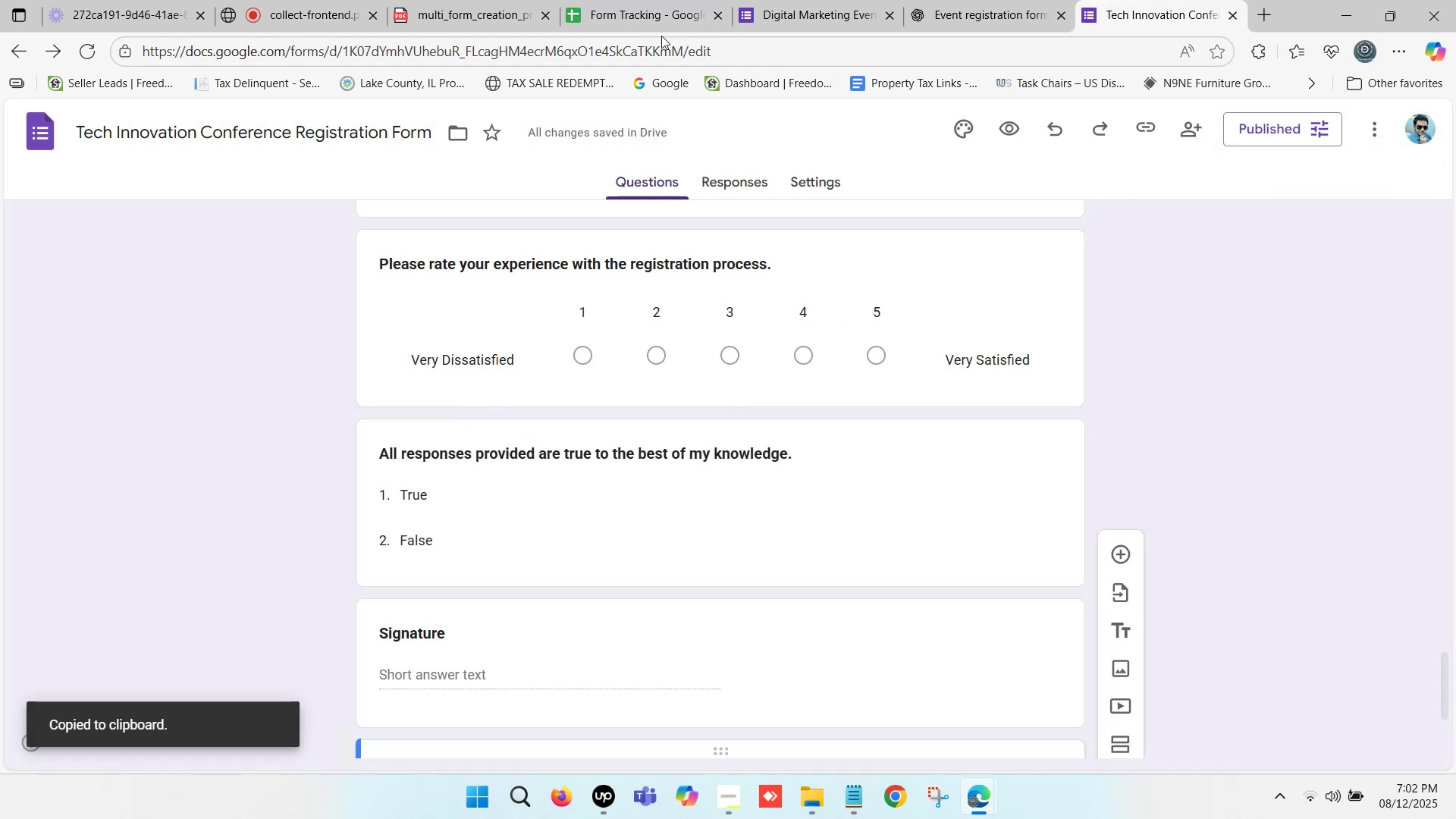 
left_click([644, 0])
 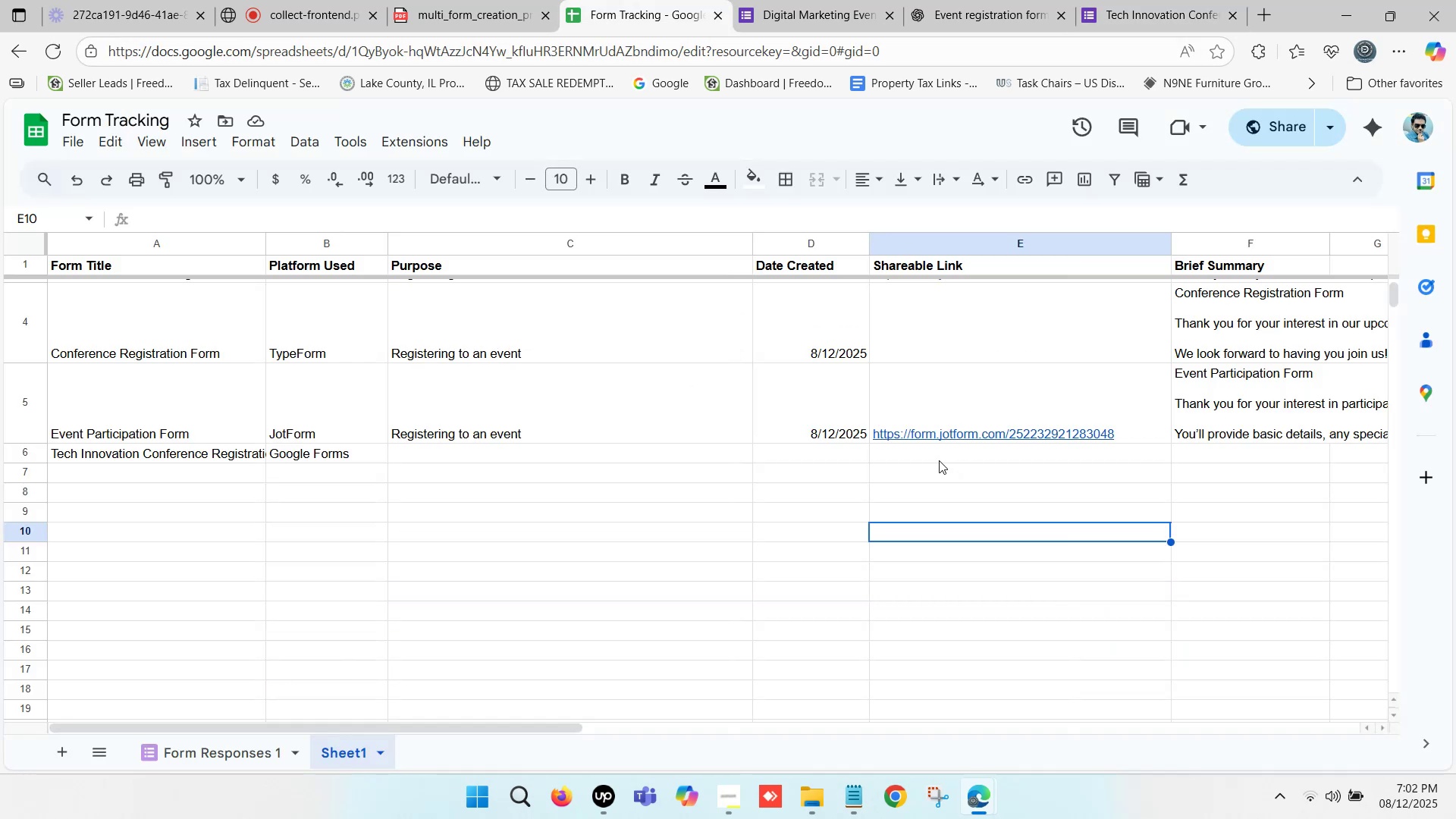 
double_click([939, 460])
 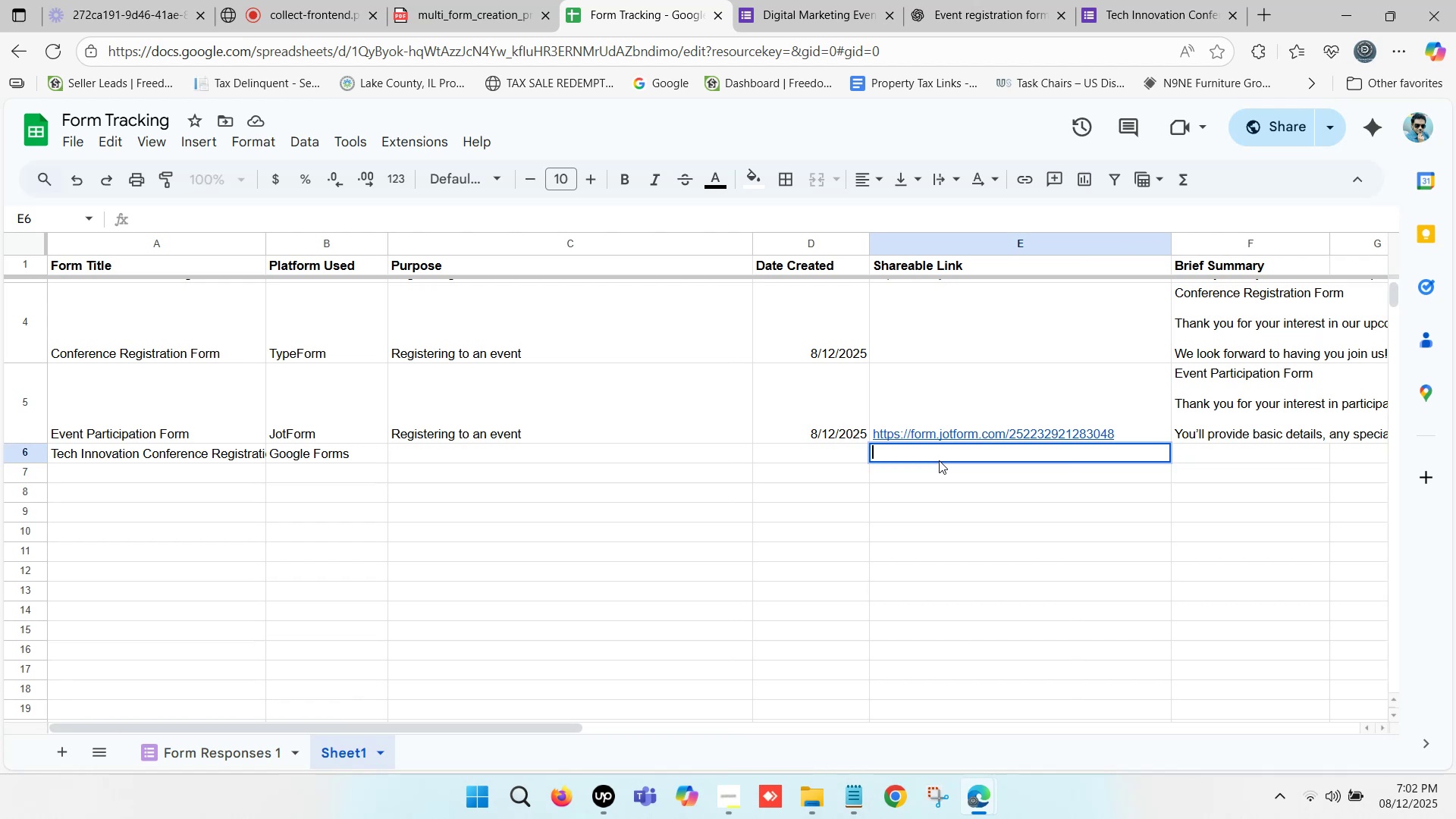 
key(Control+ControlLeft)
 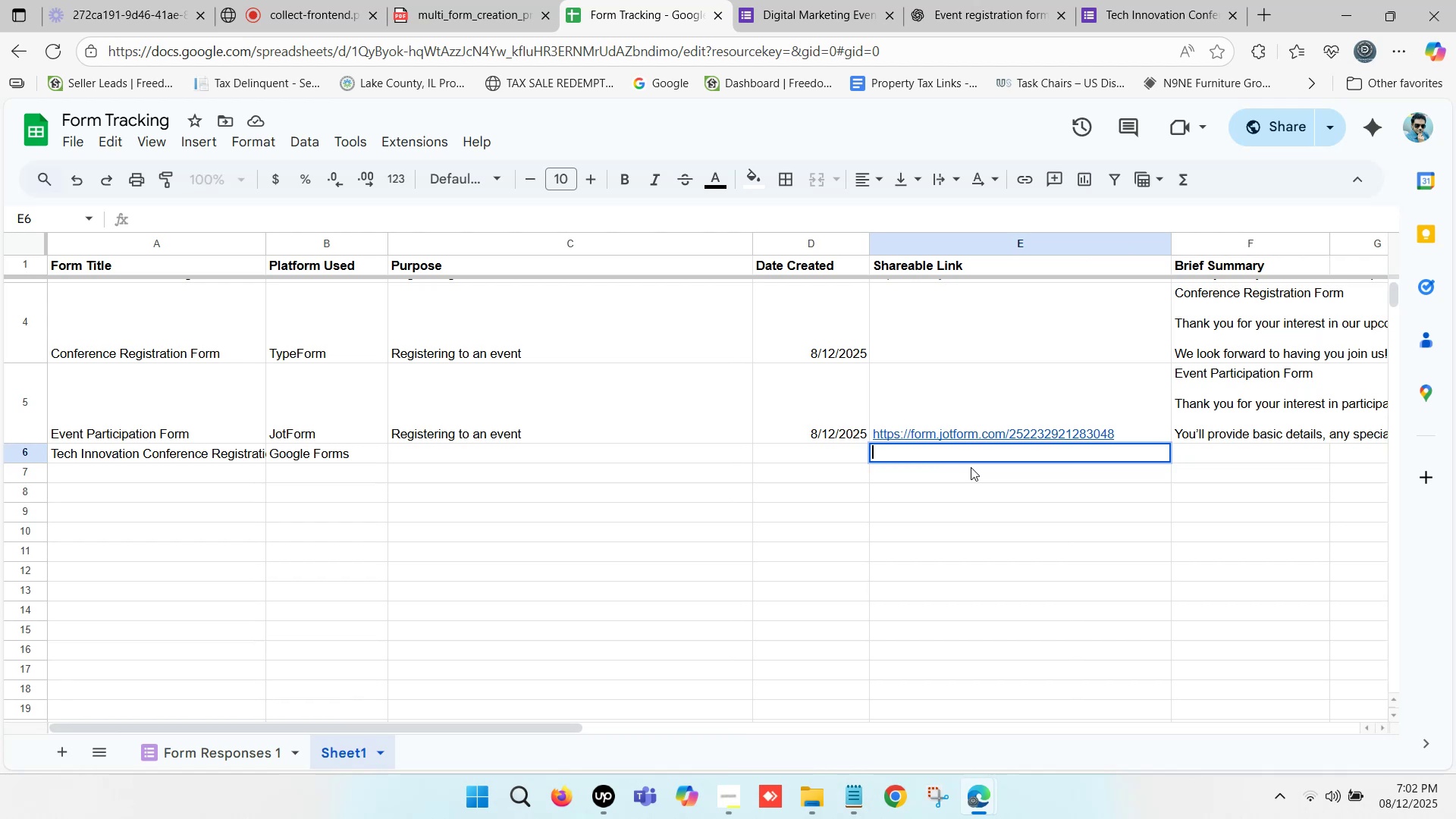 
key(Control+V)
 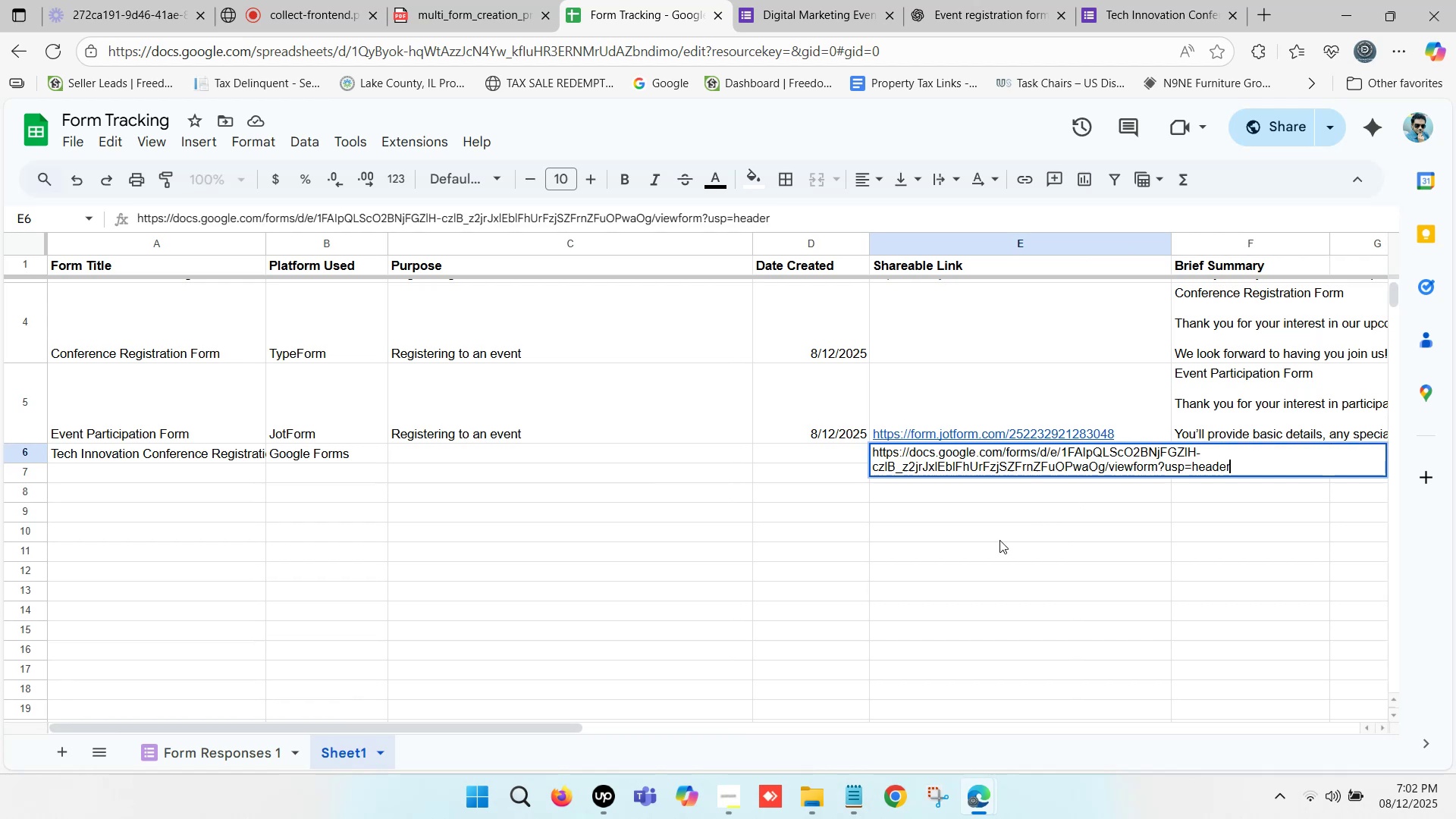 
left_click([953, 566])
 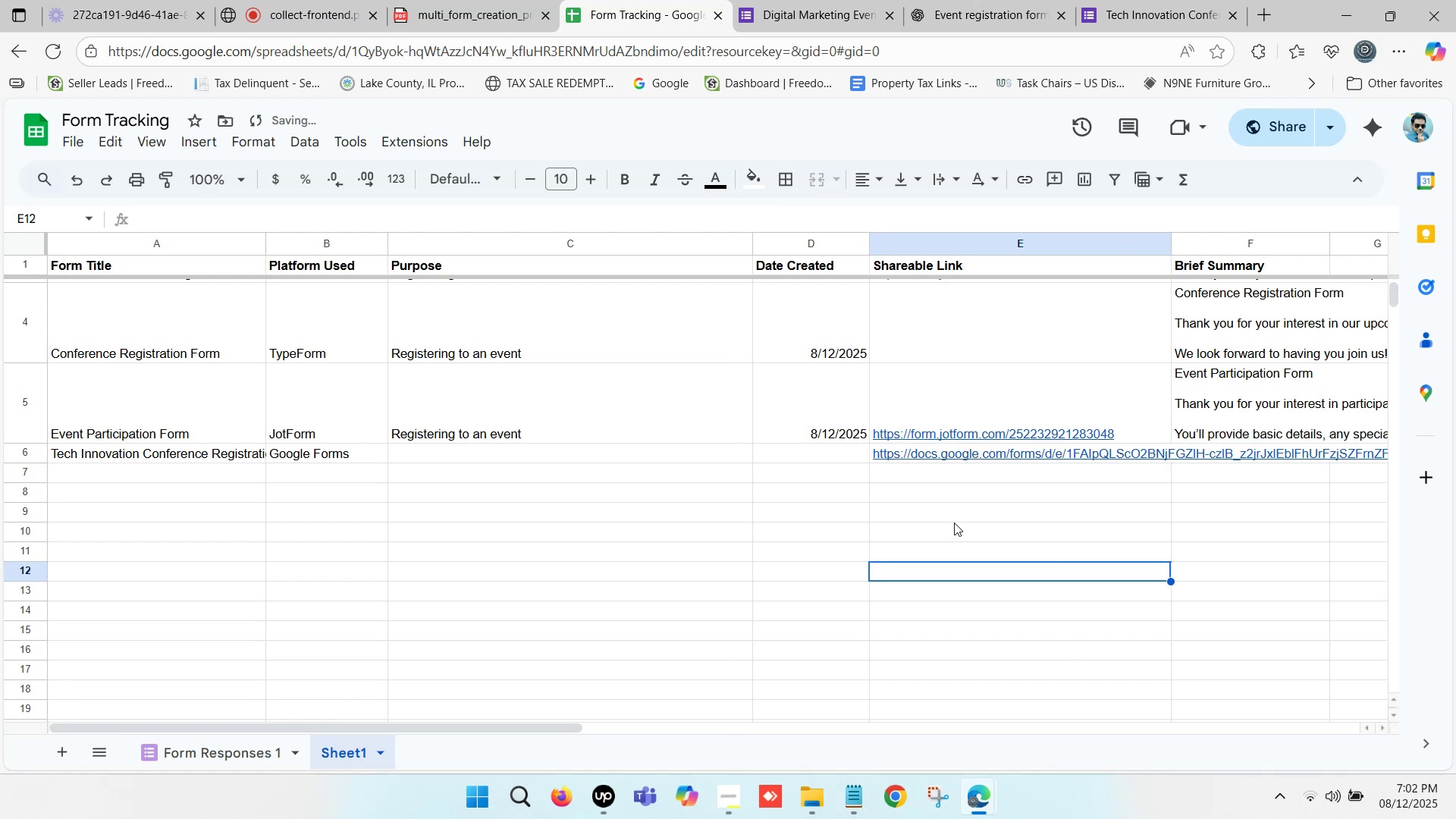 
scroll: coordinate [948, 515], scroll_direction: up, amount: 4.0
 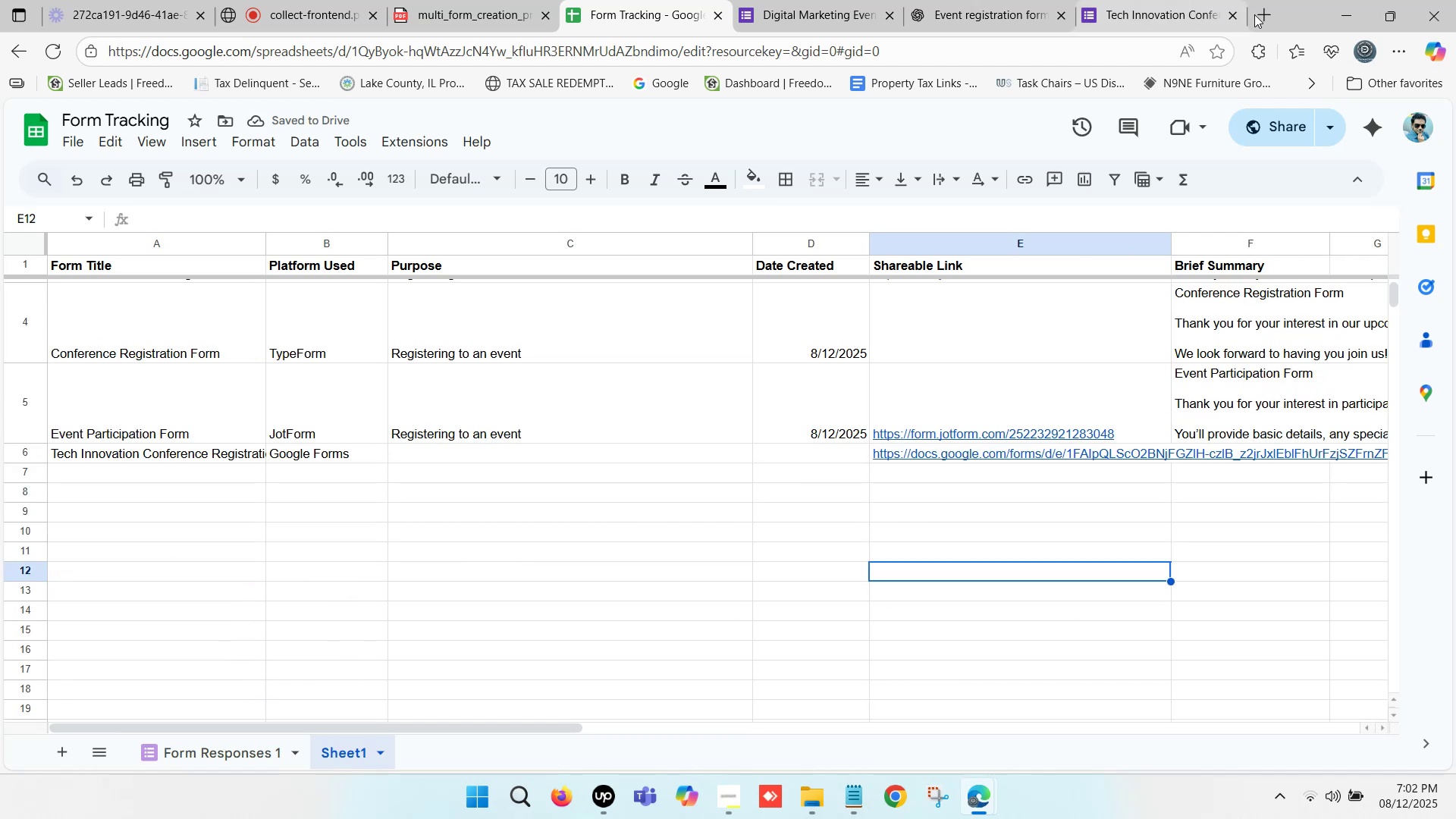 
left_click([1257, 14])
 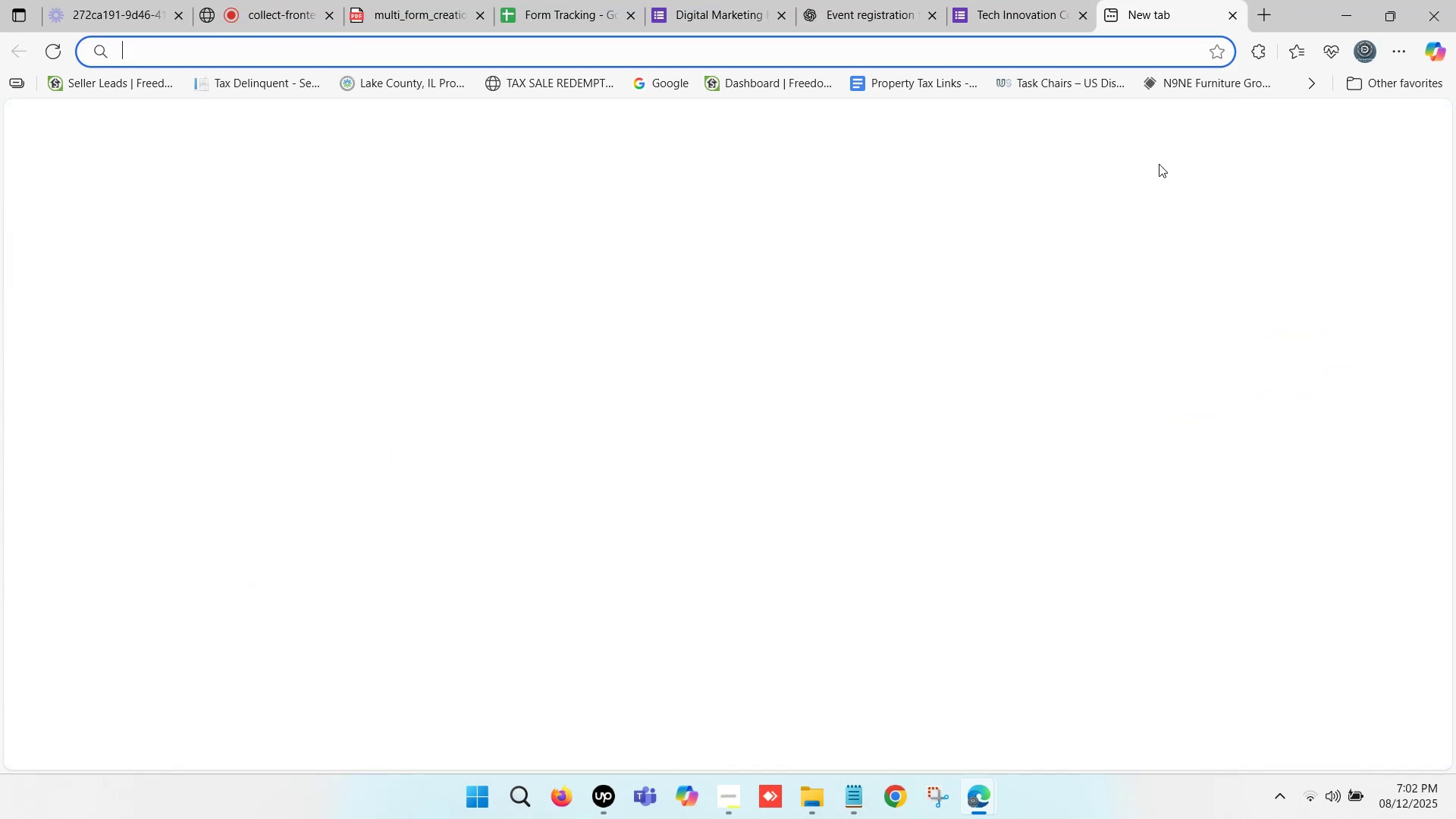 
key(Control+ControlLeft)
 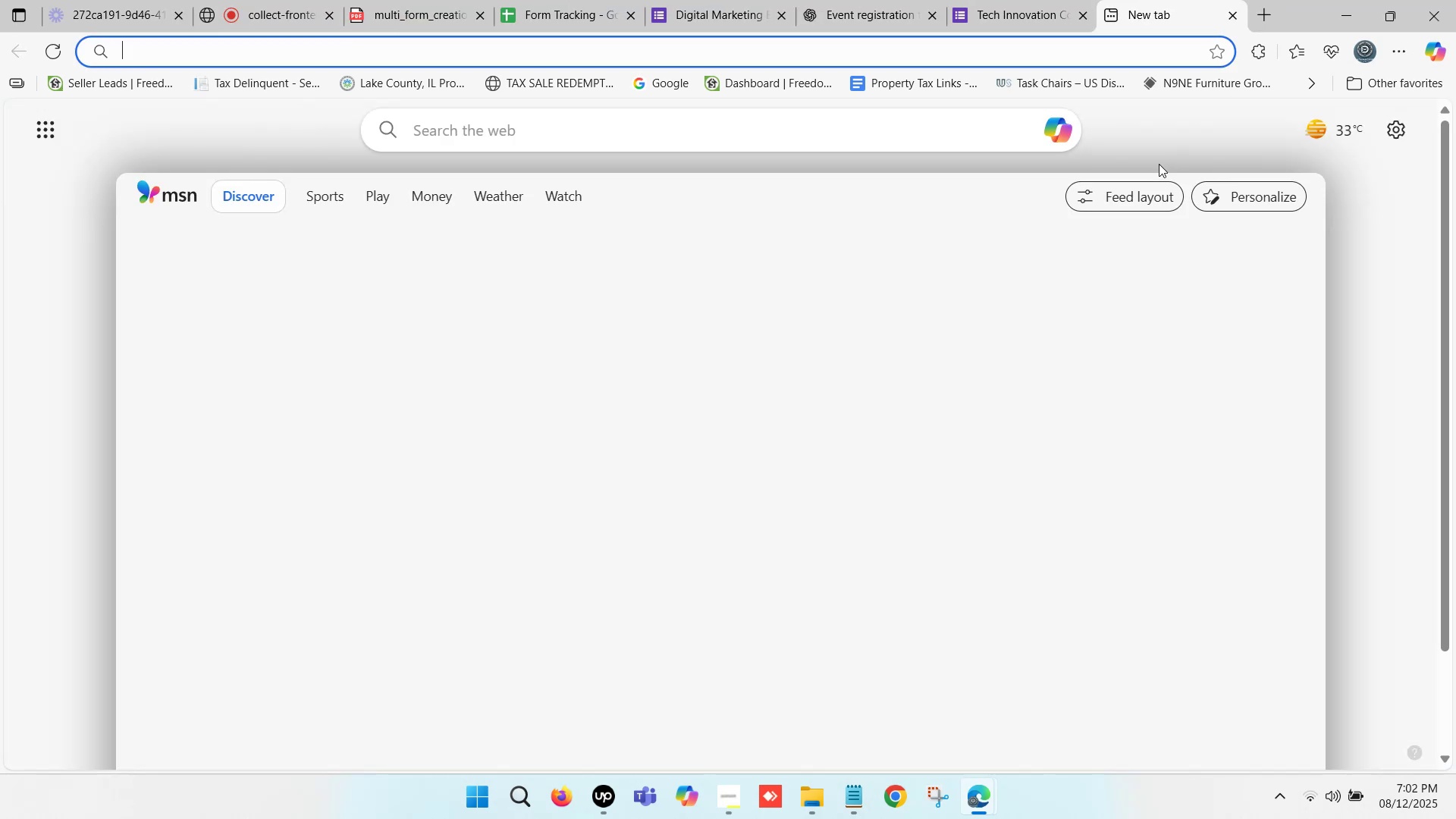 
key(Control+V)
 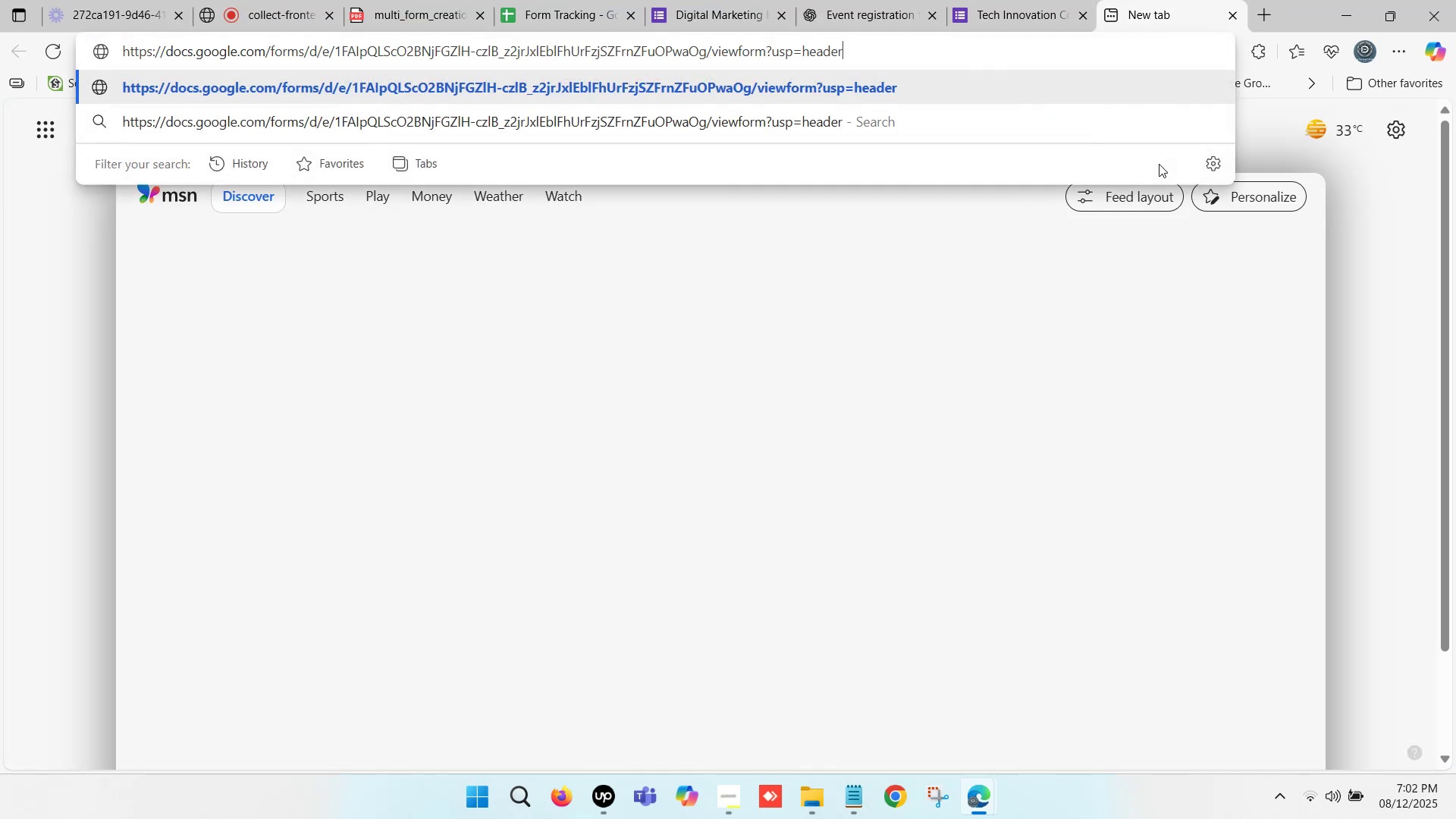 
key(Enter)
 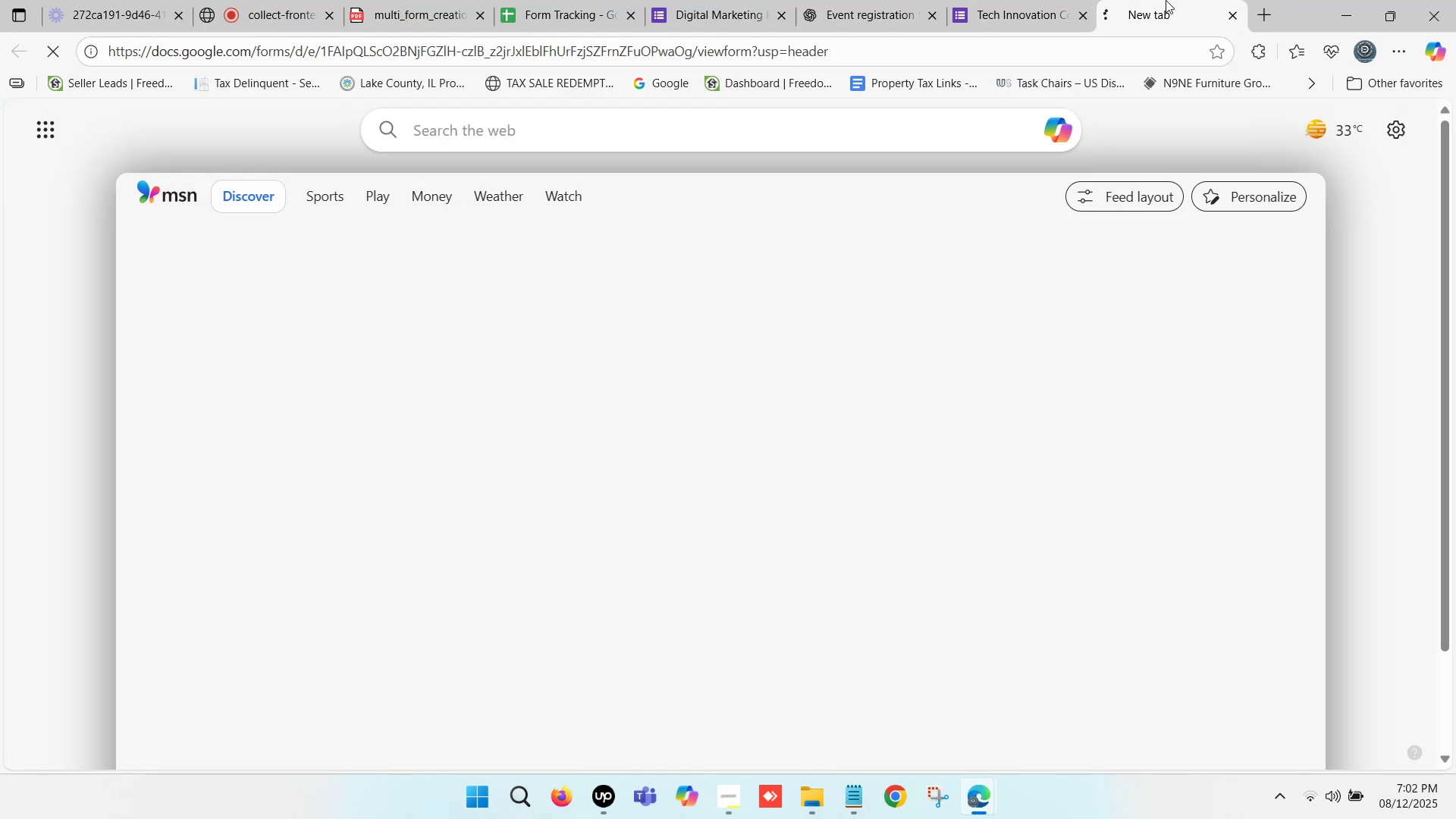 
left_click([1166, 0])
 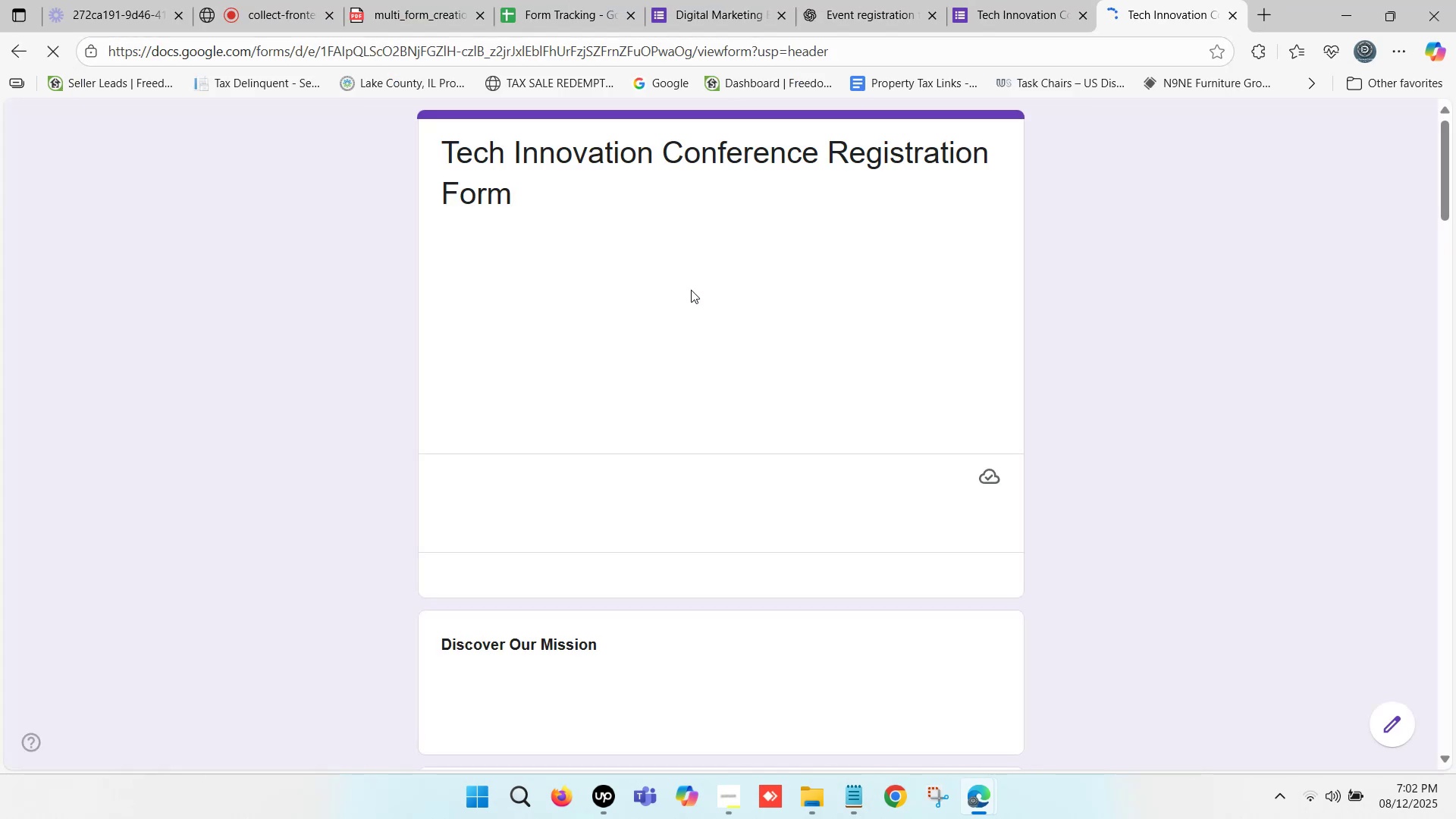 
scroll: coordinate [658, 337], scroll_direction: down, amount: 4.0
 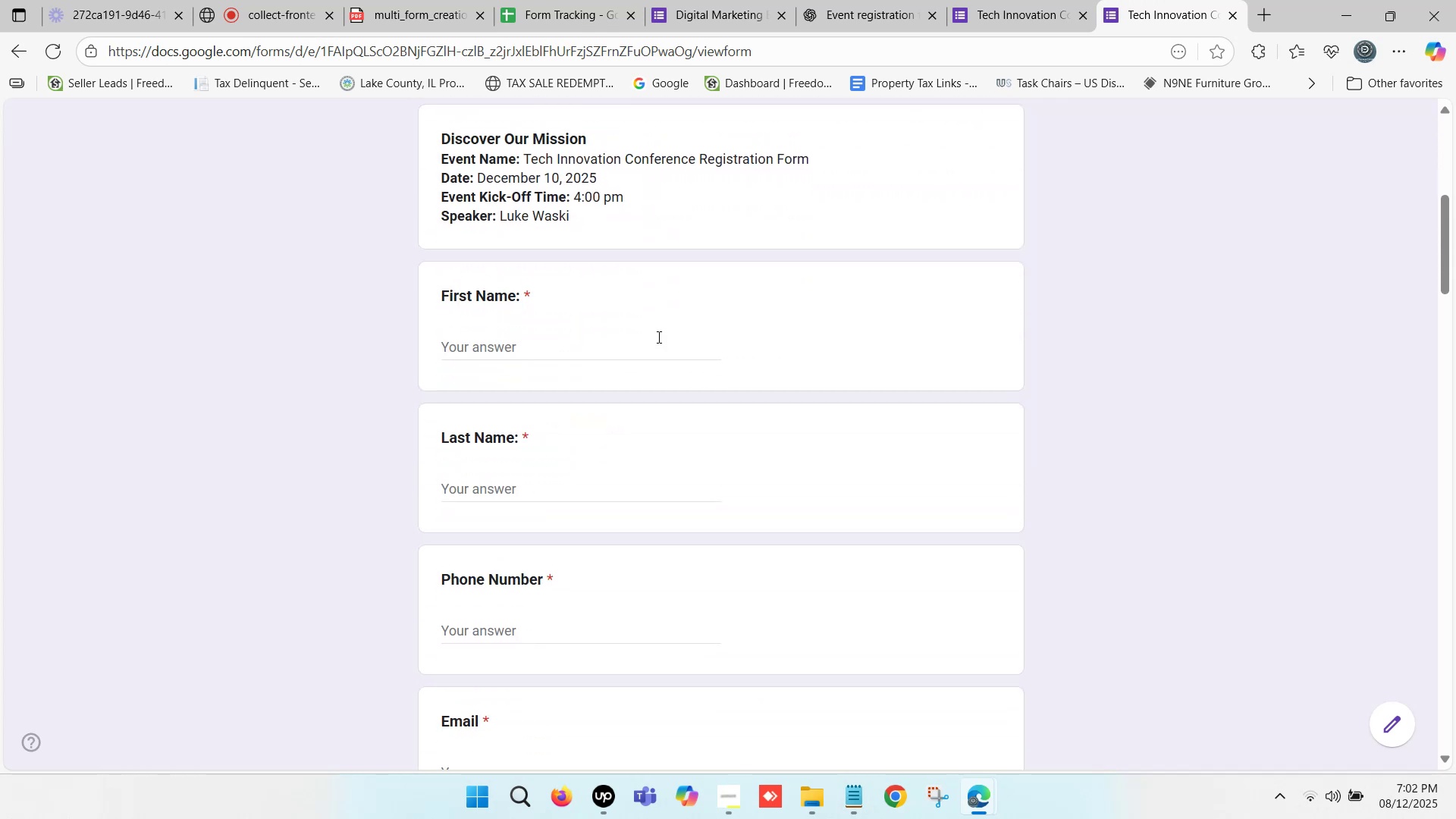 
scroll: coordinate [657, 337], scroll_direction: up, amount: 1.0
 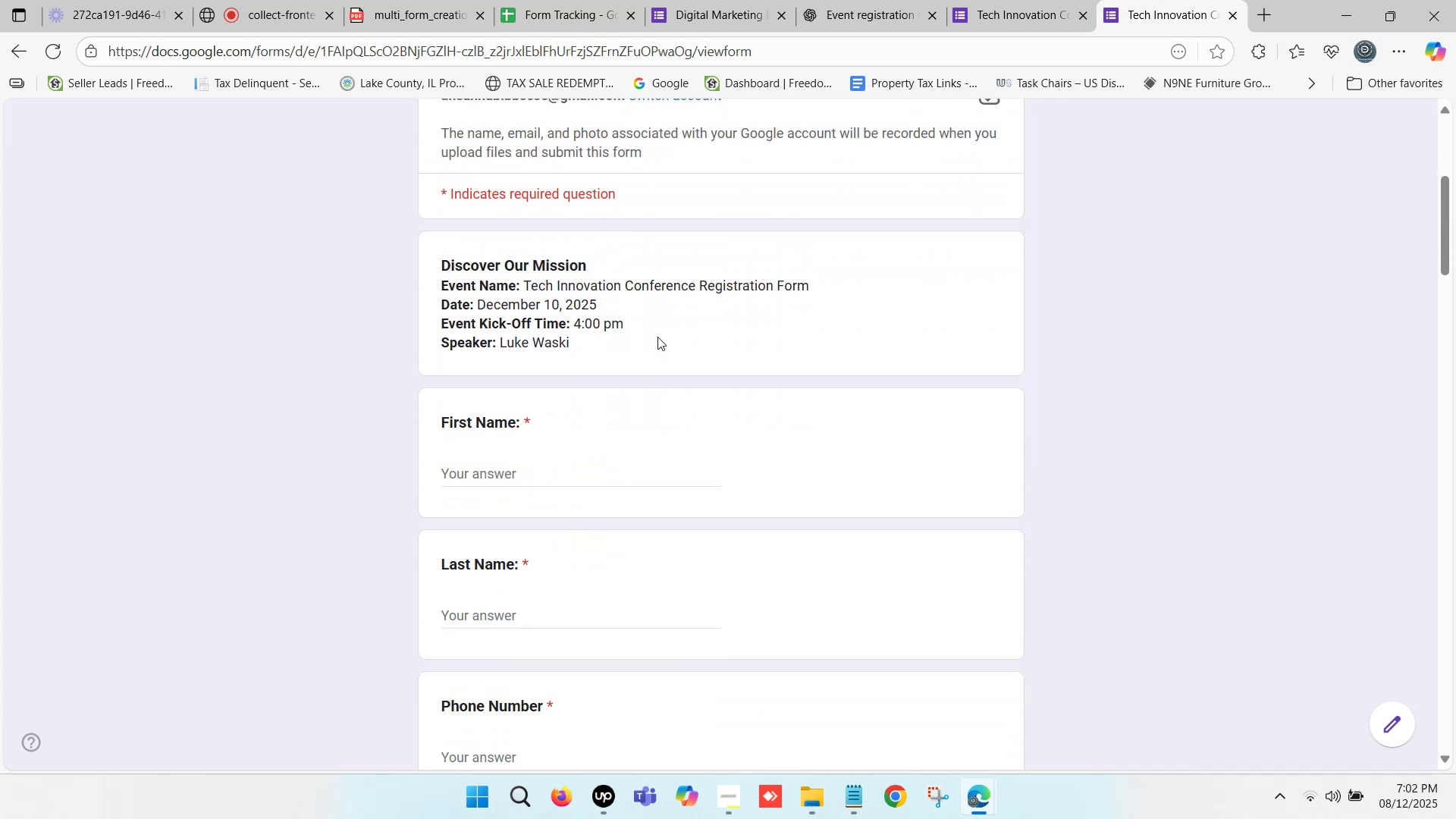 
scroll: coordinate [657, 337], scroll_direction: down, amount: 3.0
 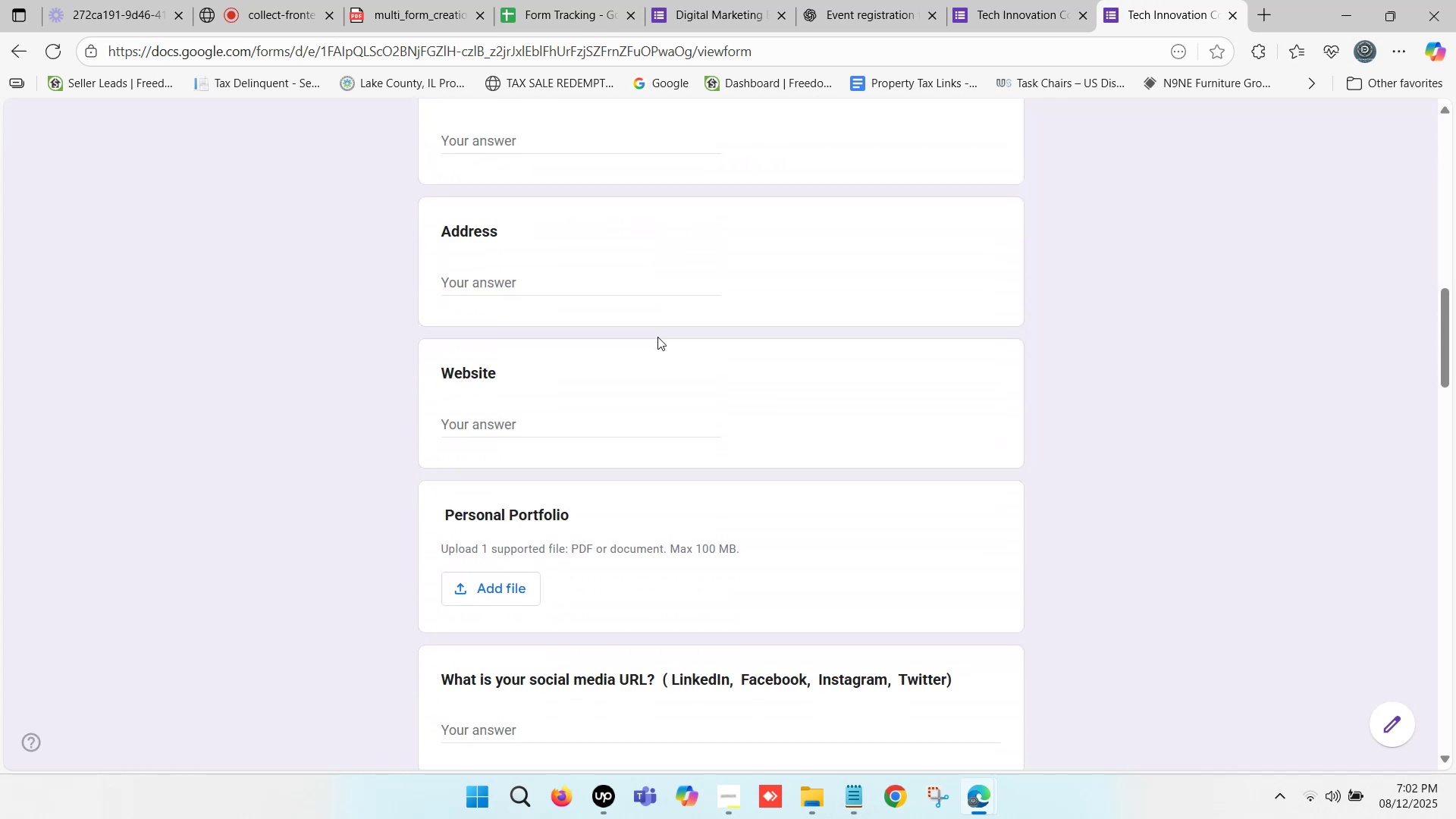 
scroll: coordinate [657, 337], scroll_direction: none, amount: 0.0
 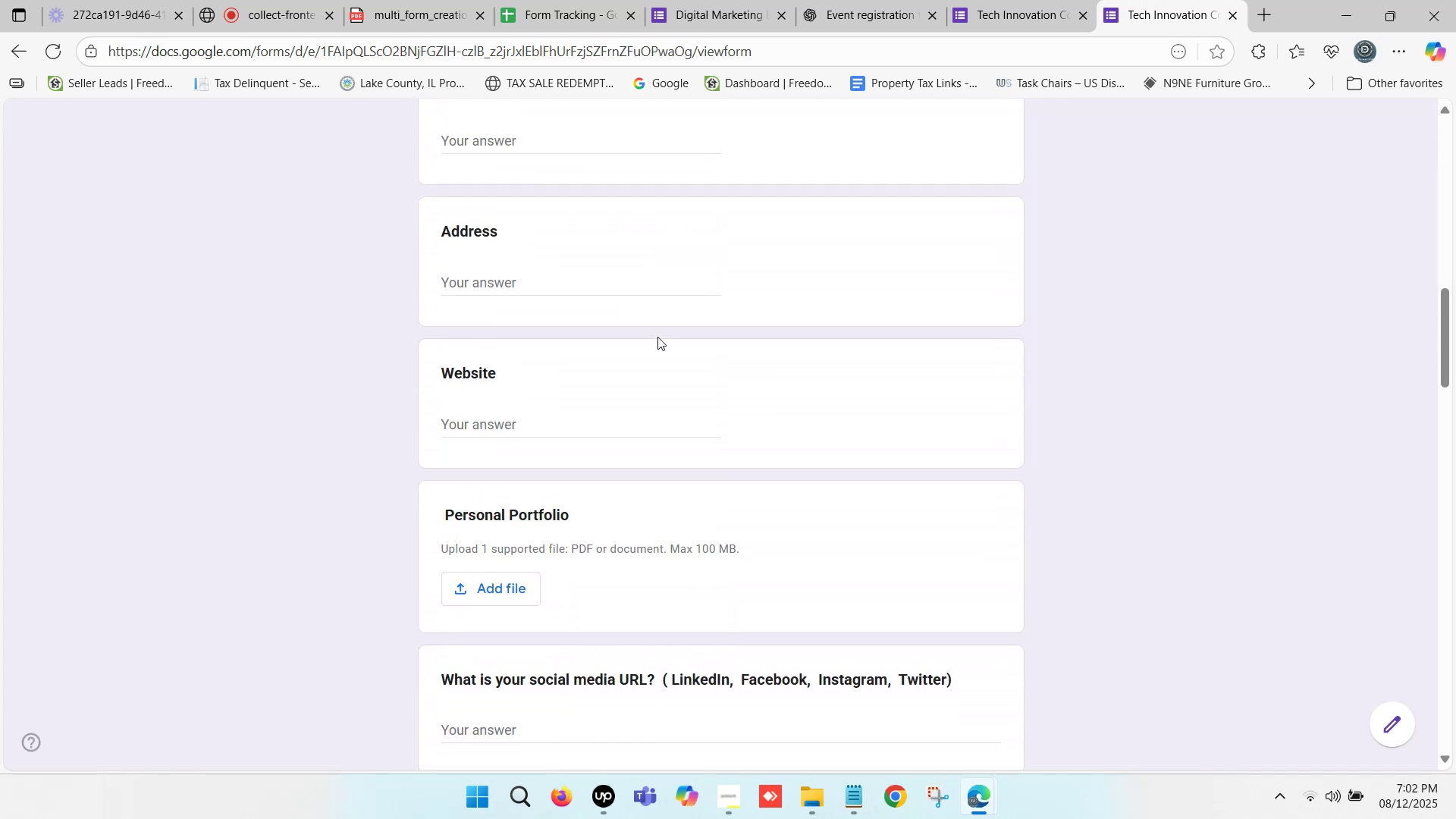 
scroll: coordinate [657, 337], scroll_direction: down, amount: 1.0
 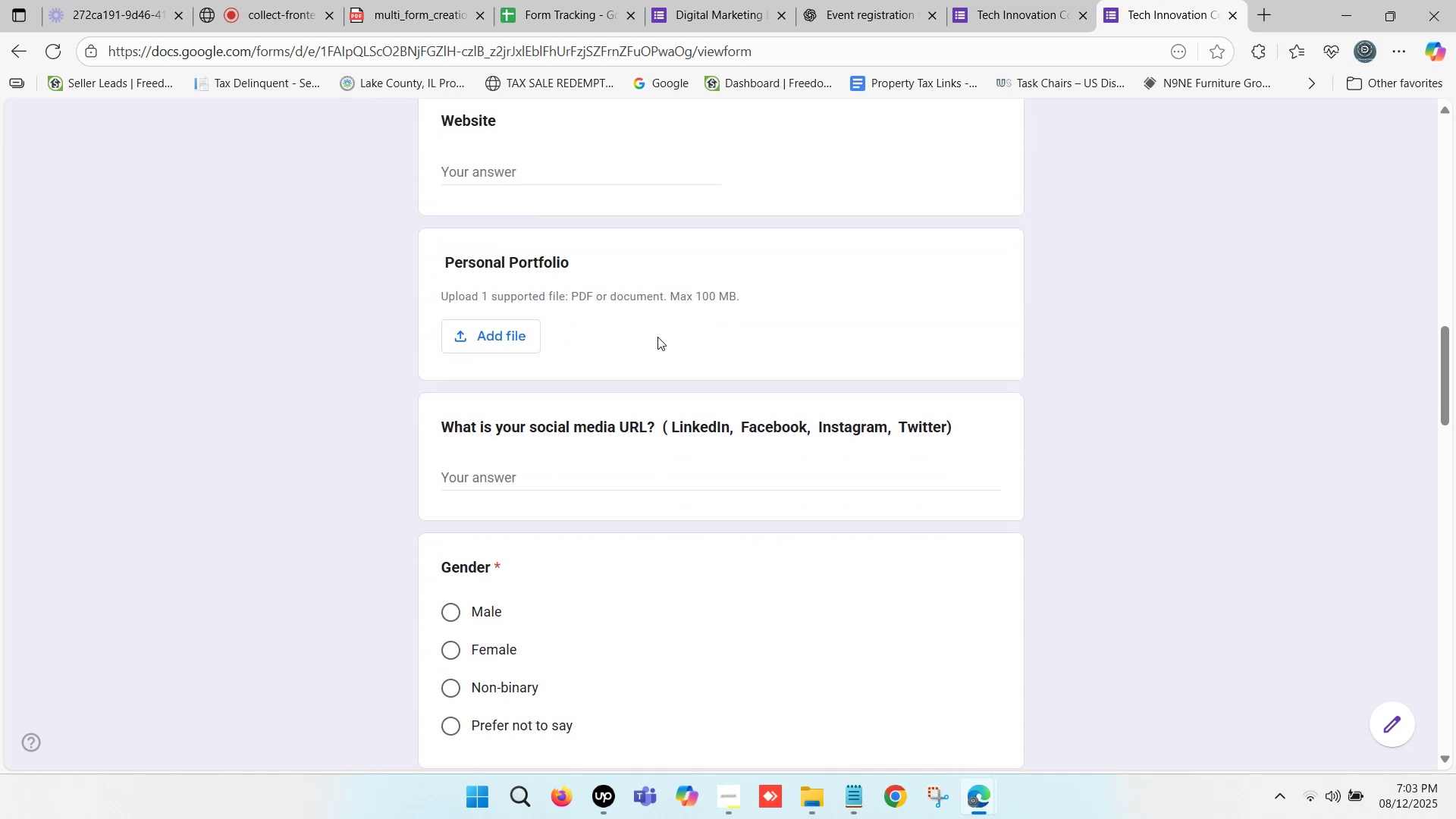 
scroll: coordinate [657, 337], scroll_direction: up, amount: 1.0
 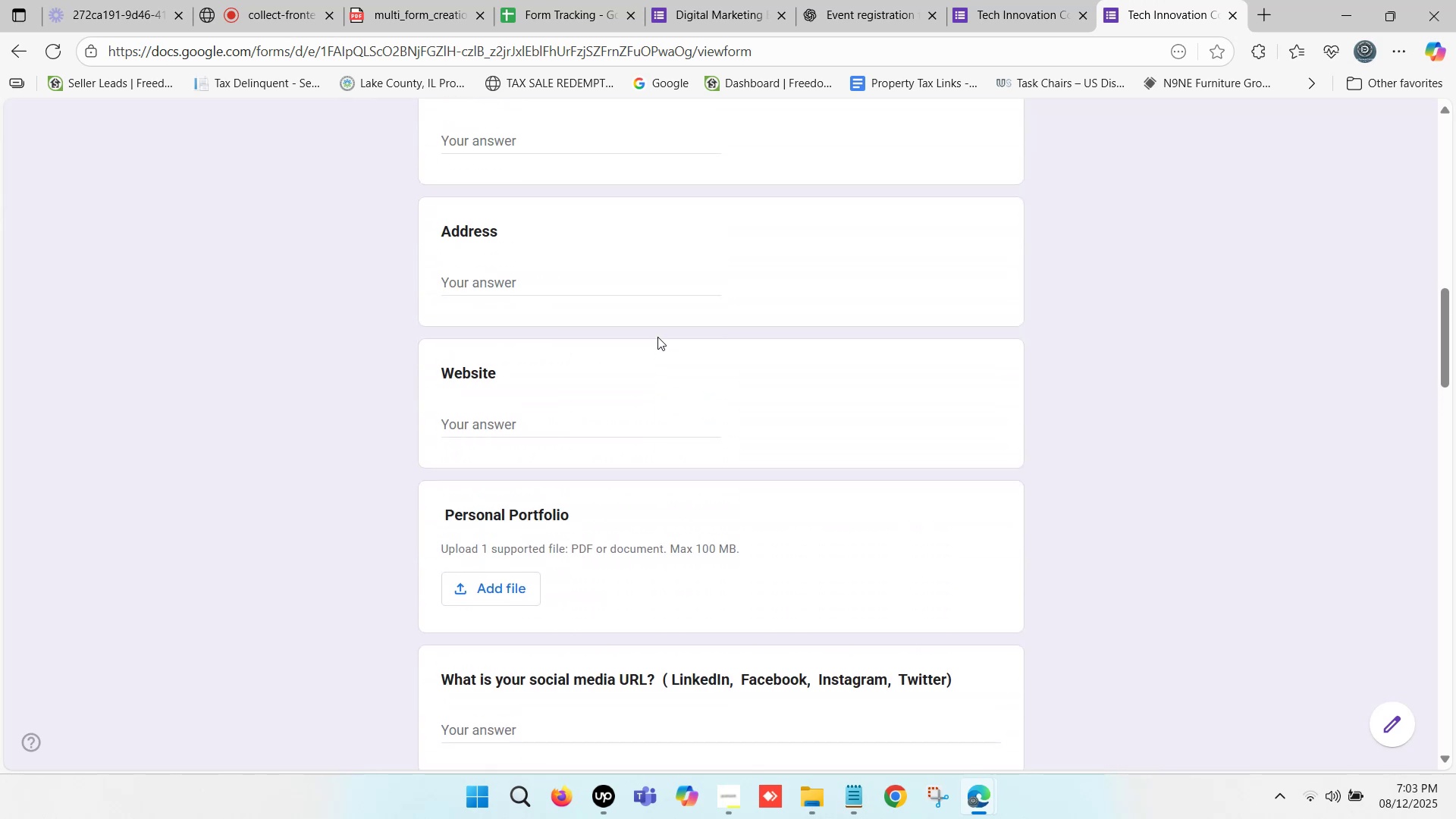 
scroll: coordinate [595, 251], scroll_direction: down, amount: 3.0
 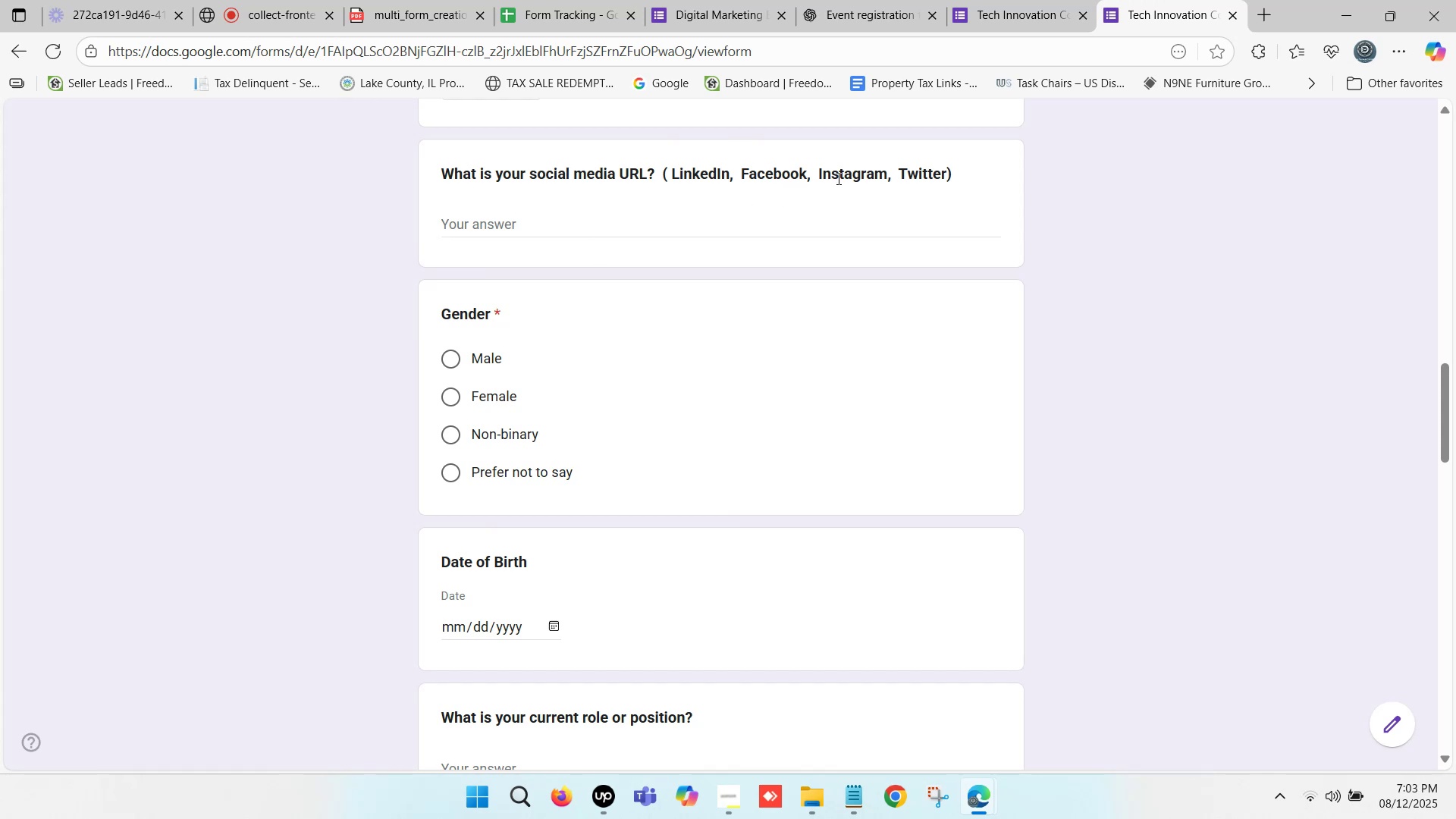 
wait(5.81)
 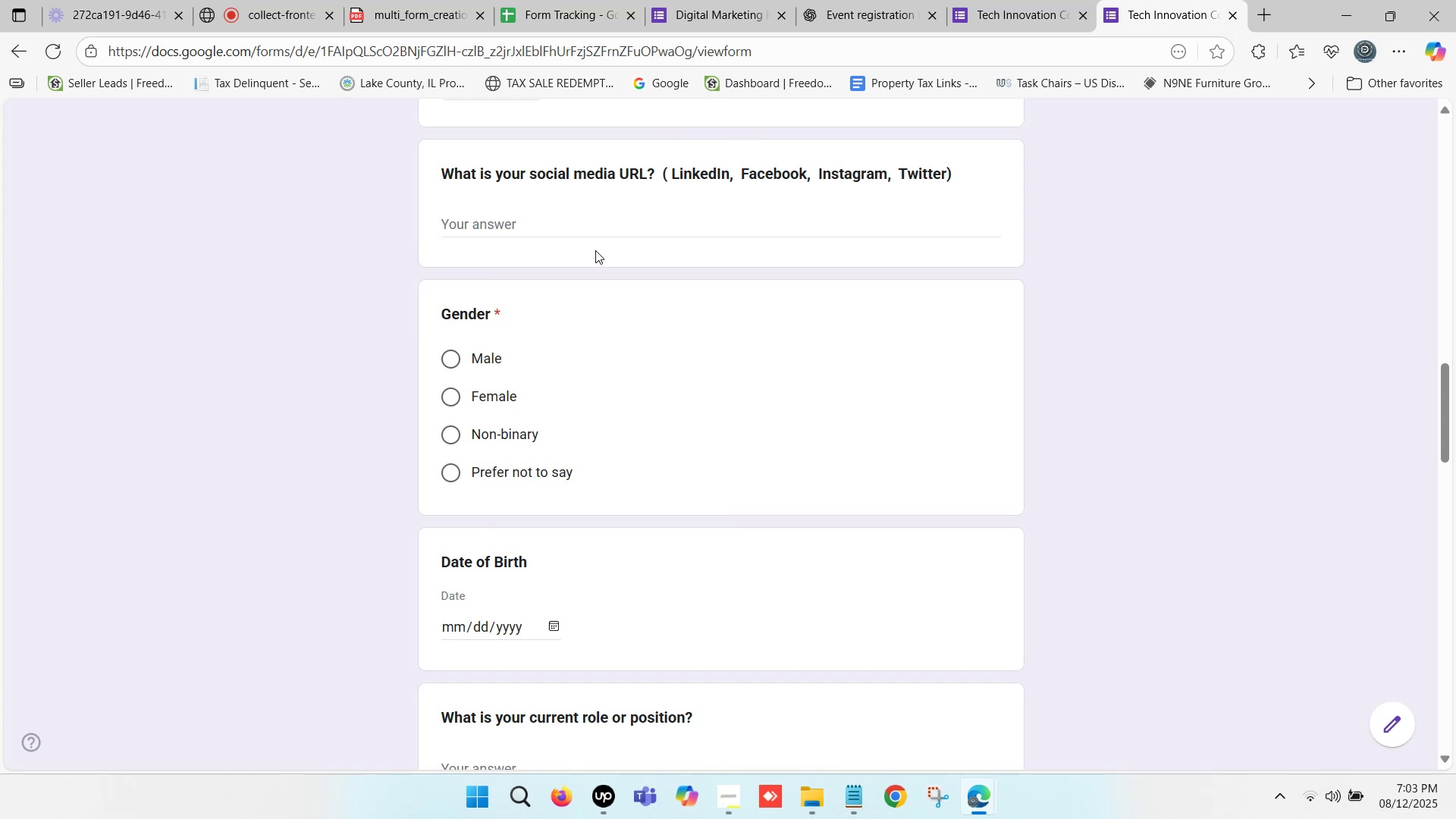 
scroll: coordinate [545, 263], scroll_direction: down, amount: 17.0
 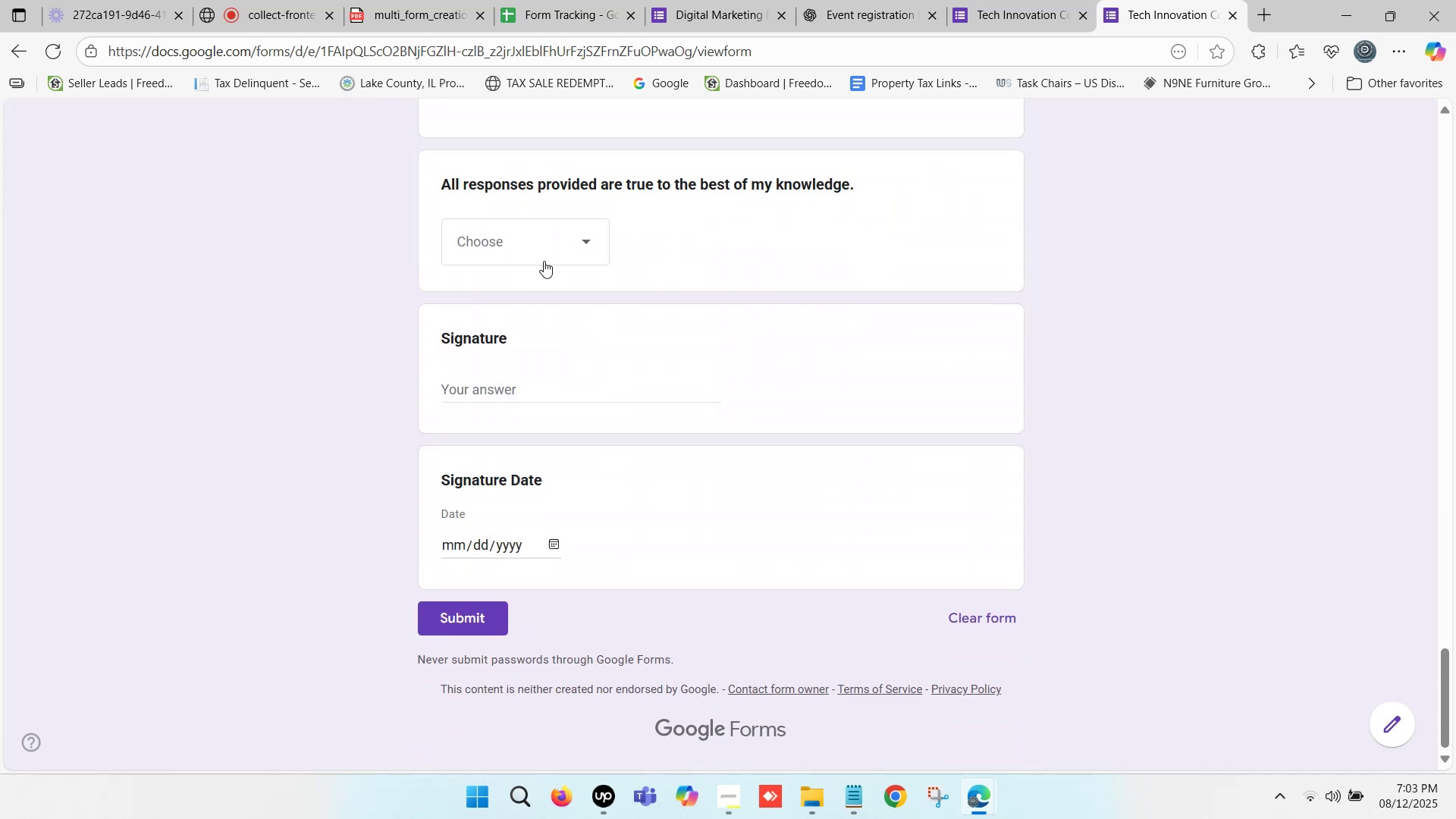 
scroll: coordinate [870, 151], scroll_direction: up, amount: 52.0
 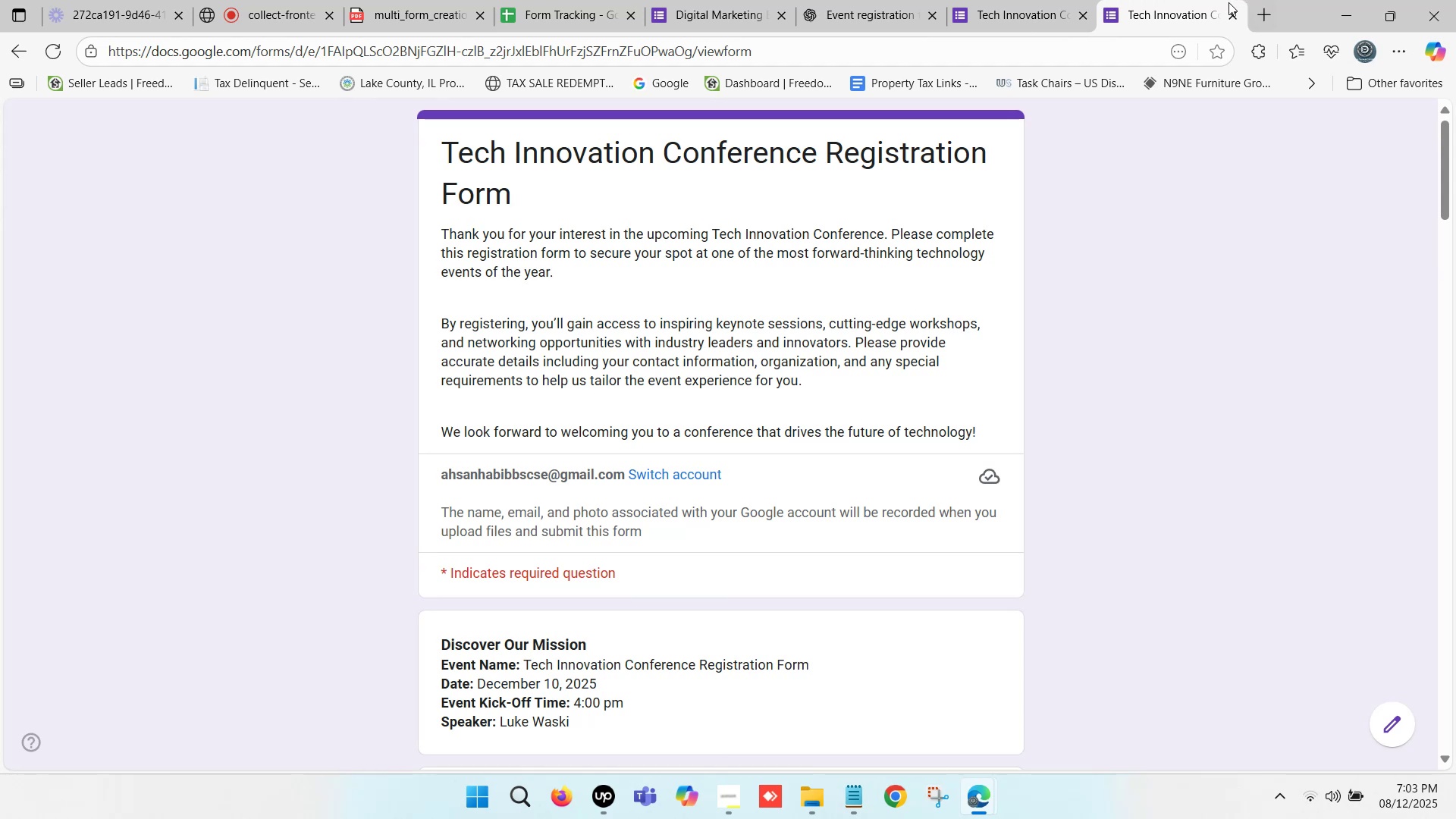 
left_click_drag(start_coordinate=[1225, 2], to_coordinate=[1228, 8])
 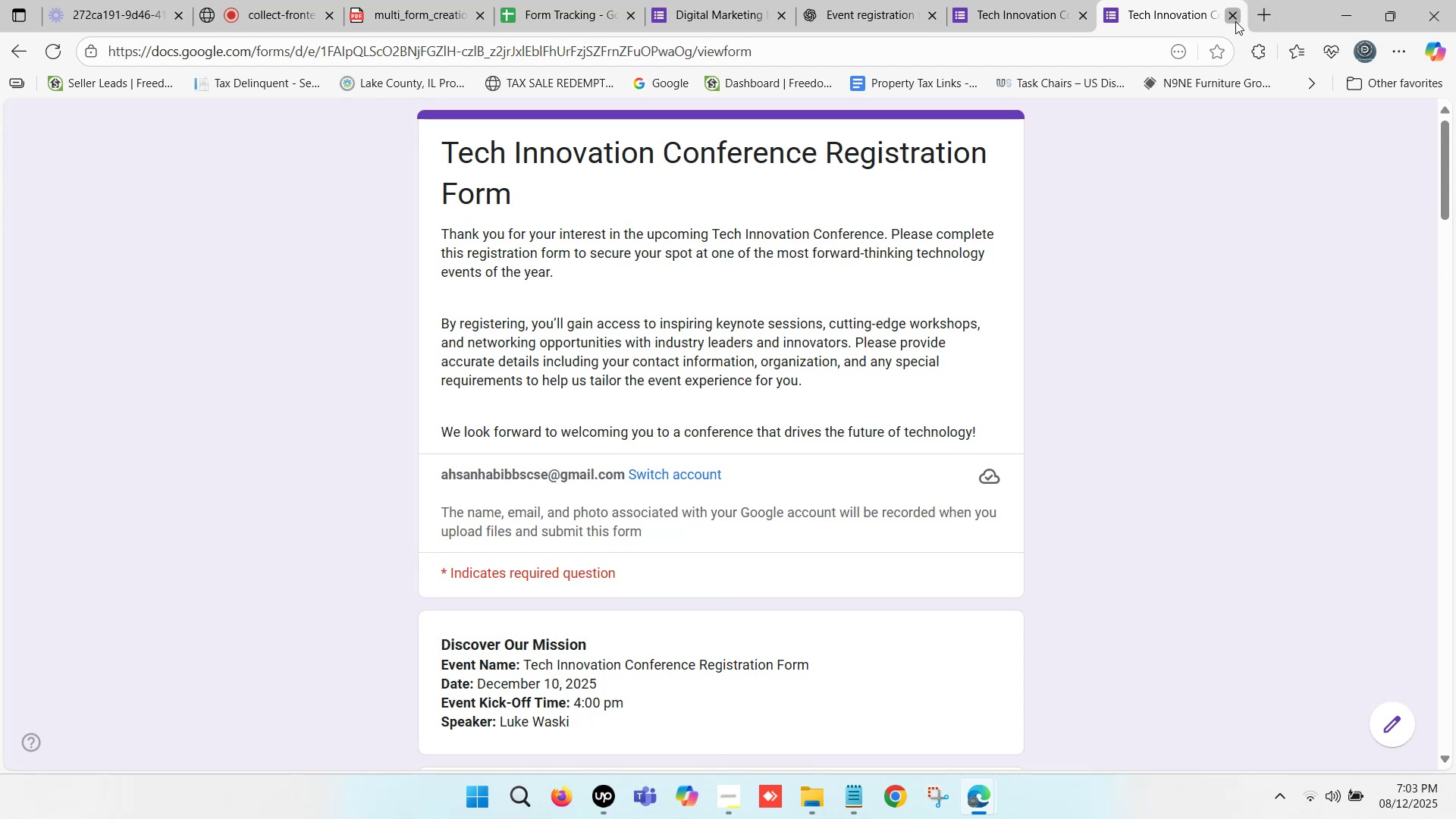 
left_click([1235, 21])
 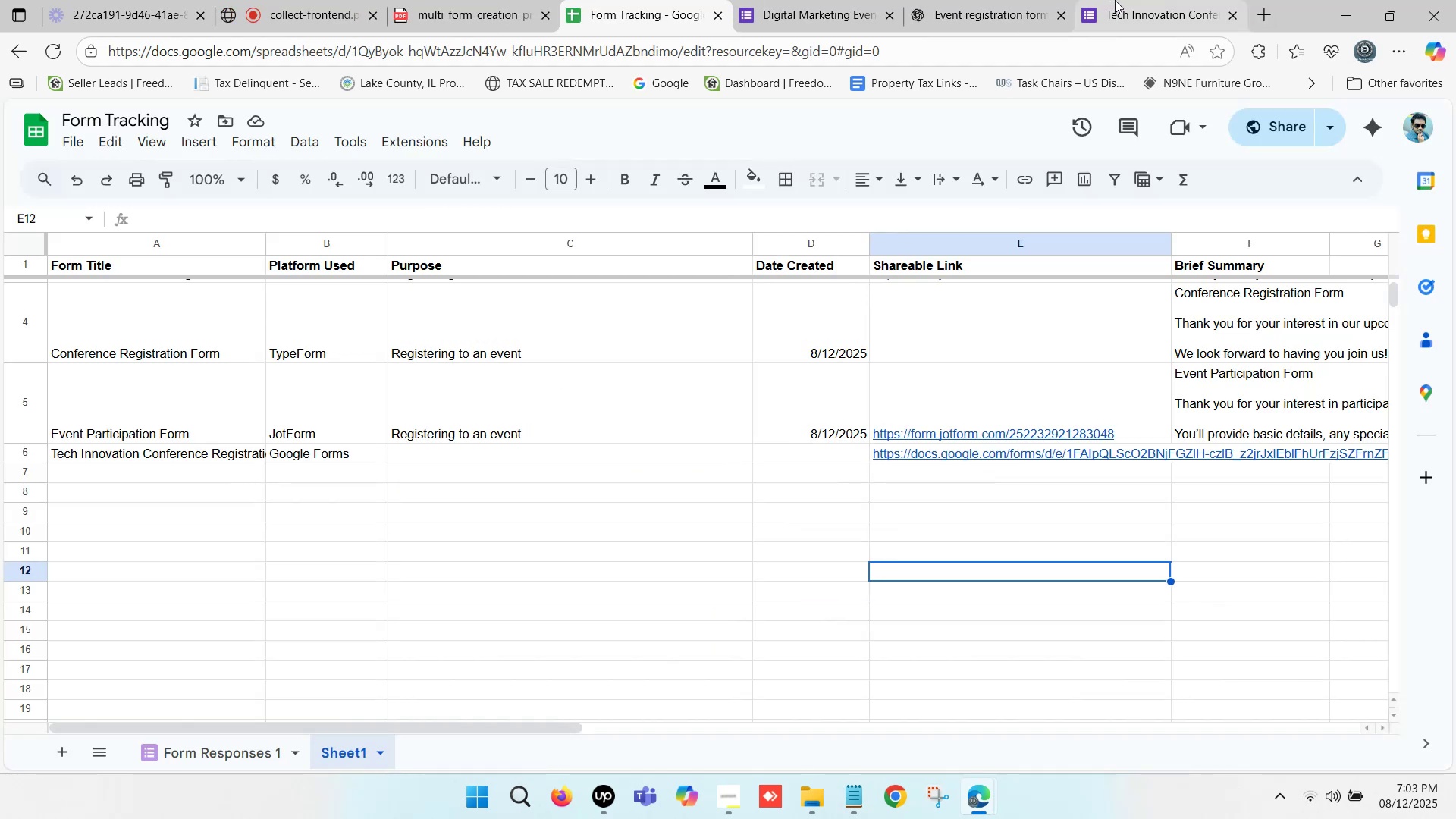 
left_click([1115, 0])
 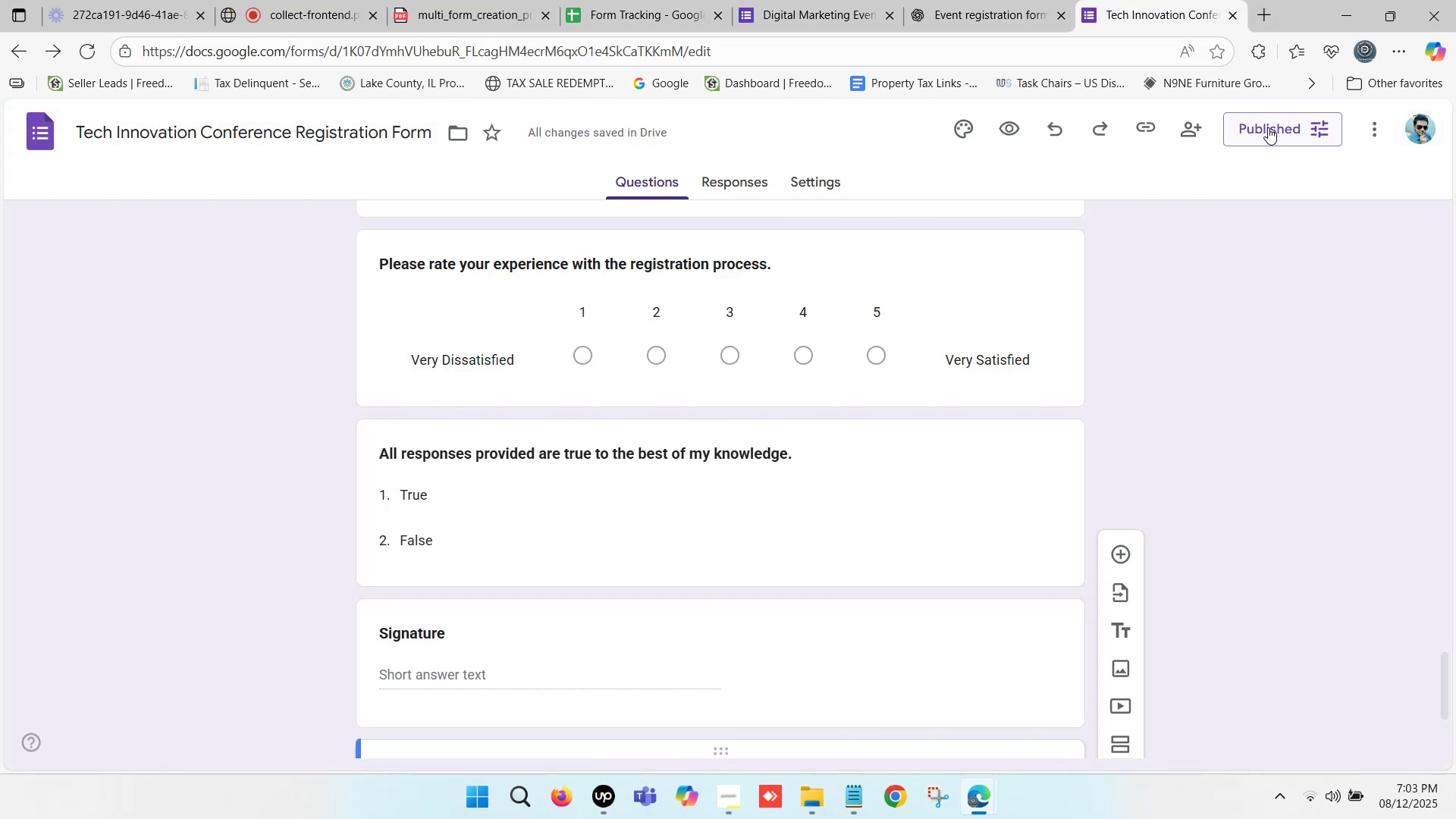 
left_click([1316, 127])
 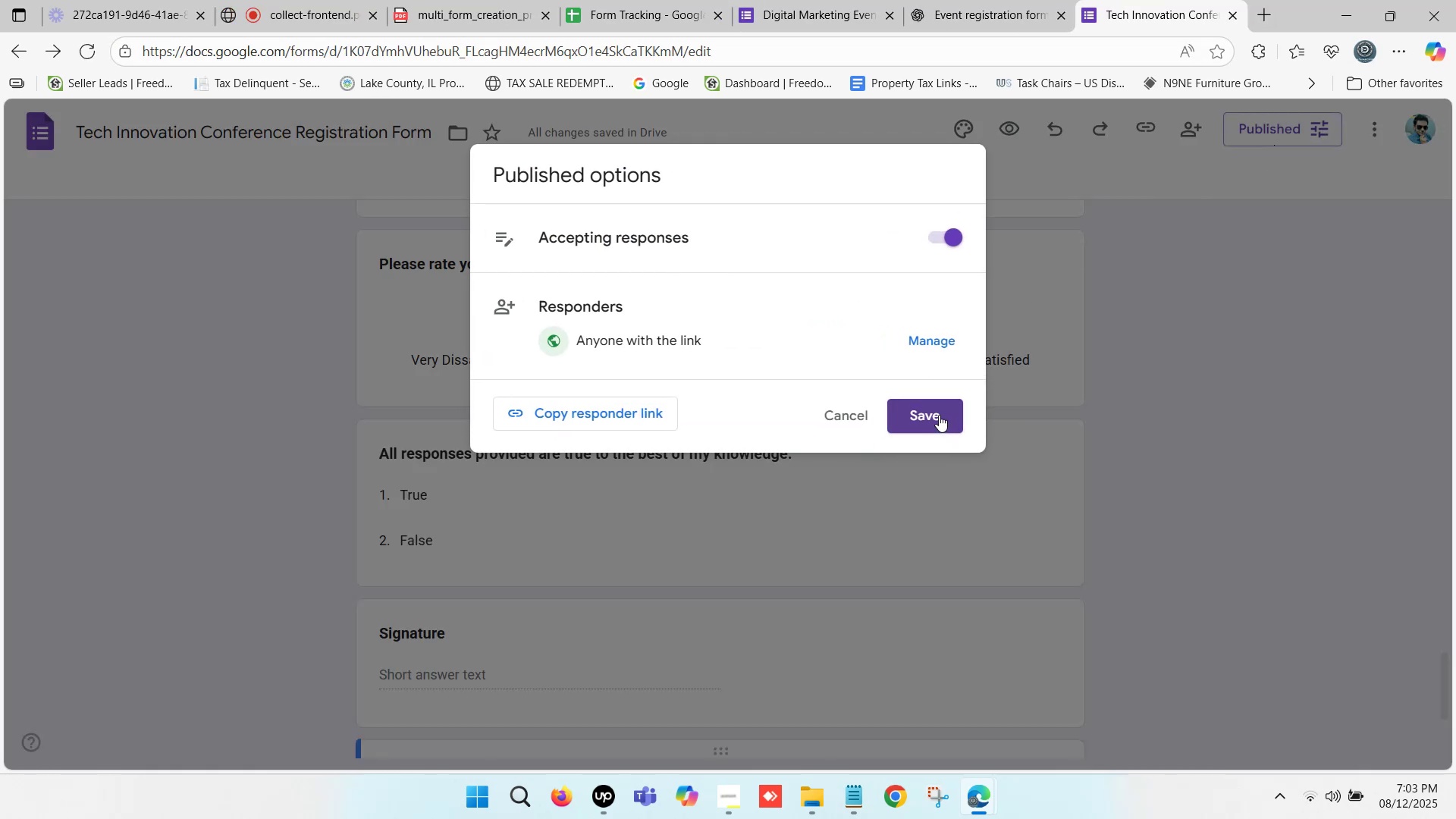 
wait(6.26)
 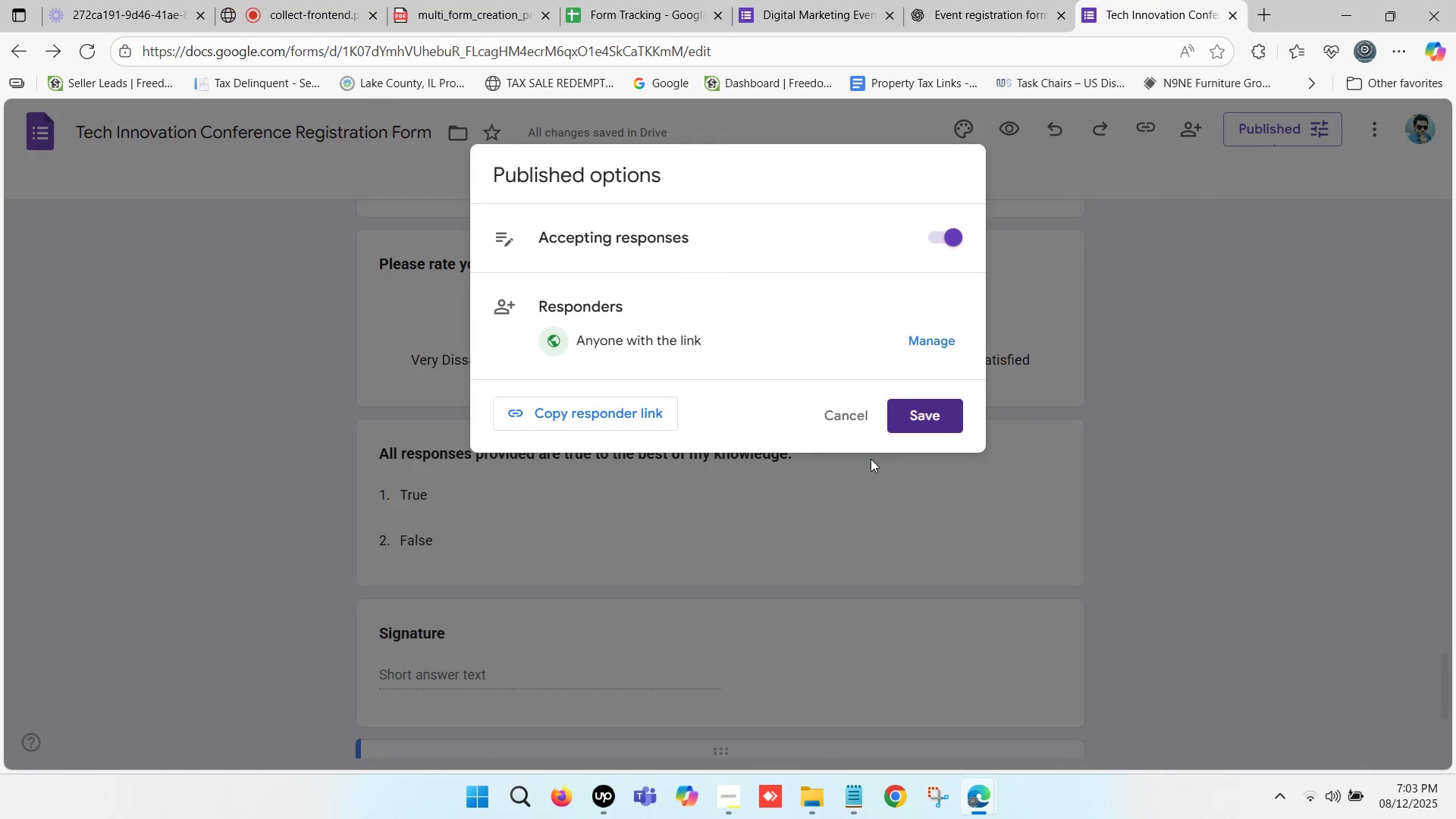 
left_click([939, 415])
 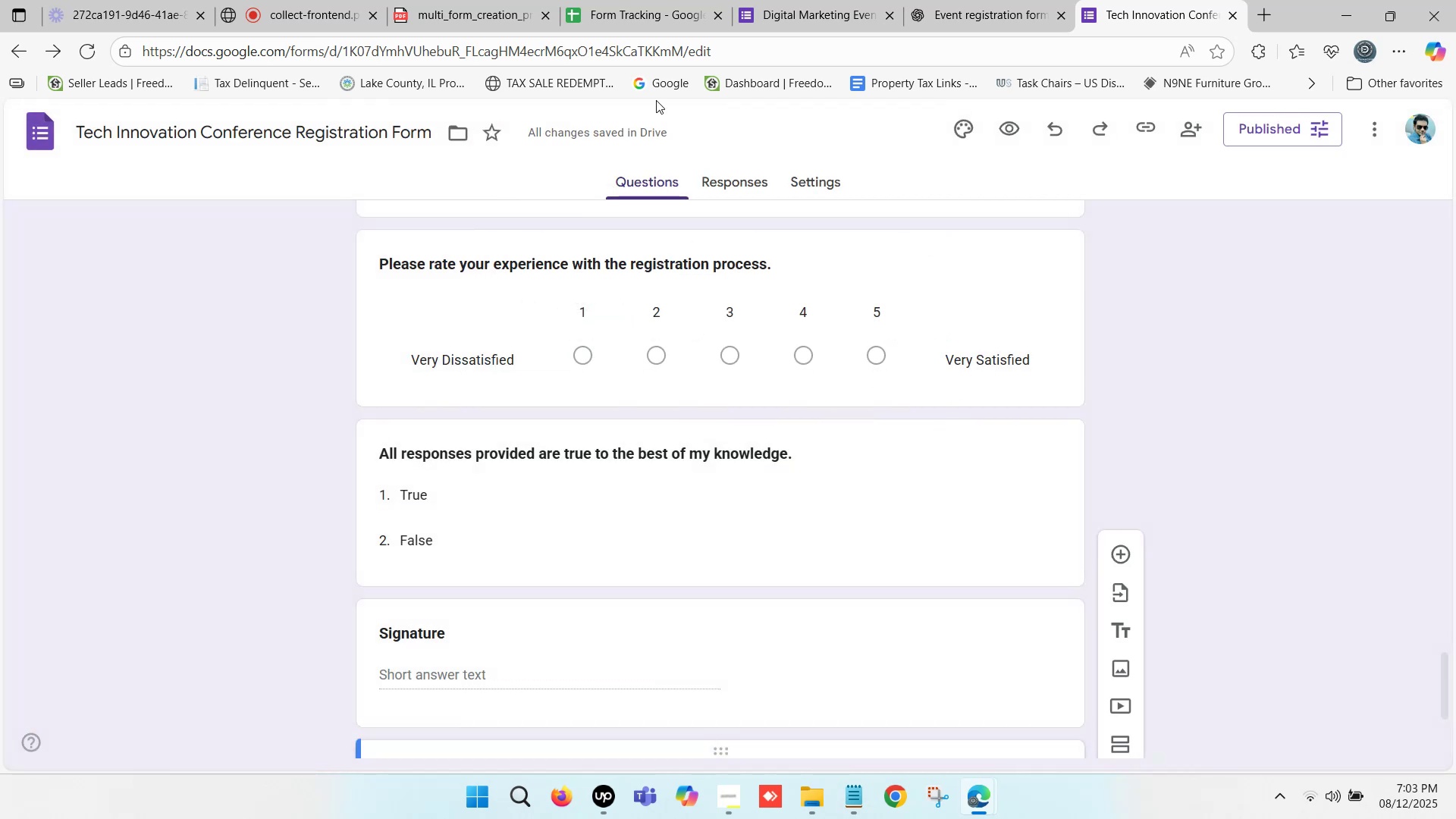 
left_click([656, 0])
 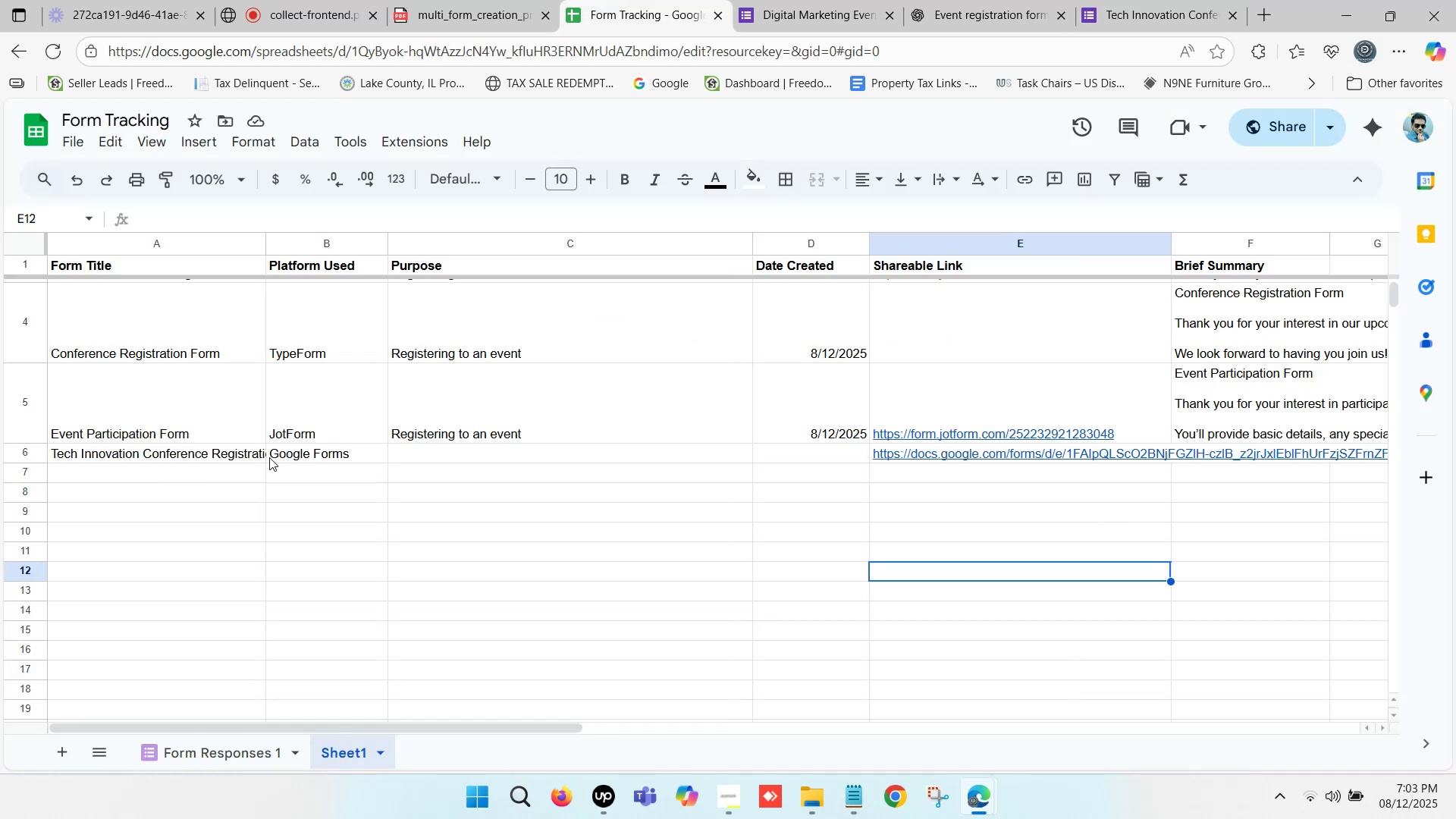 
left_click([304, 450])
 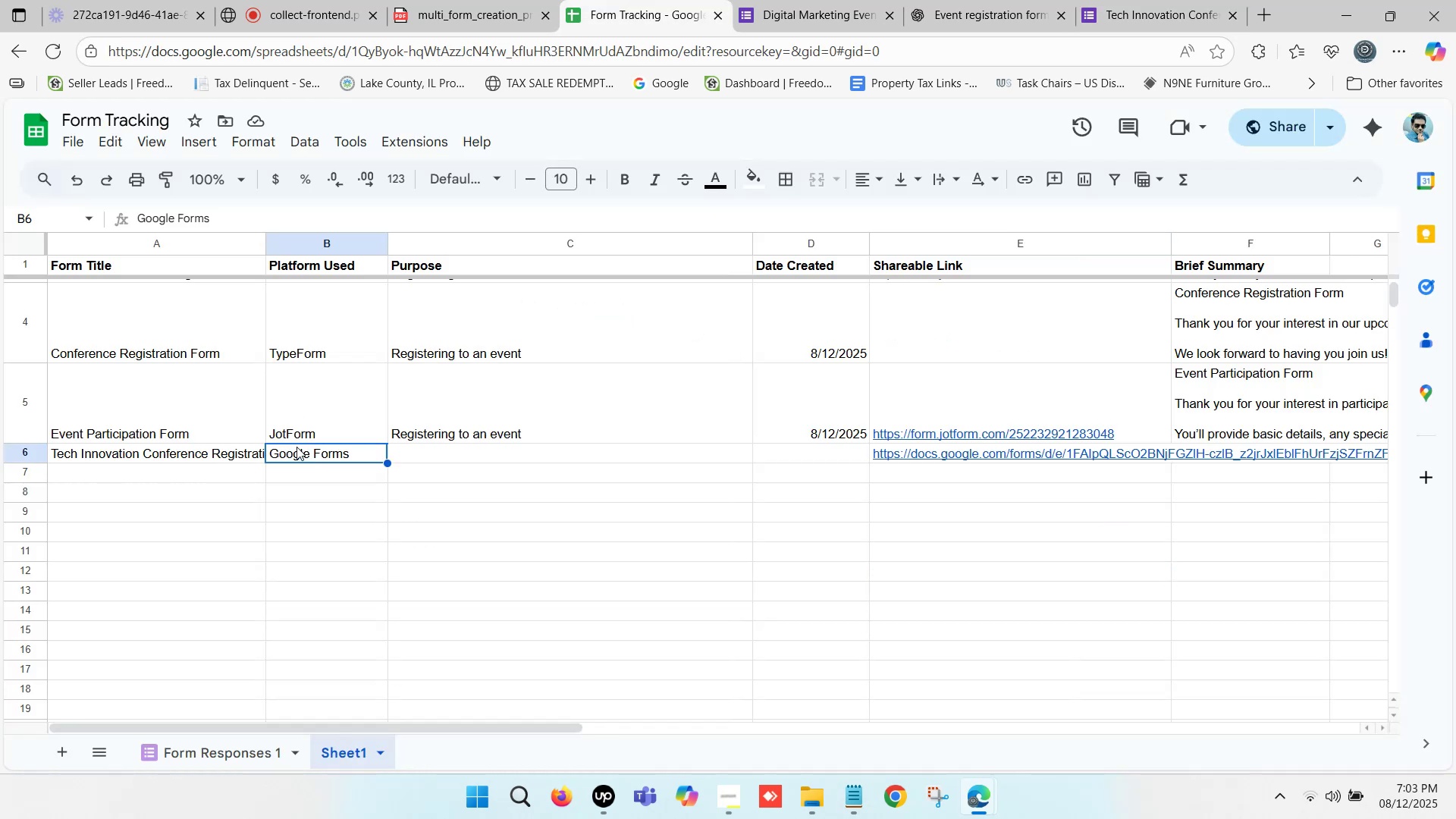 
scroll: coordinate [314, 385], scroll_direction: up, amount: 6.0
 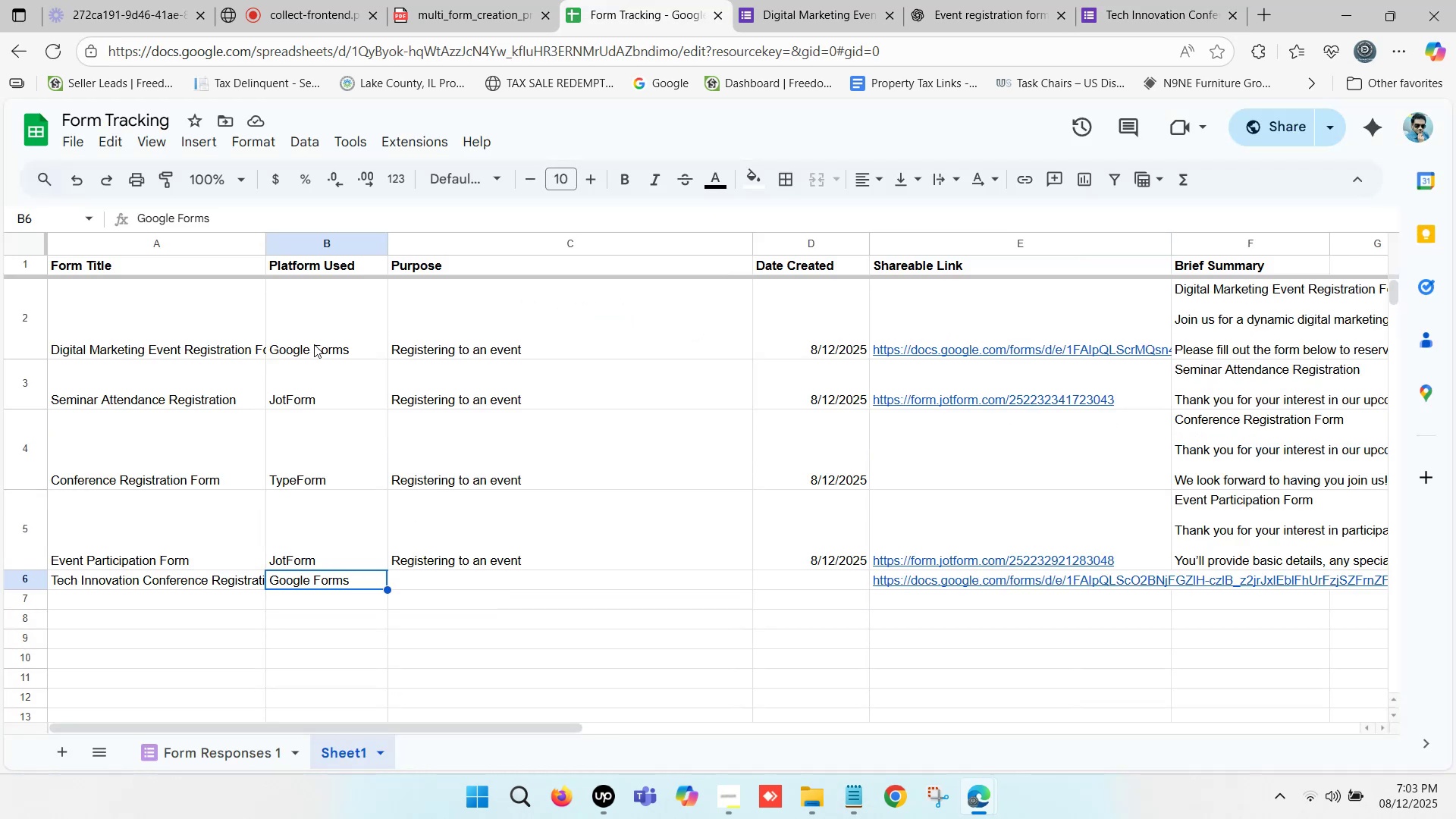 
left_click([314, 344])
 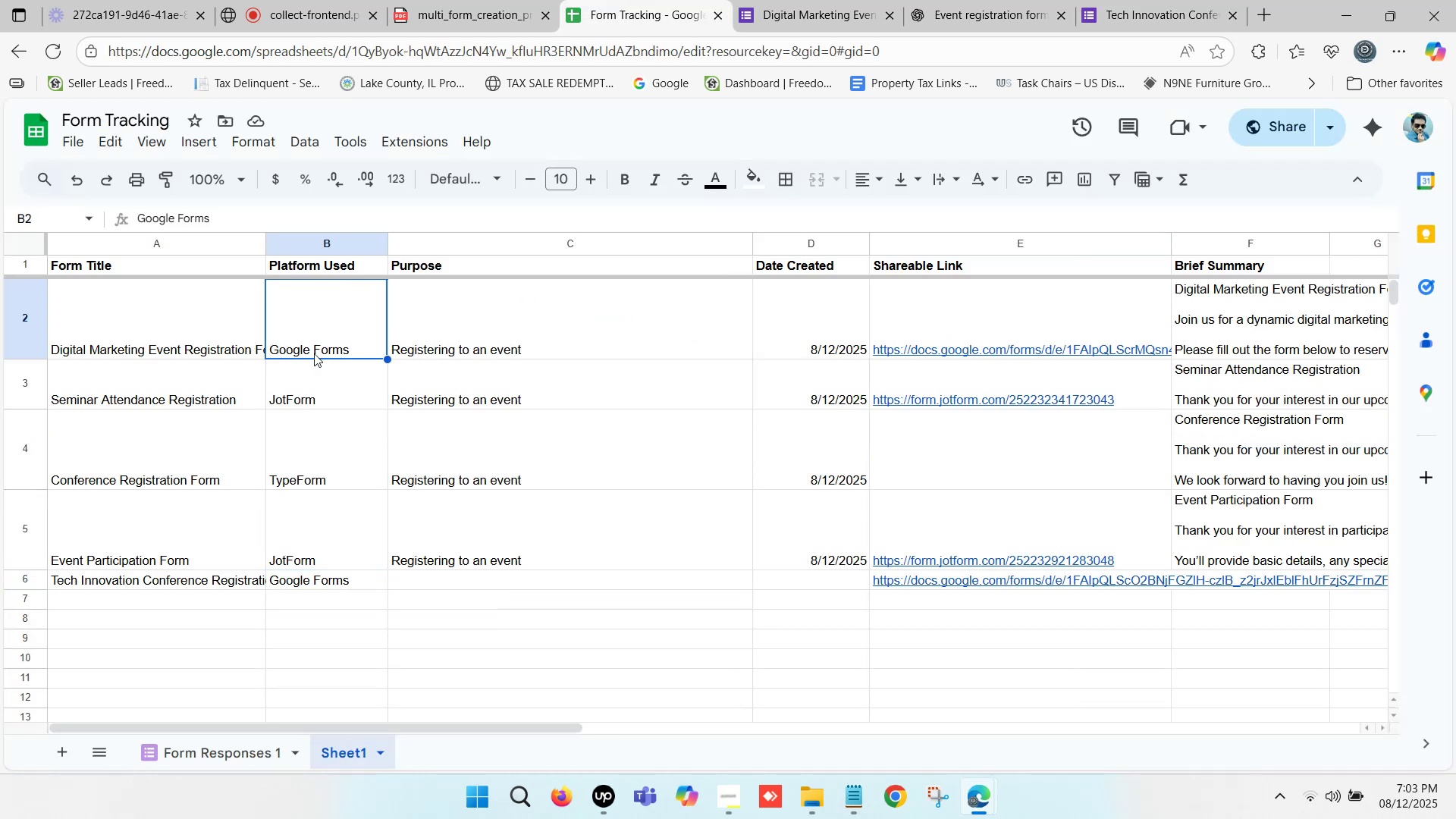 
key(Control+C)
 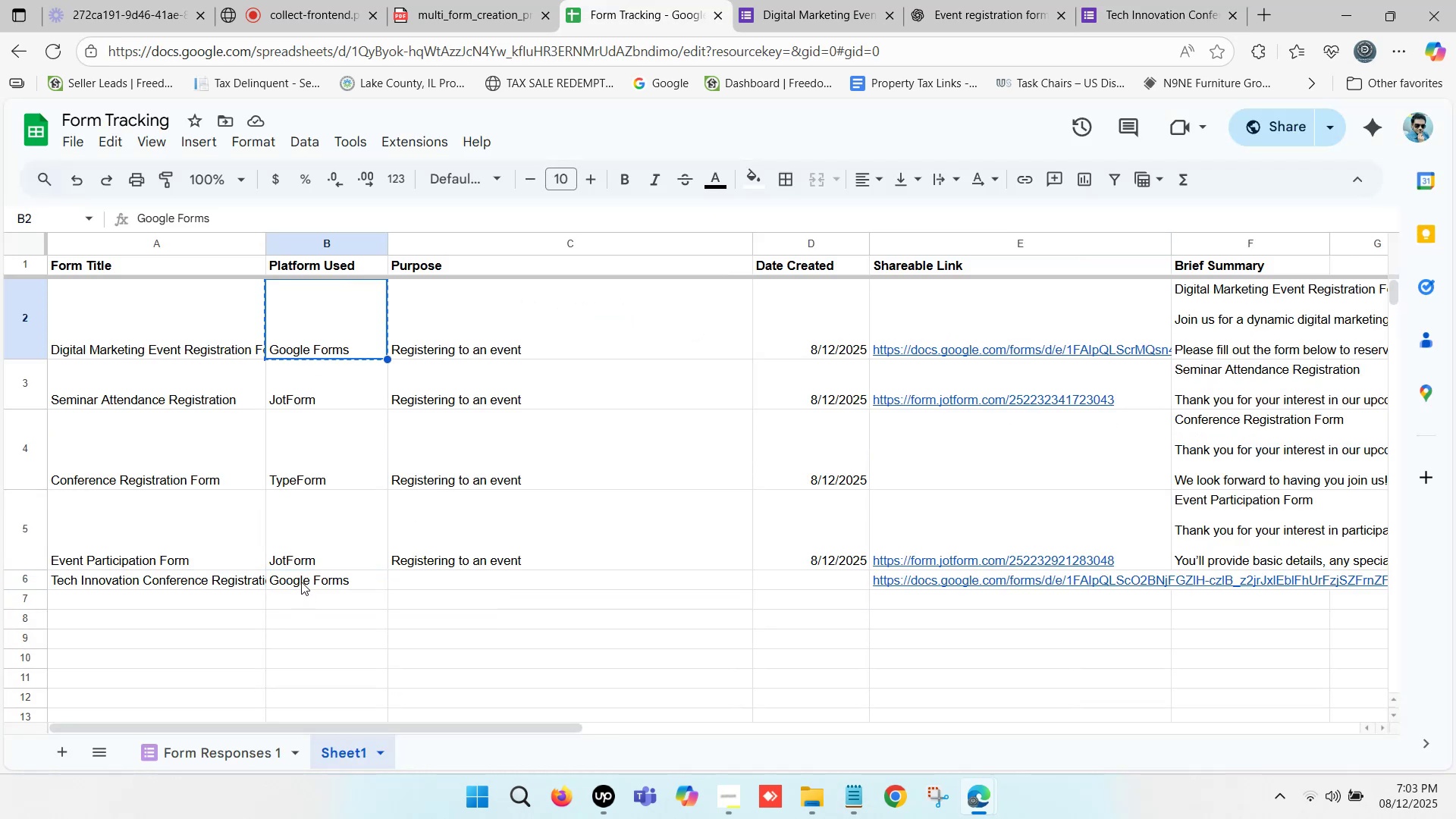 
left_click([302, 582])
 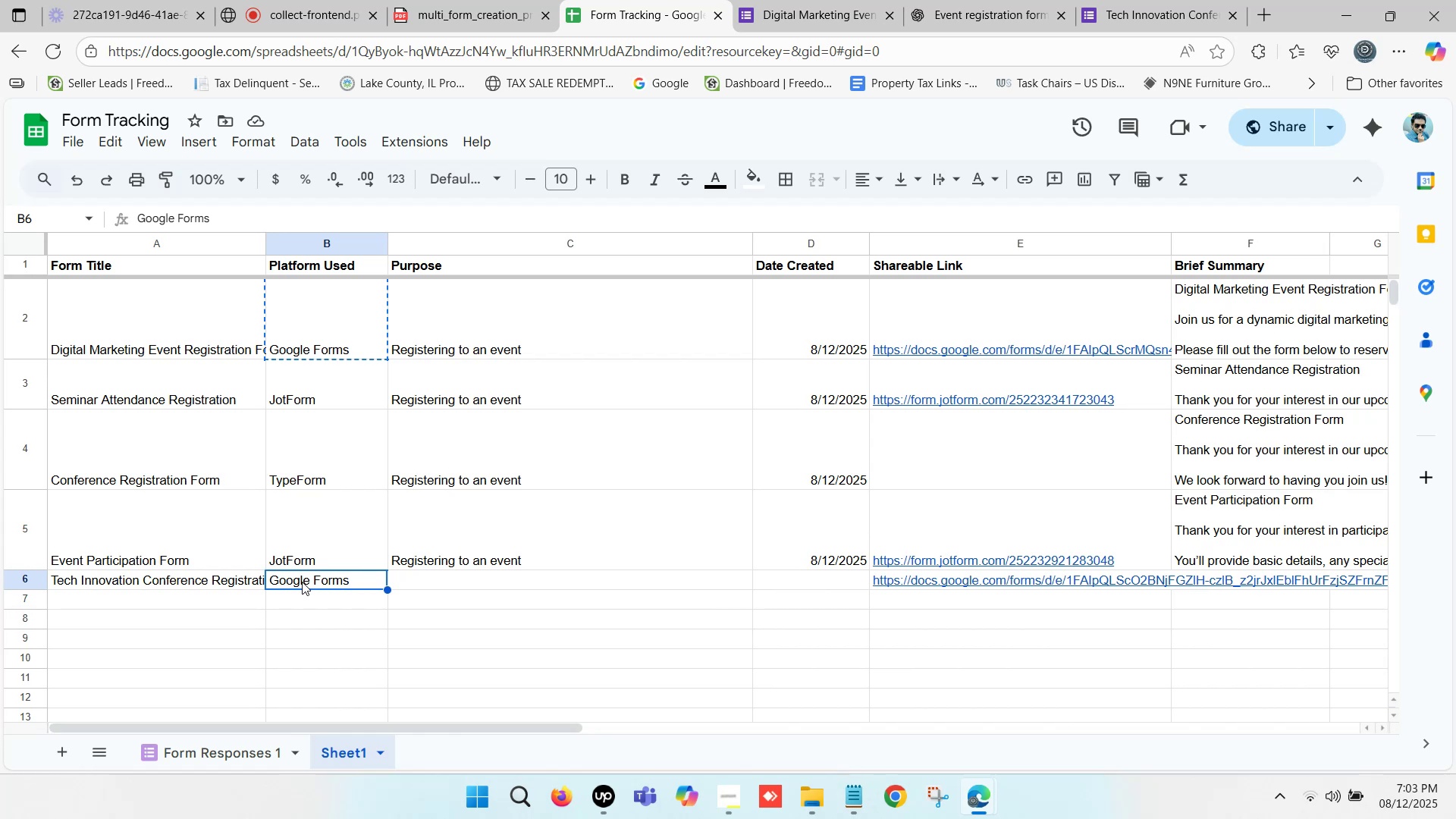 
key(Control+V)
 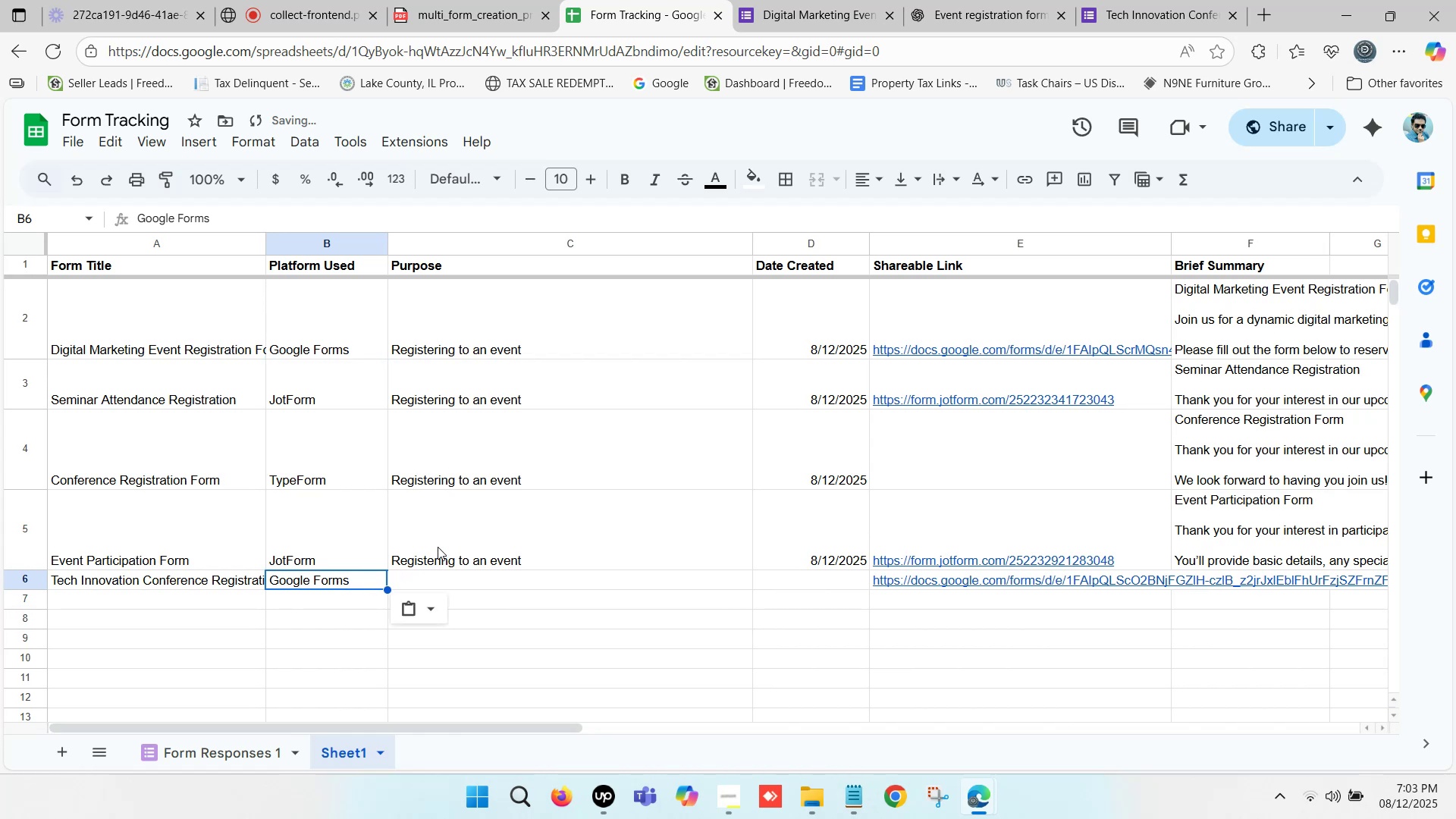 
left_click([438, 547])
 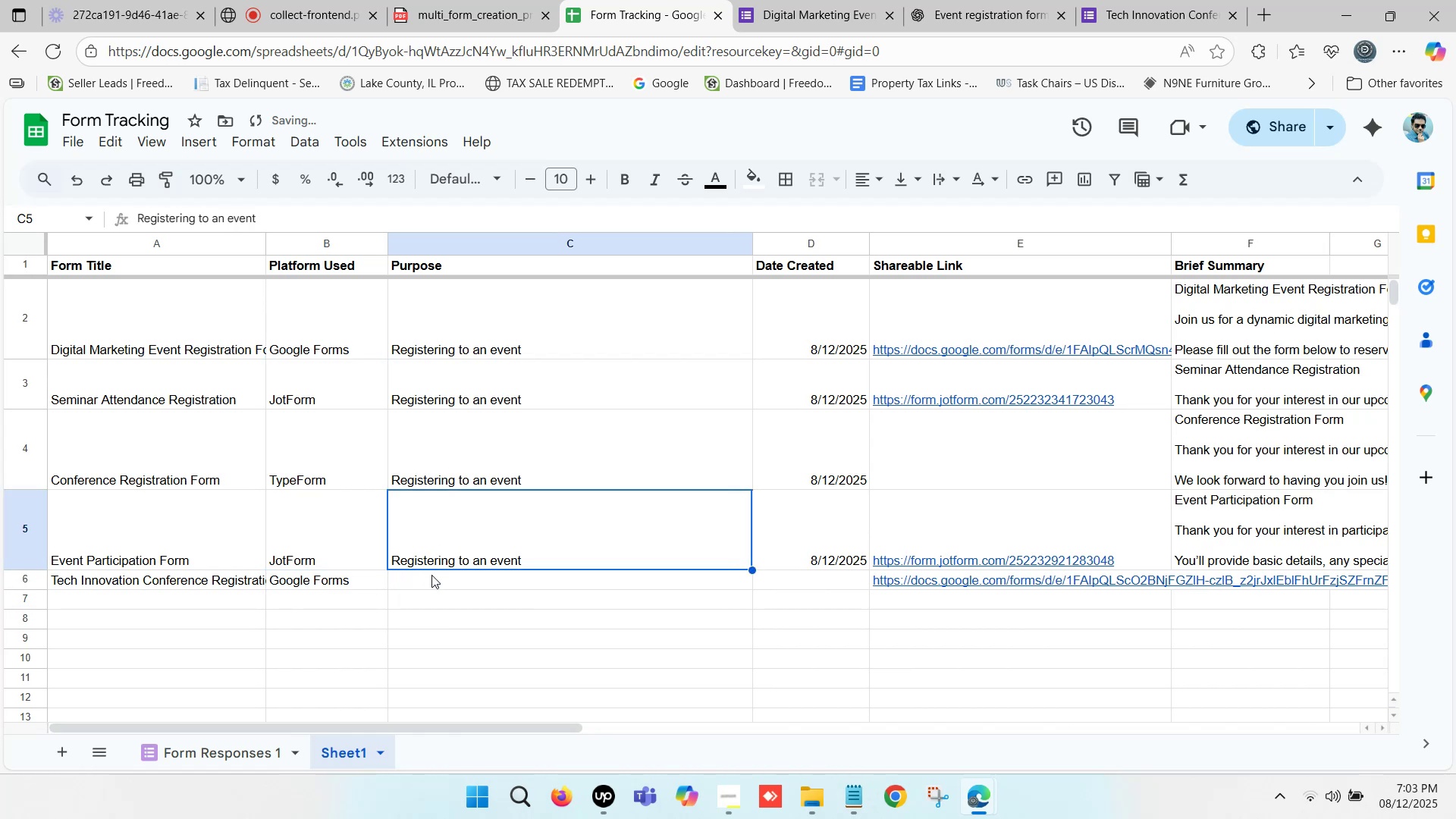 
key(Control+ControlLeft)
 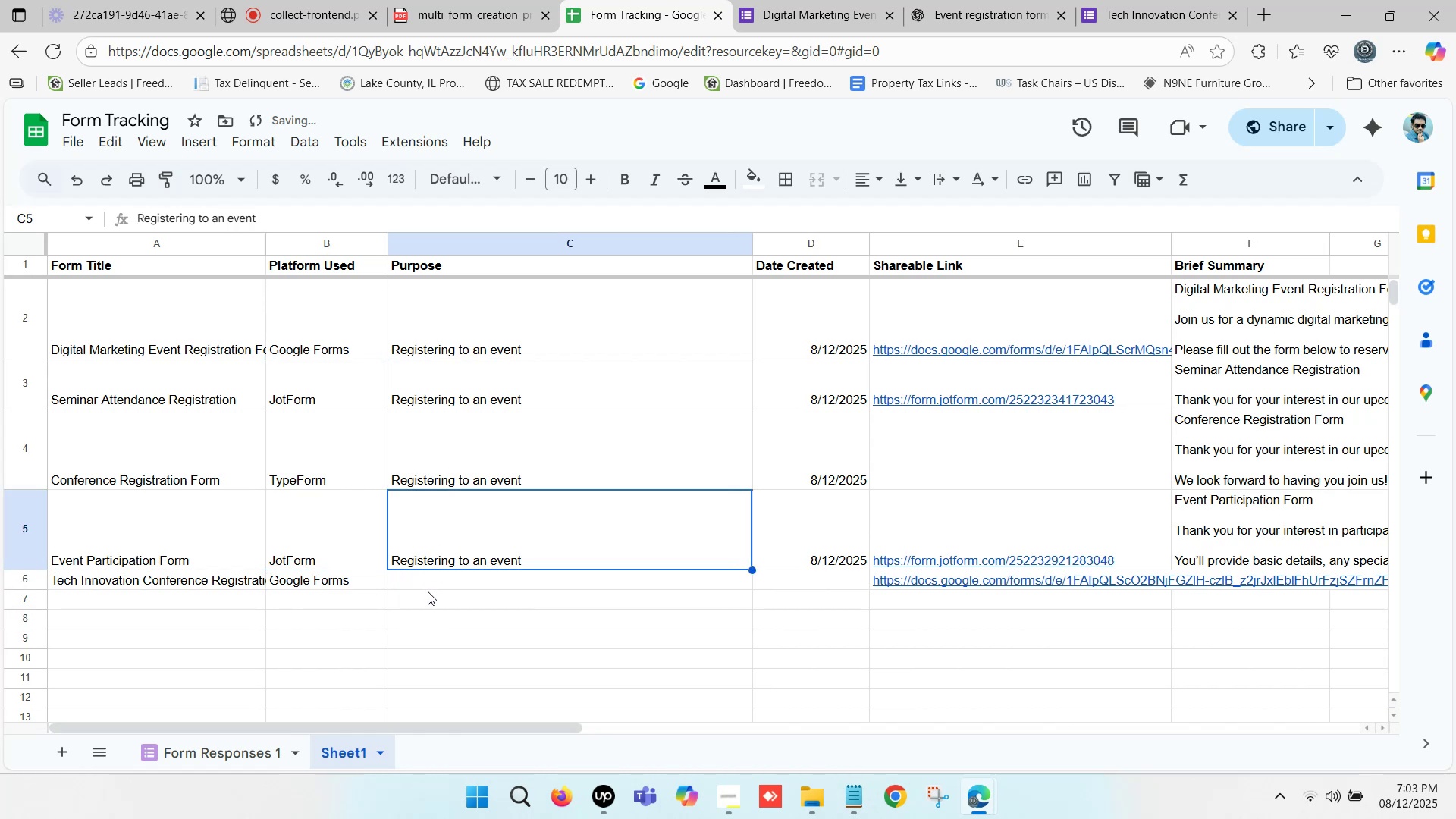 
key(Control+C)
 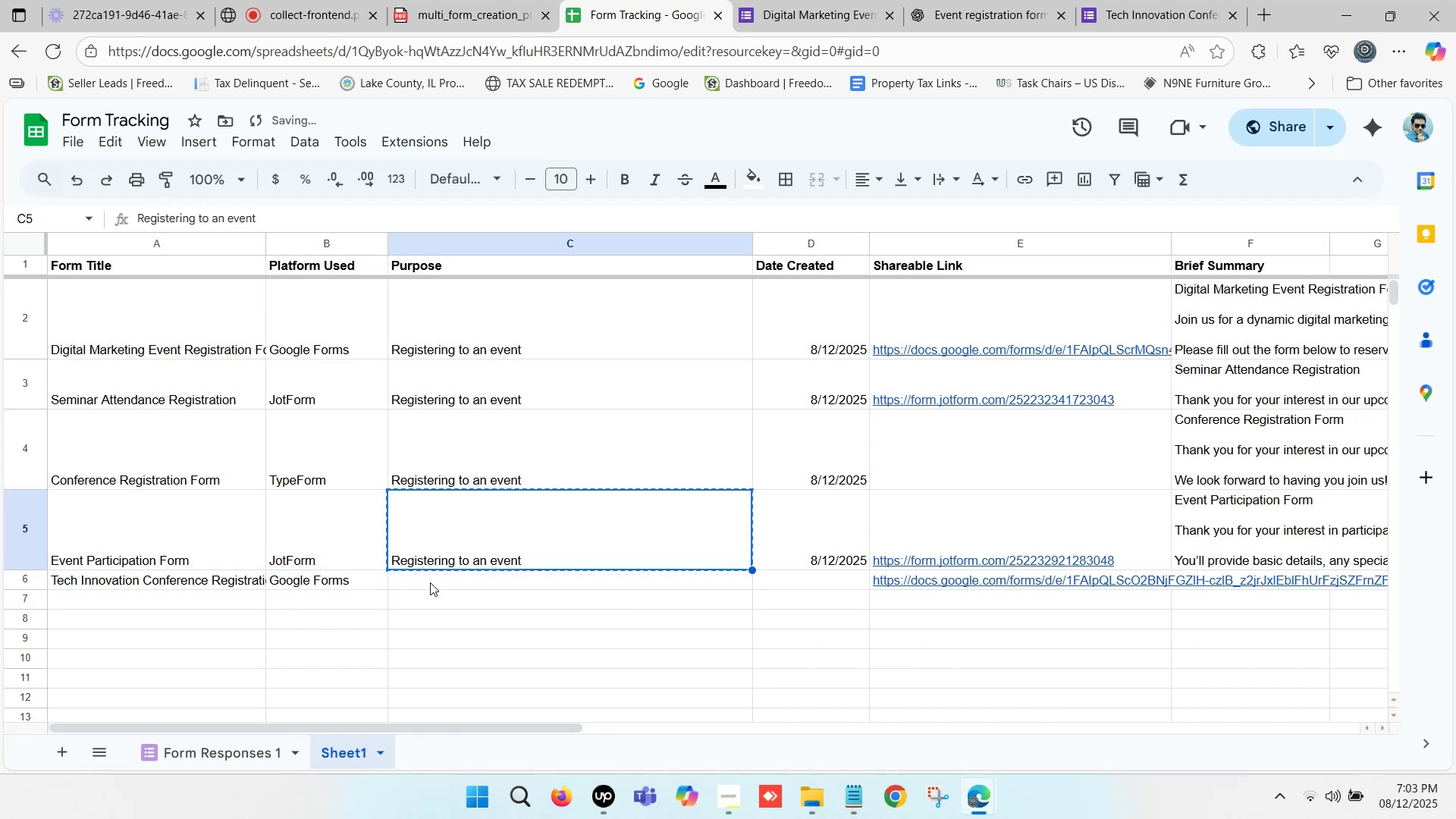 
key(Control+ControlLeft)
 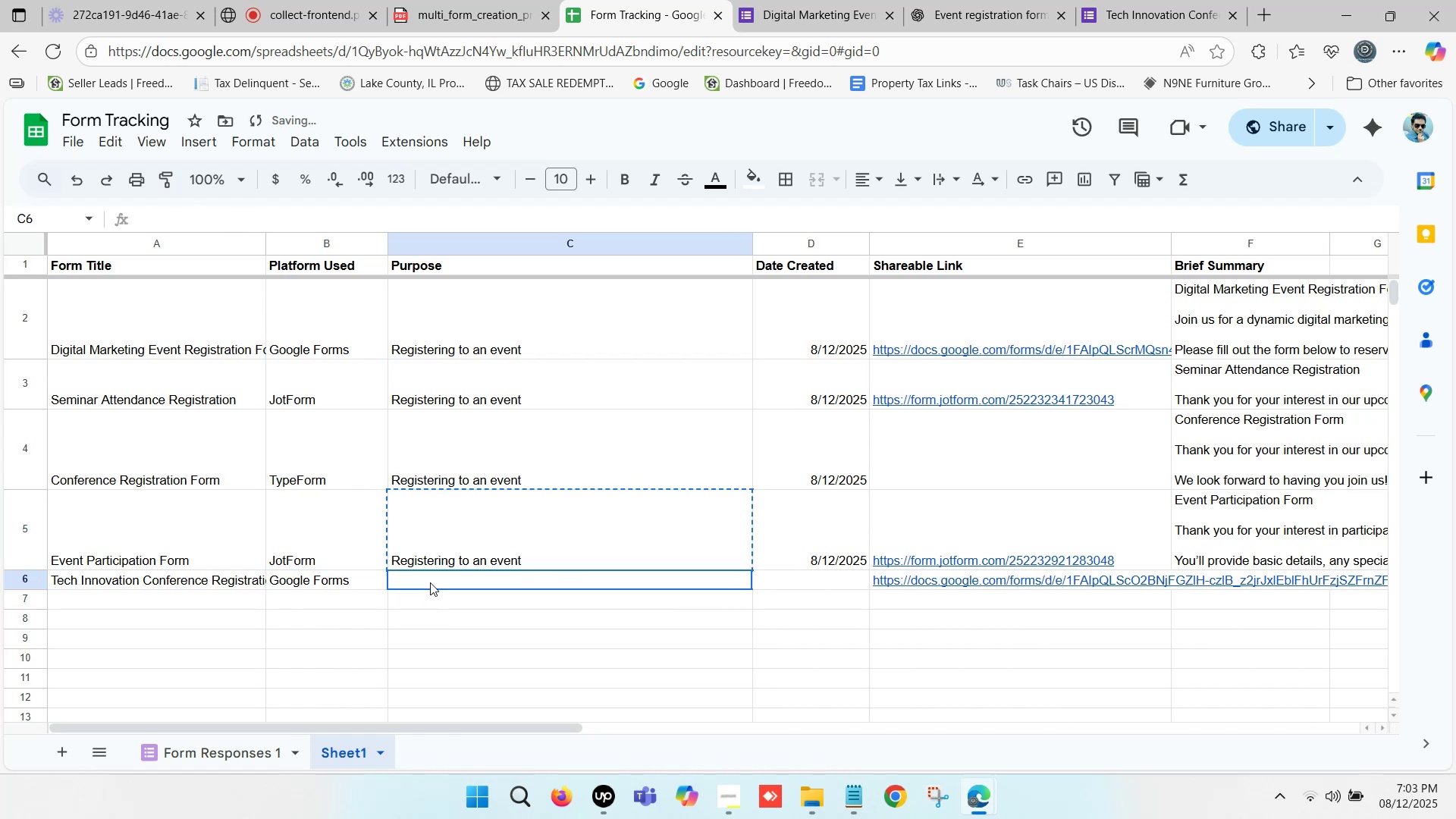 
left_click([430, 582])
 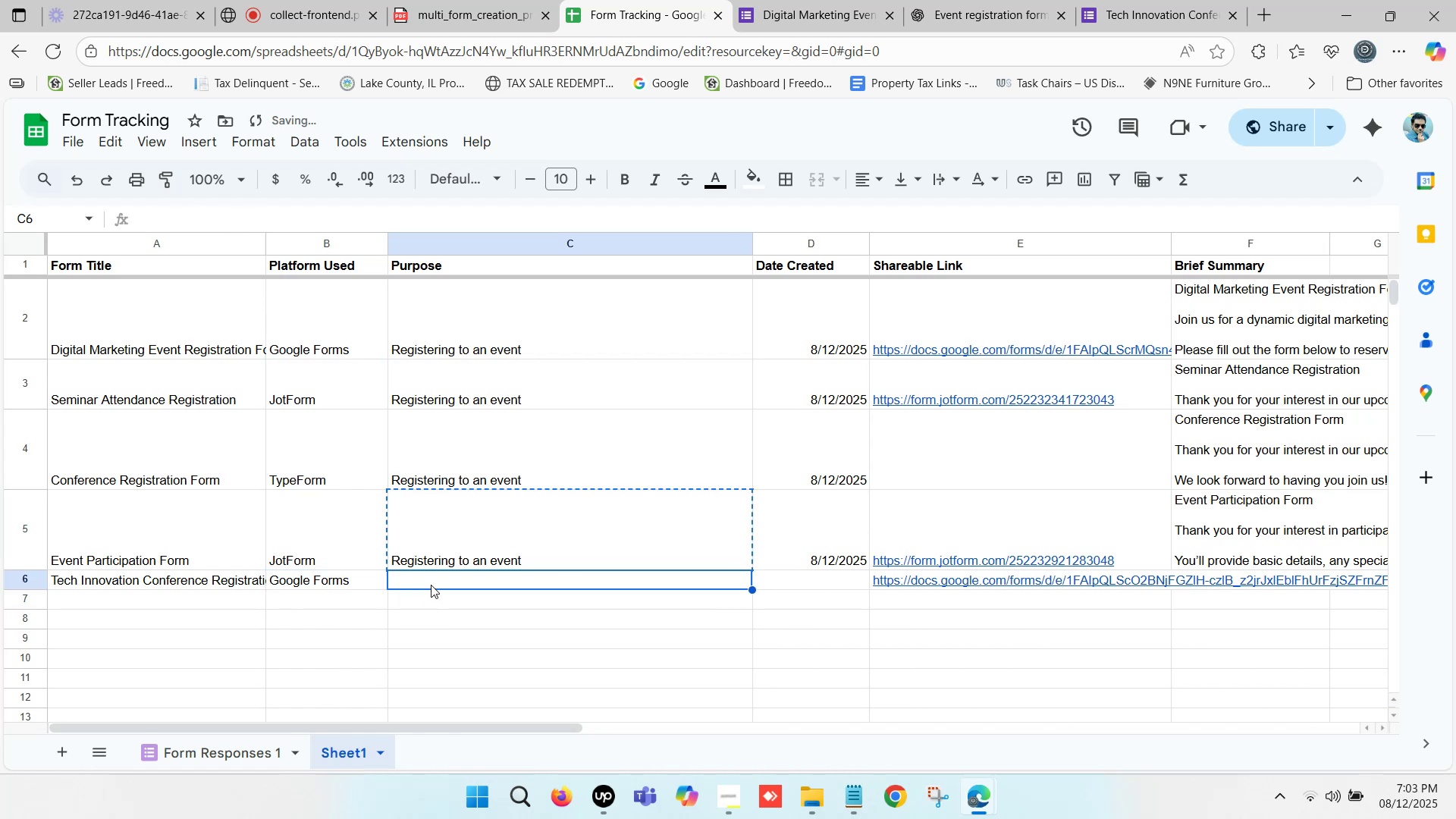 
key(Control+V)
 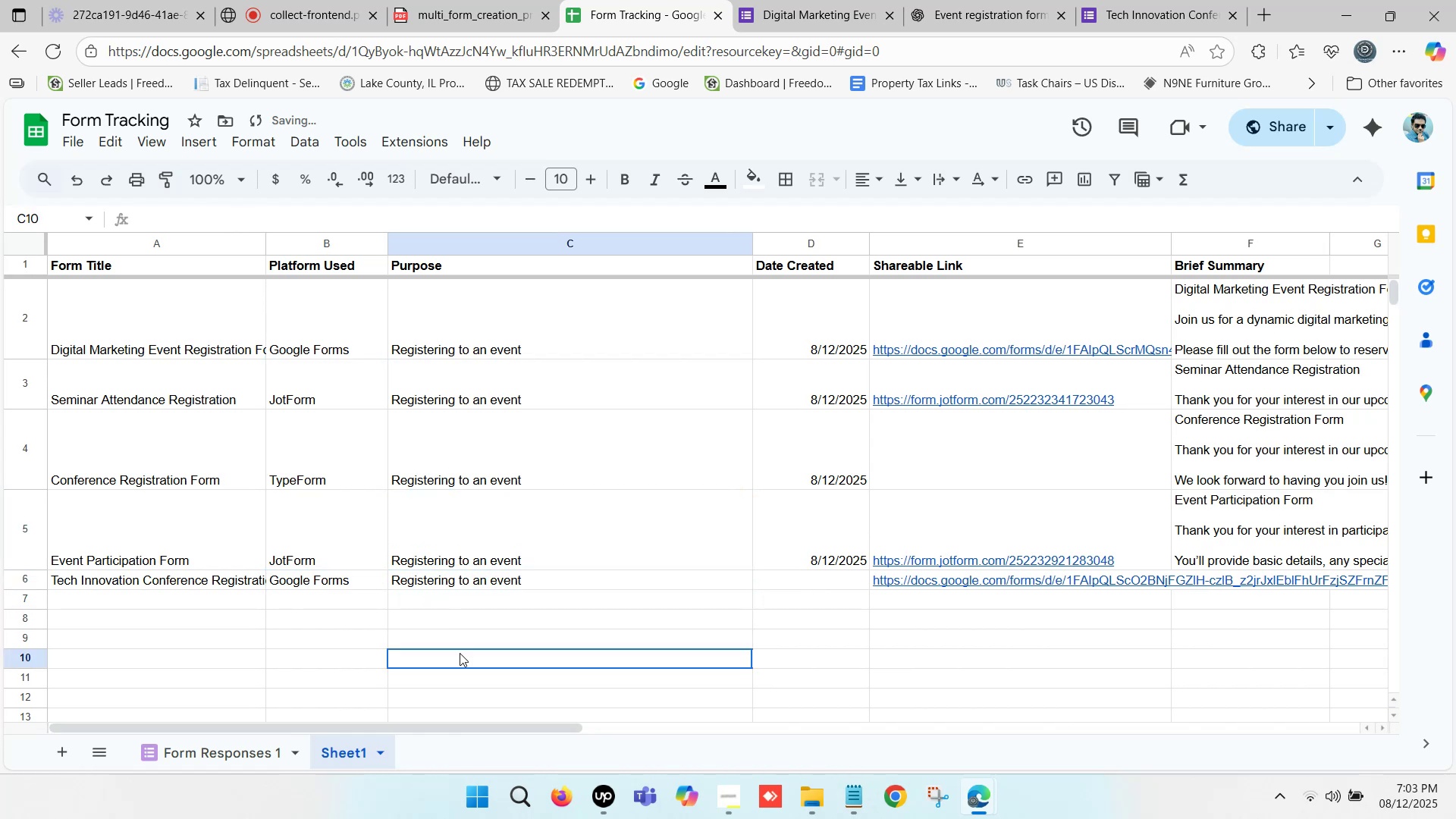 
left_click([460, 653])
 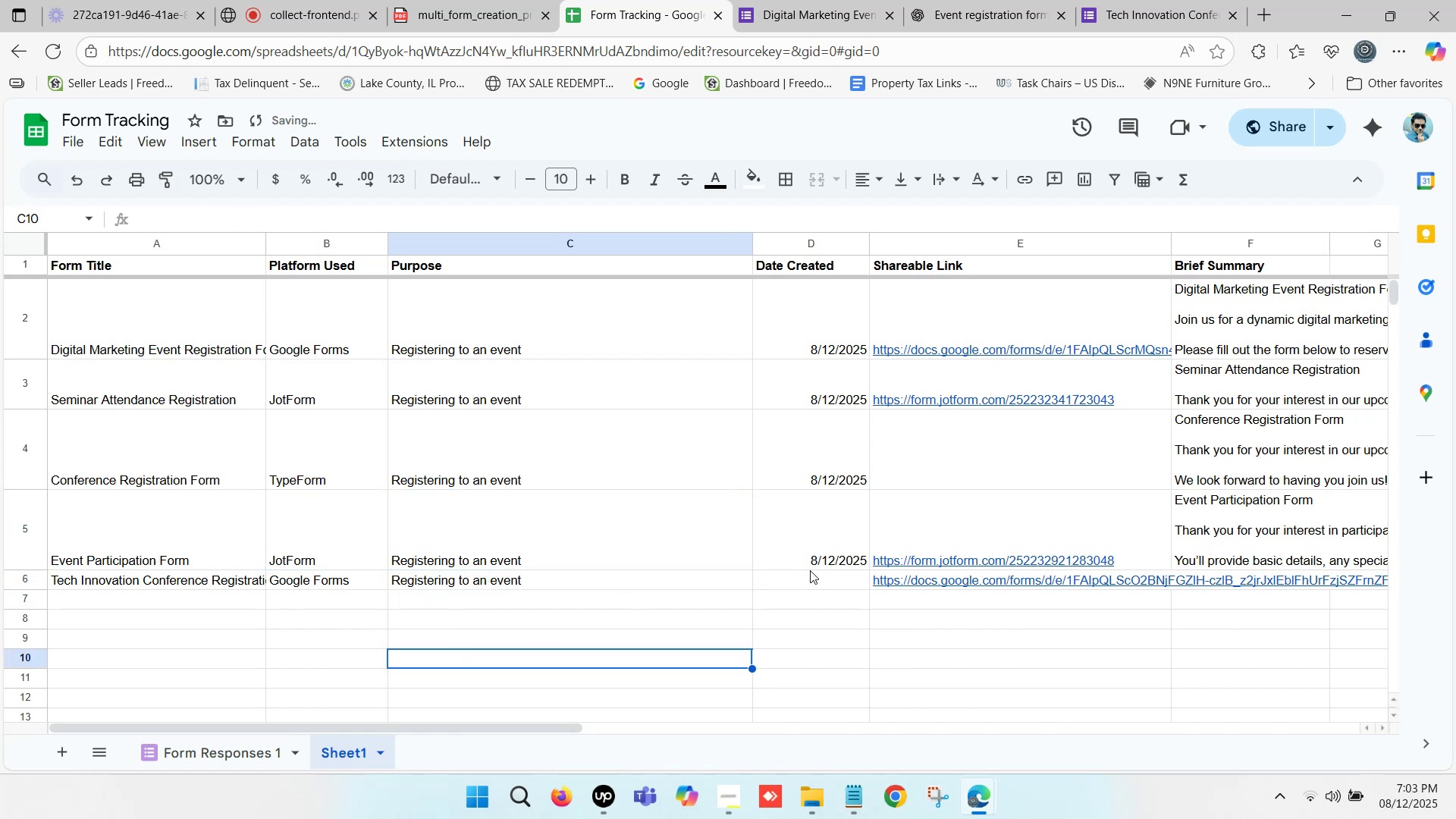 
left_click([812, 562])
 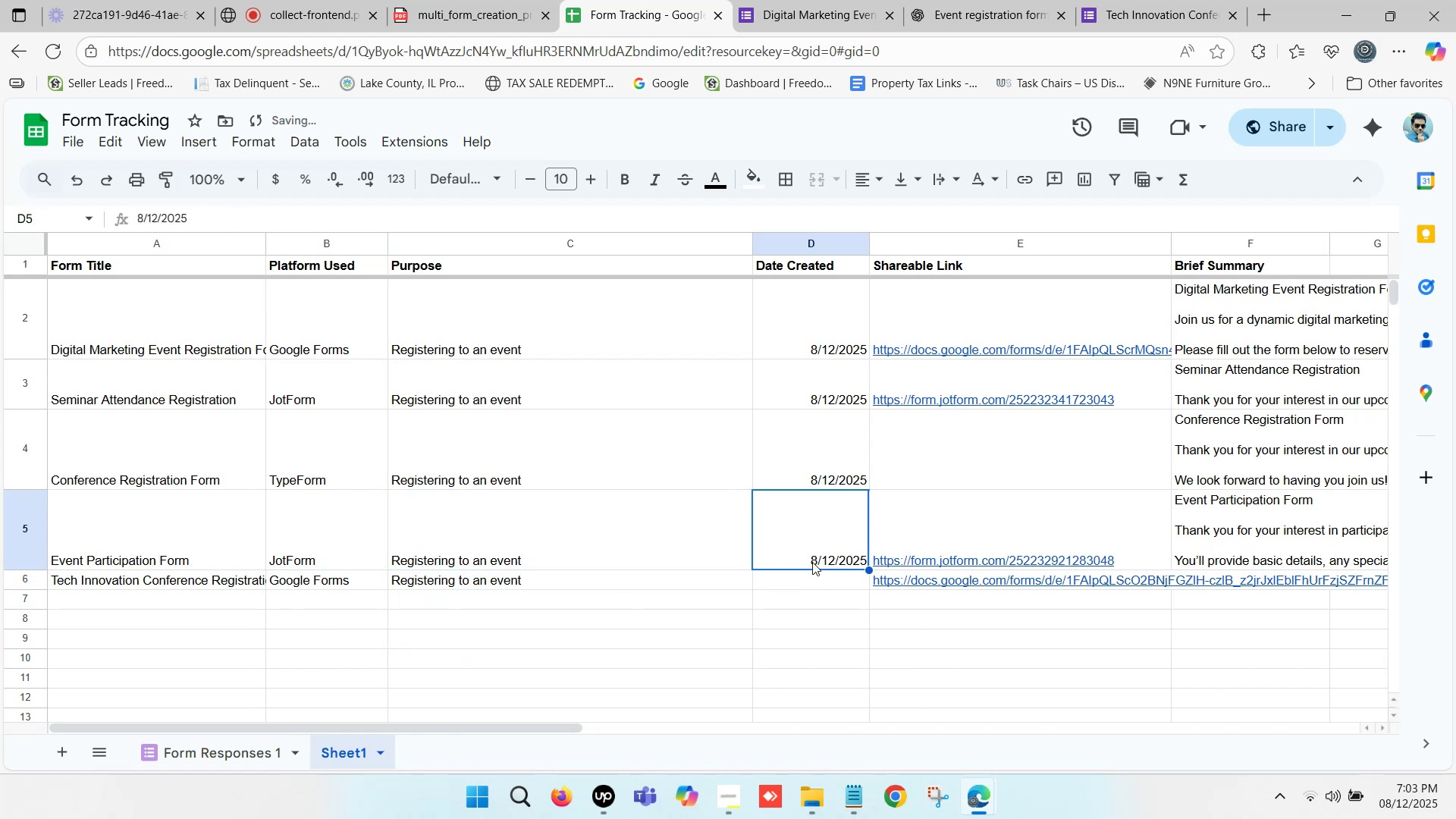 
key(Control+ControlLeft)
 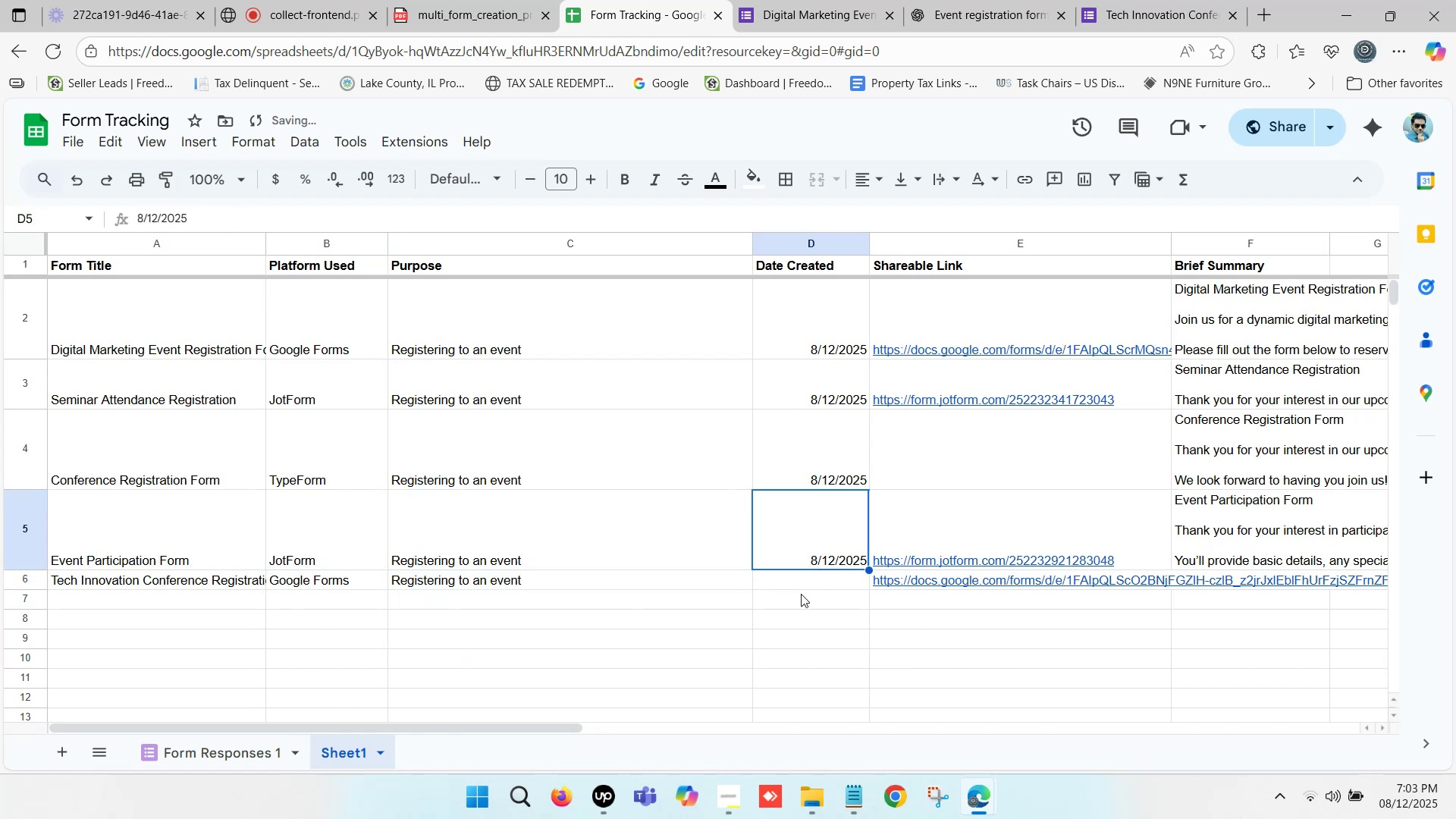 
key(Control+C)
 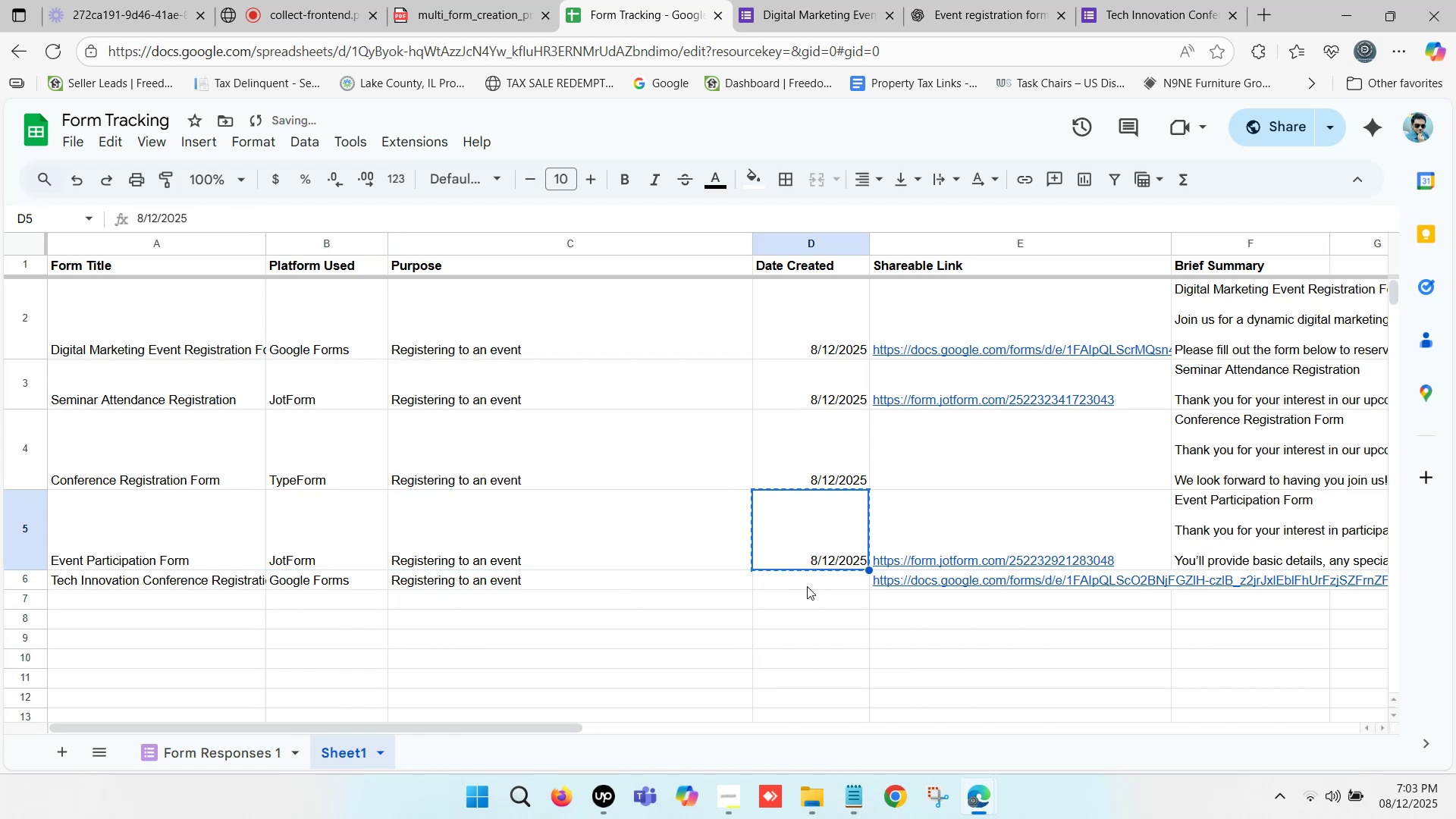 
left_click([807, 586])
 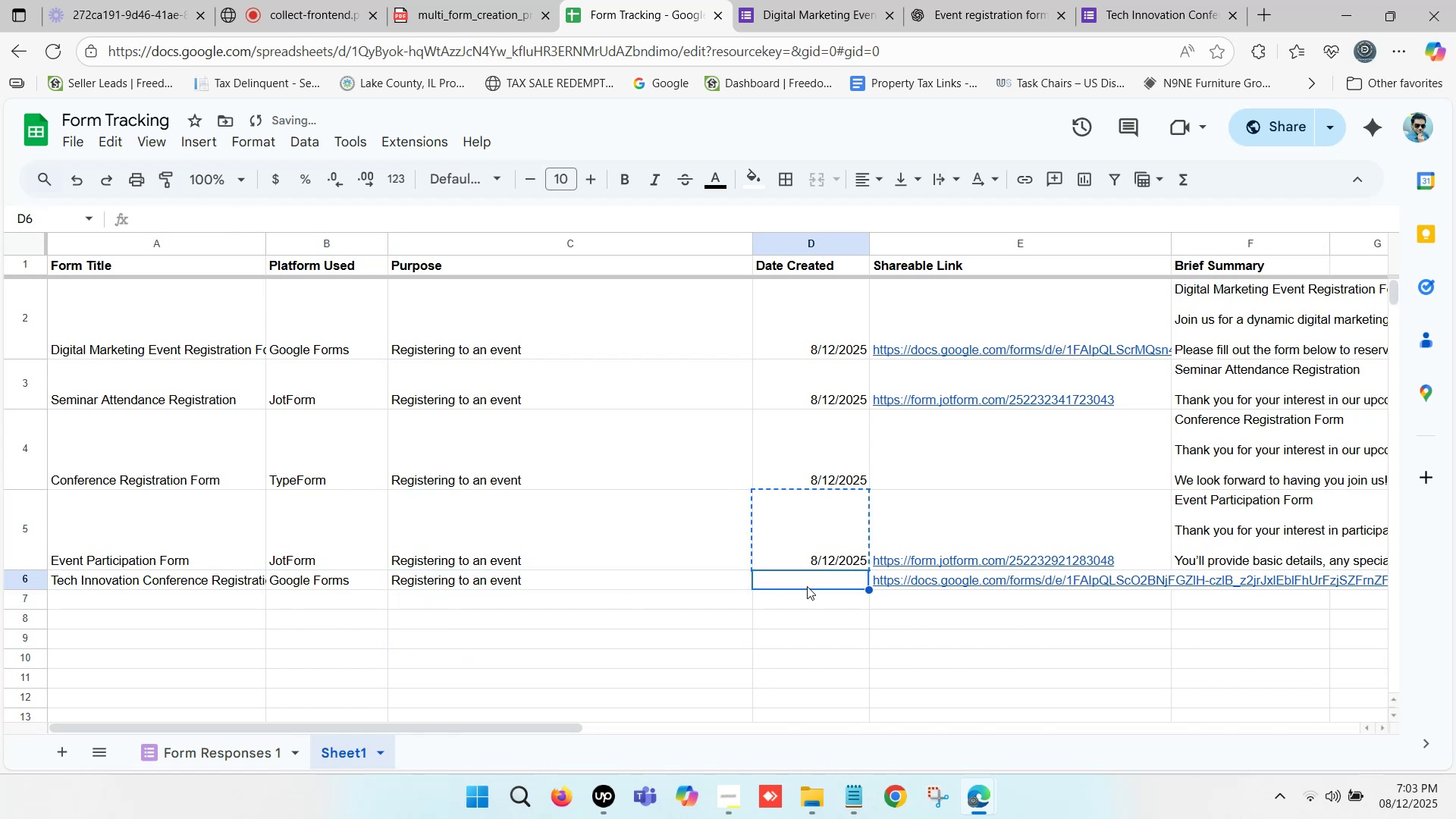 
key(Control+V)
 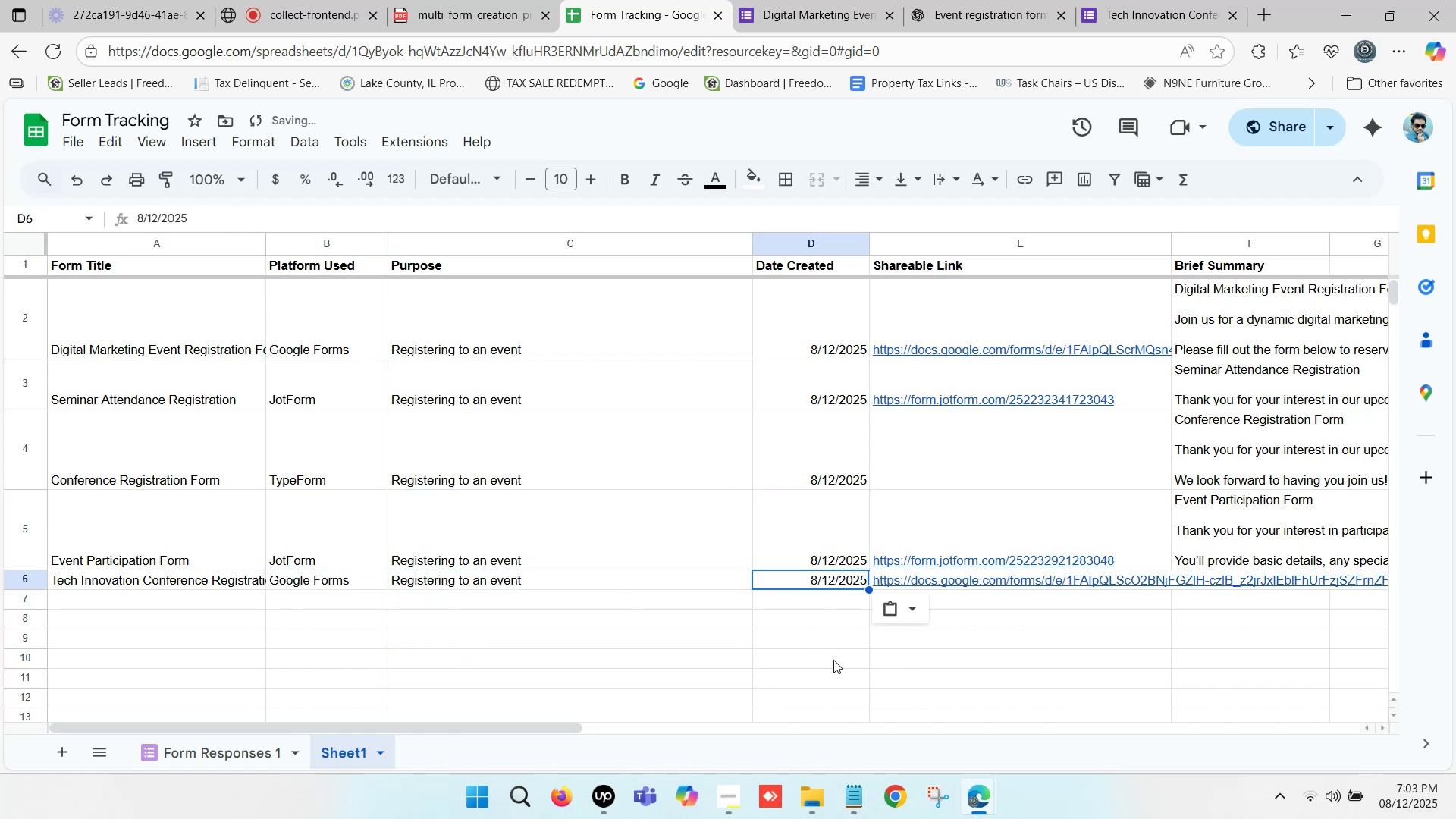 
left_click([833, 660])
 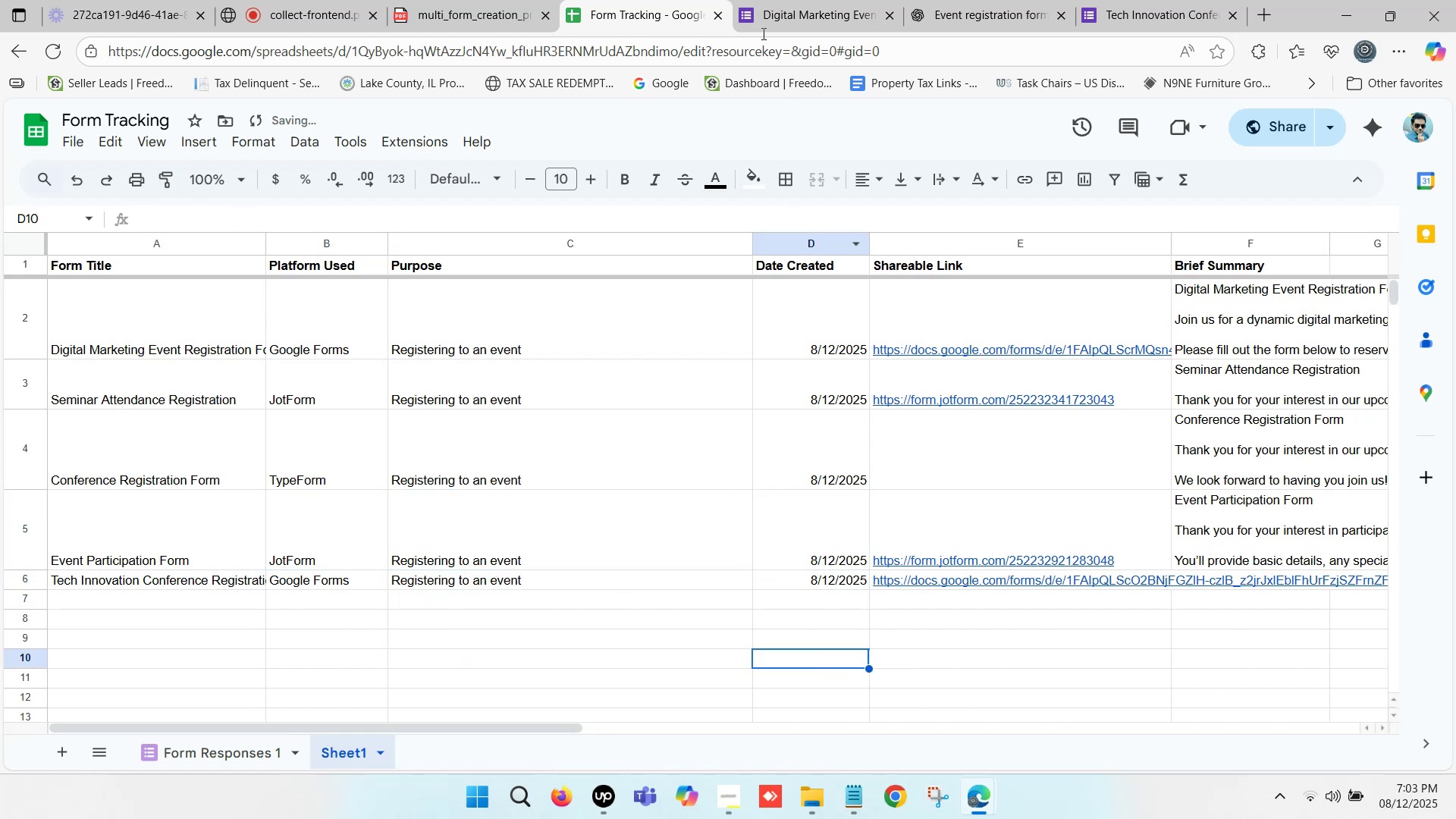 
left_click([797, 0])
 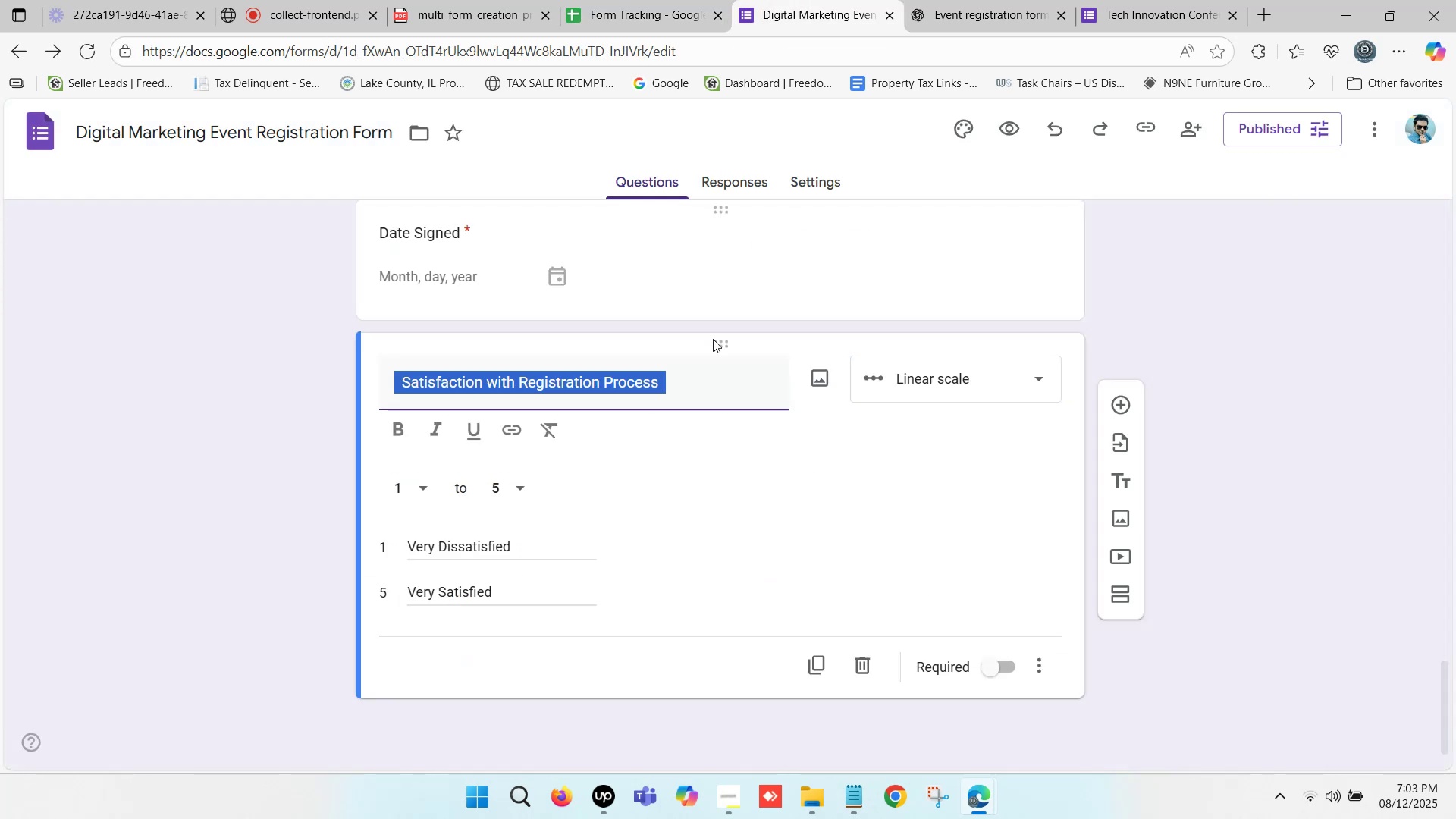 
scroll: coordinate [660, 319], scroll_direction: up, amount: 33.0
 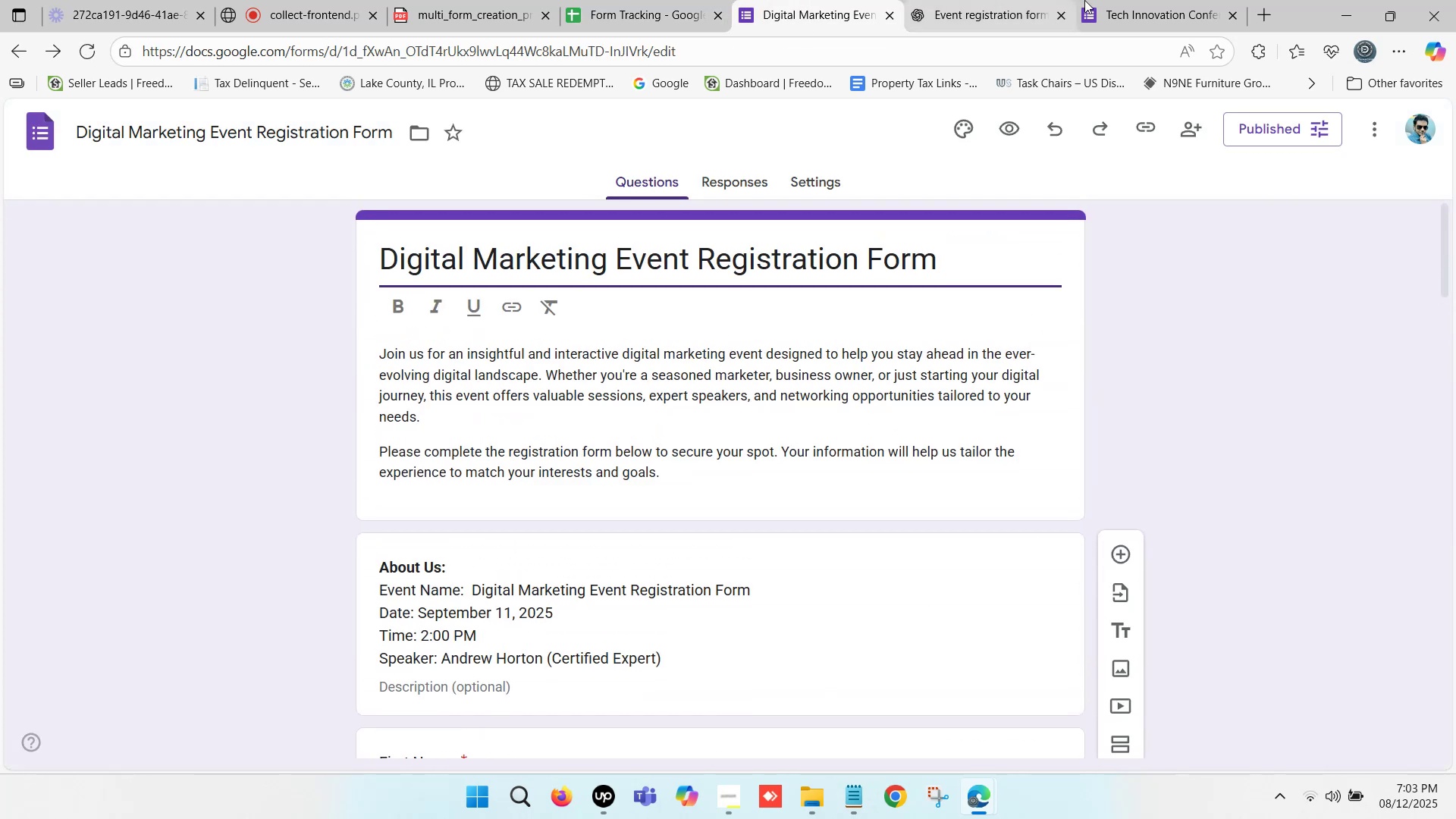 
left_click([1172, 0])
 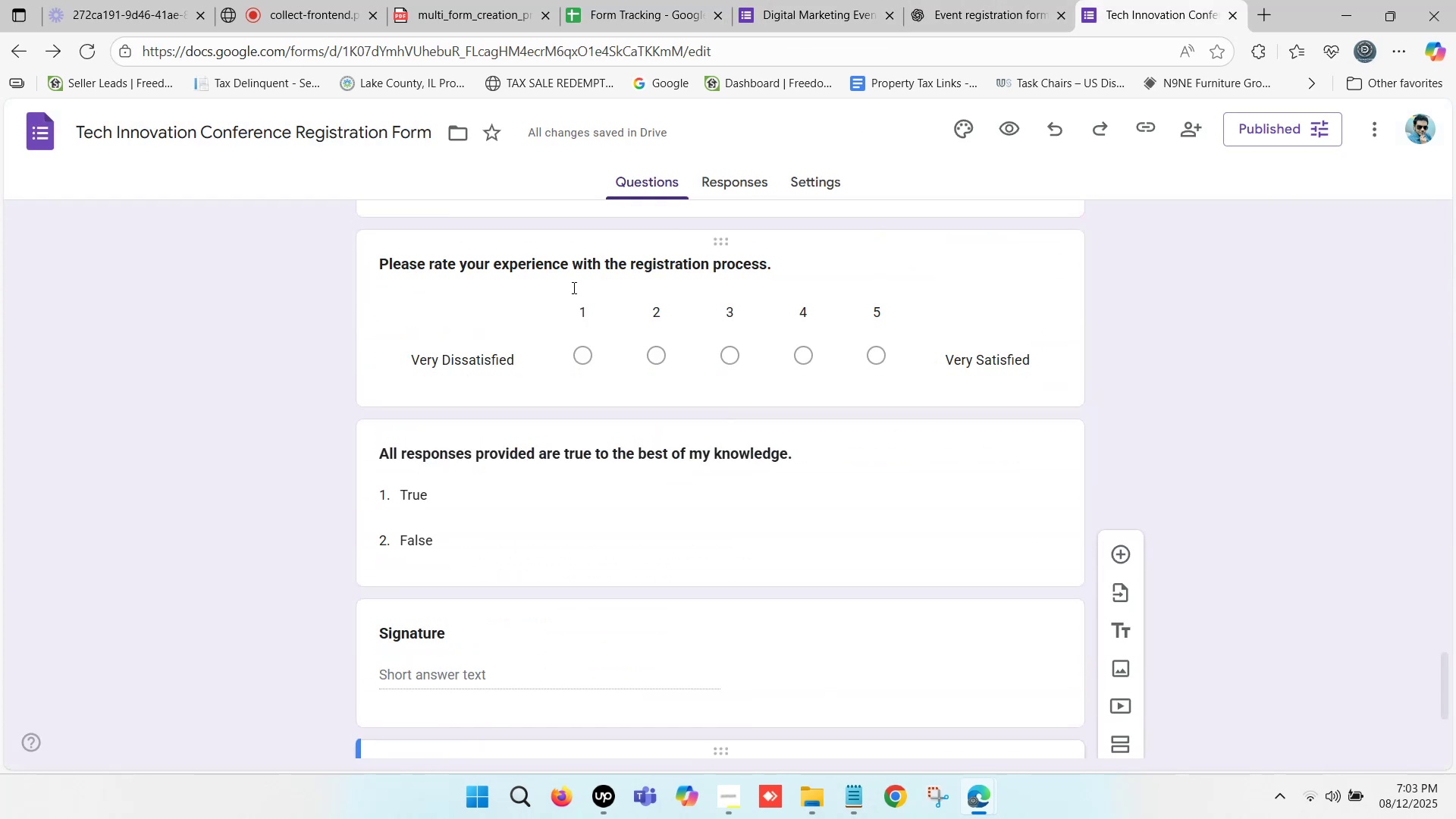 
scroll: coordinate [522, 335], scroll_direction: up, amount: 38.0
 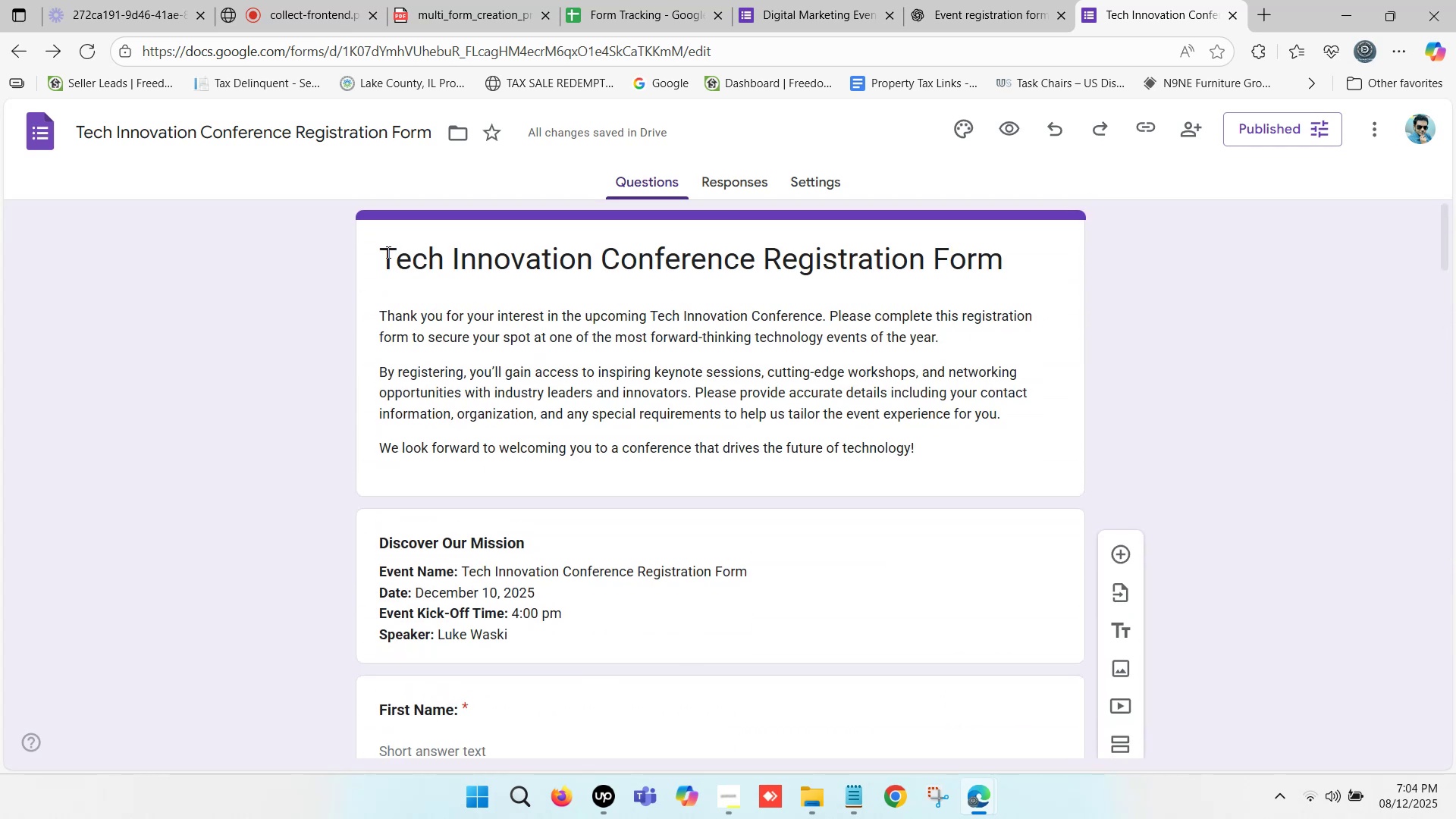 
left_click_drag(start_coordinate=[384, 249], to_coordinate=[1036, 273])
 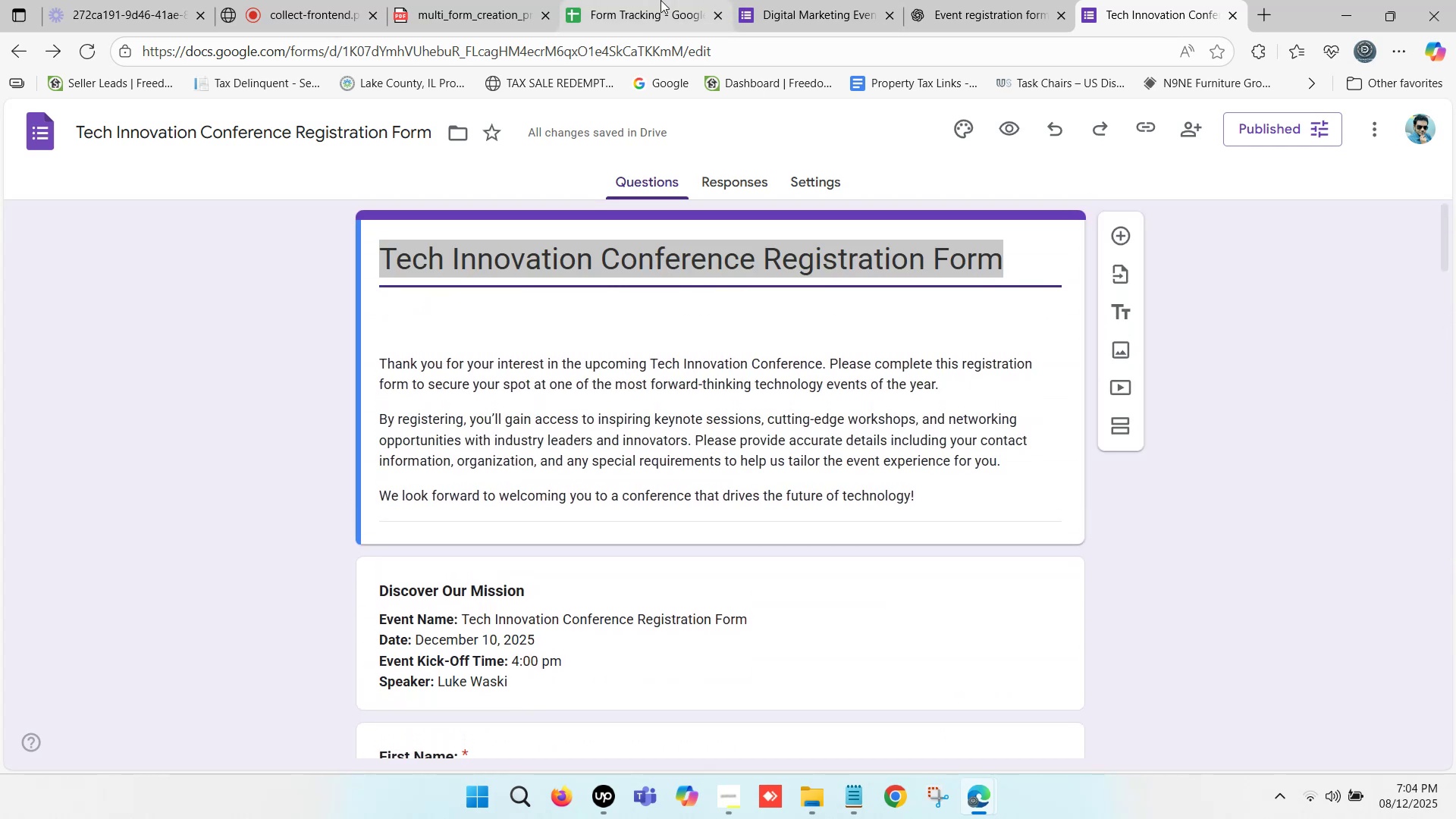 
left_click([661, 0])
 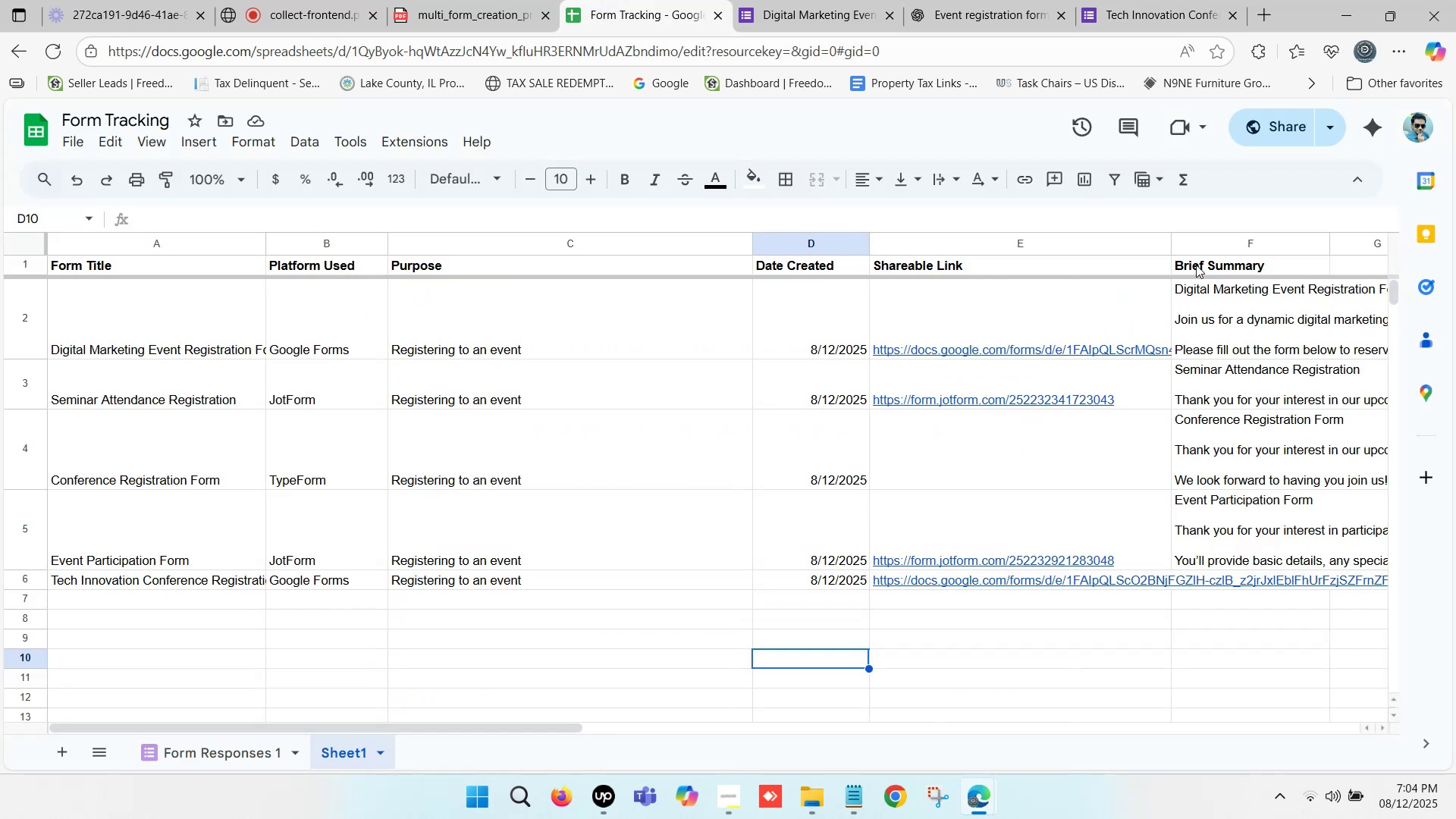 
left_click([1196, 265])
 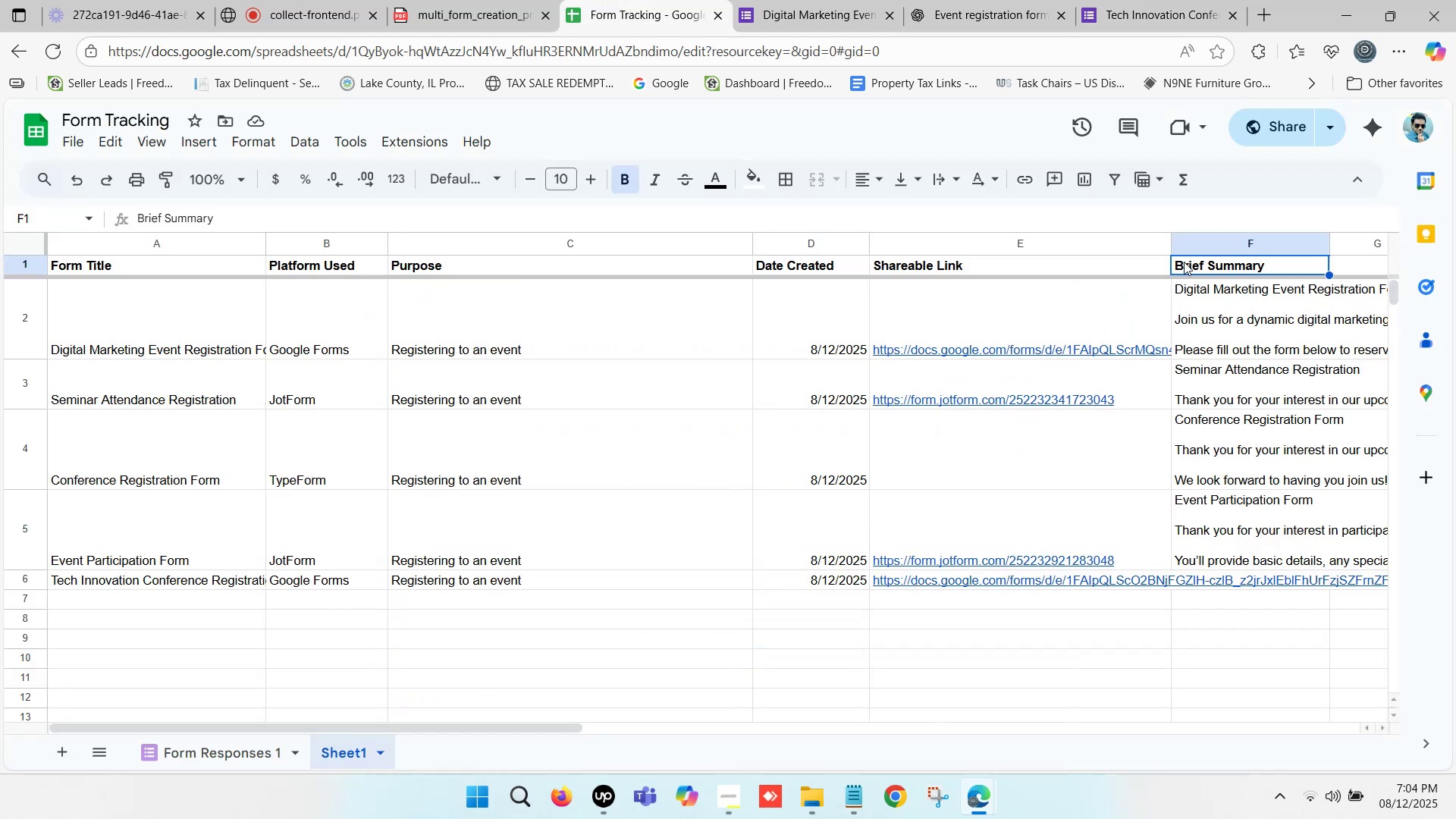 
key(Control+ControlLeft)
 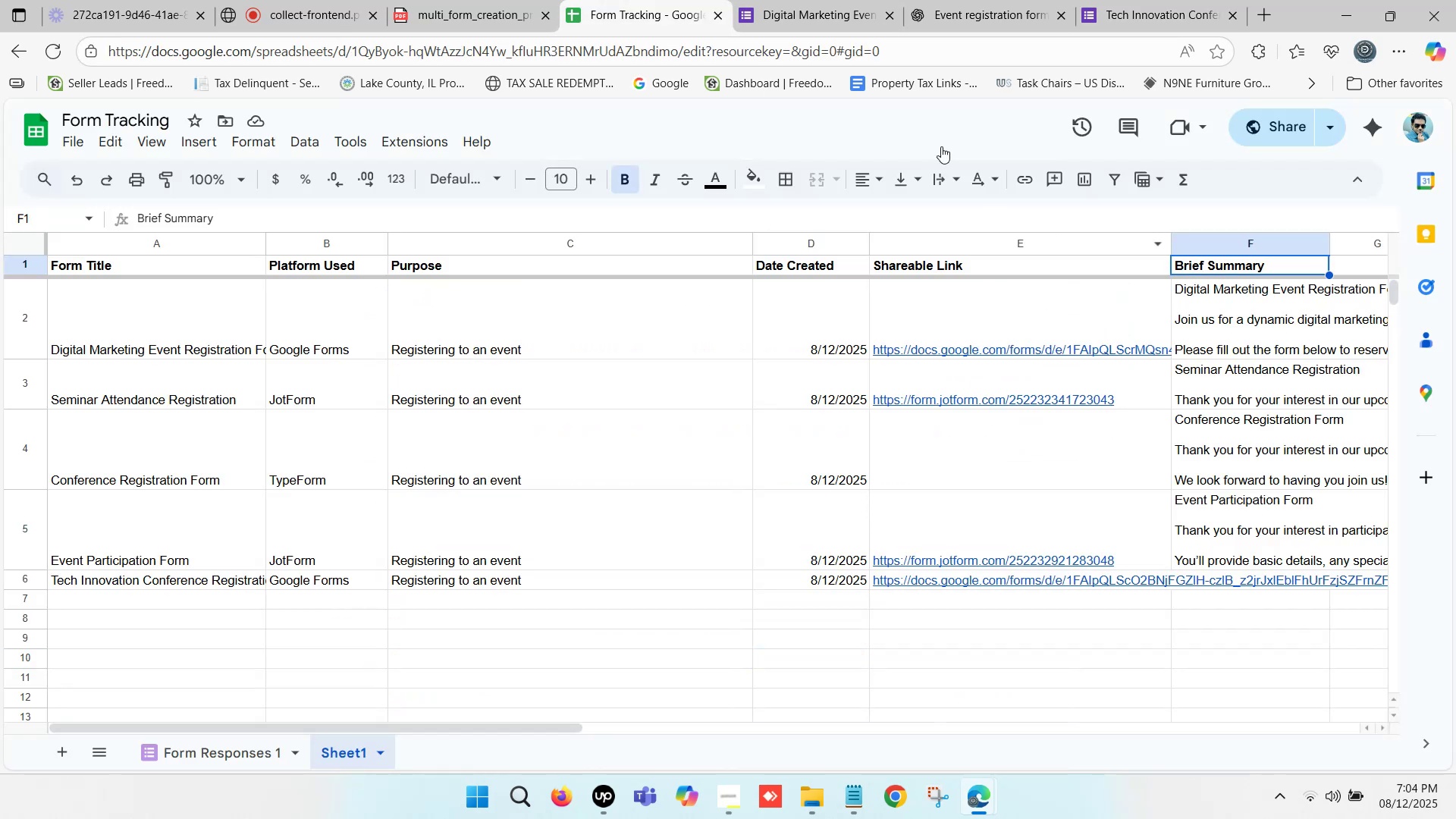 
key(Control+C)
 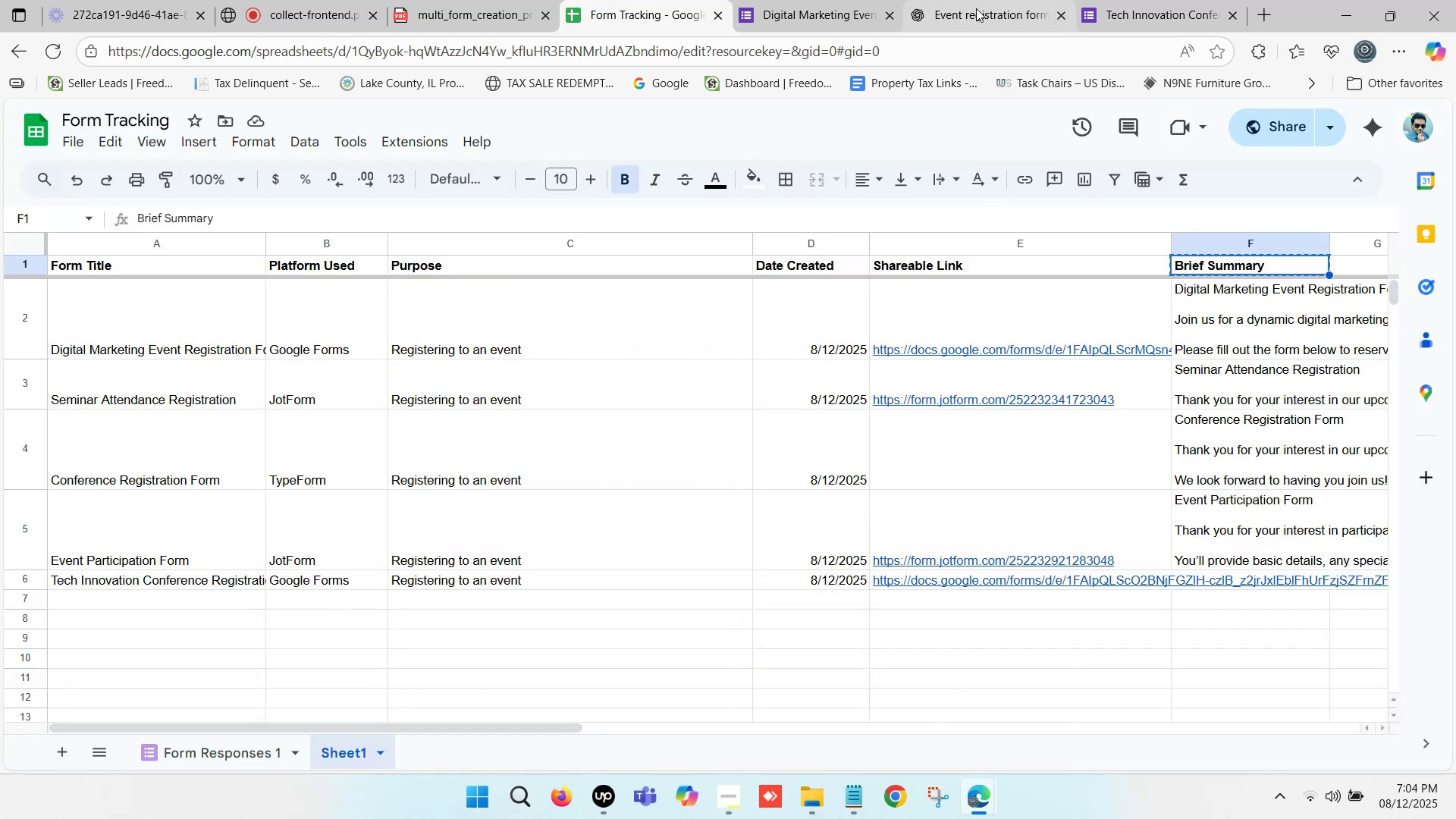 
left_click([976, 8])
 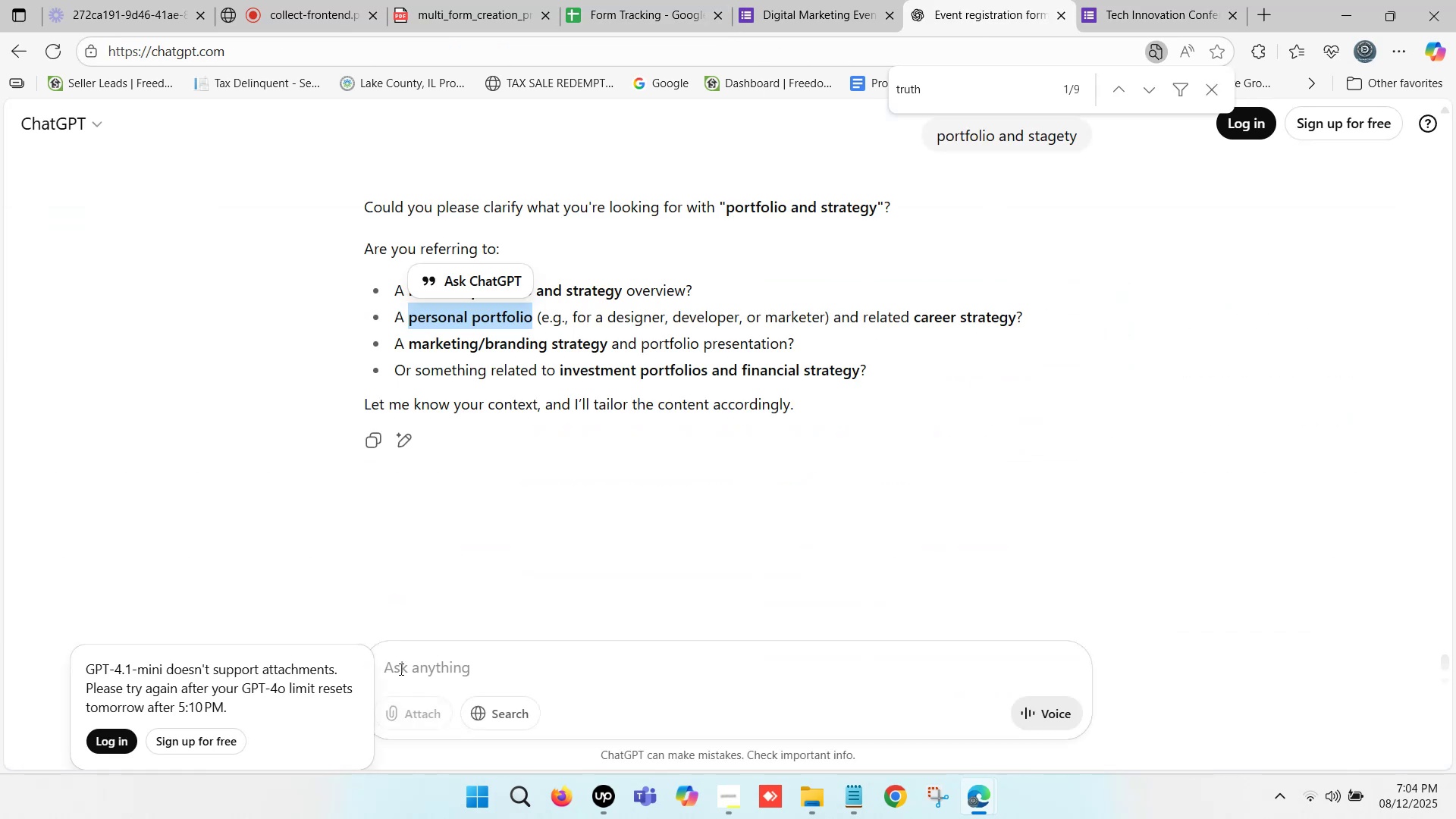 
left_click([413, 661])
 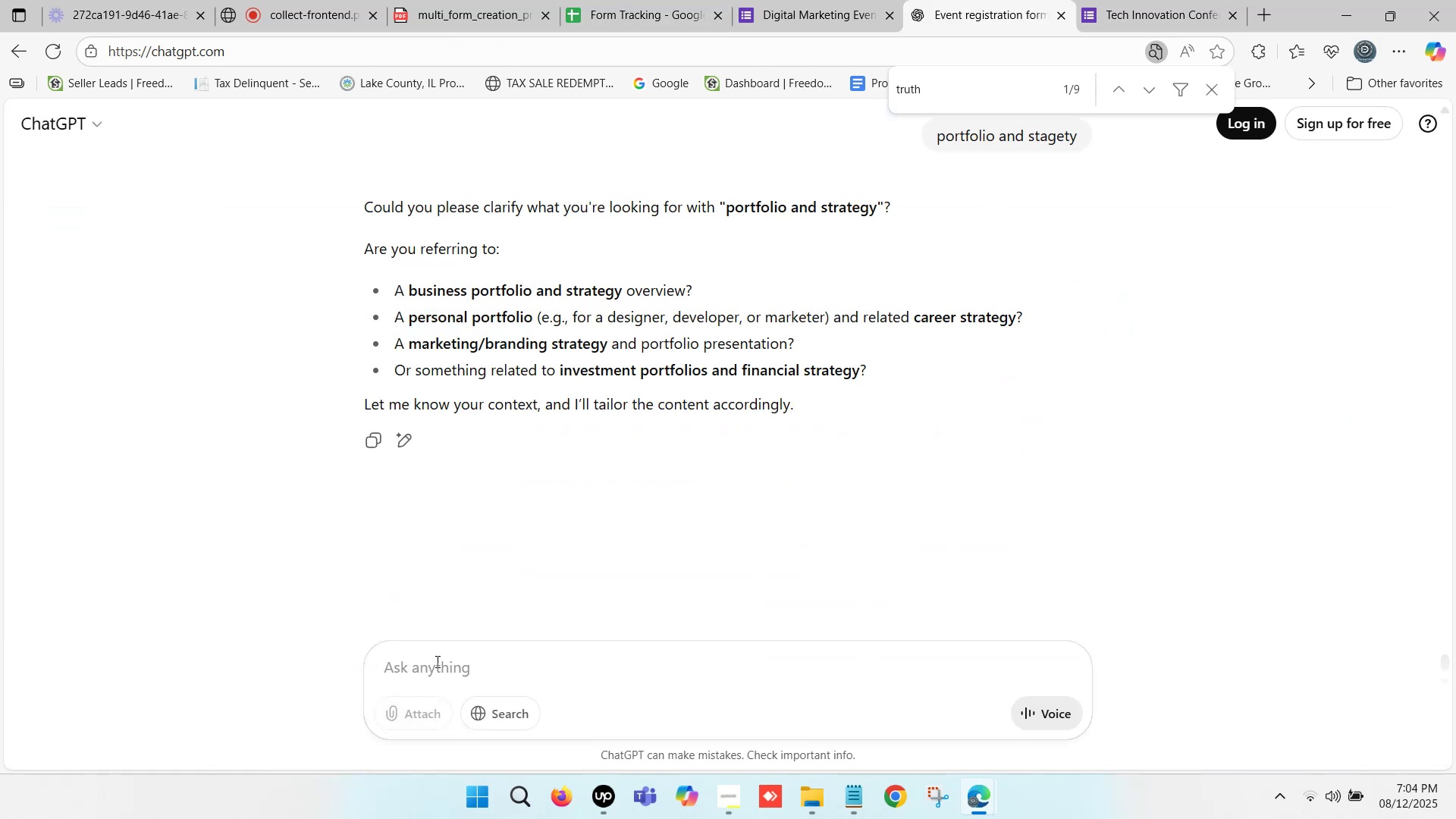 
type(write )
 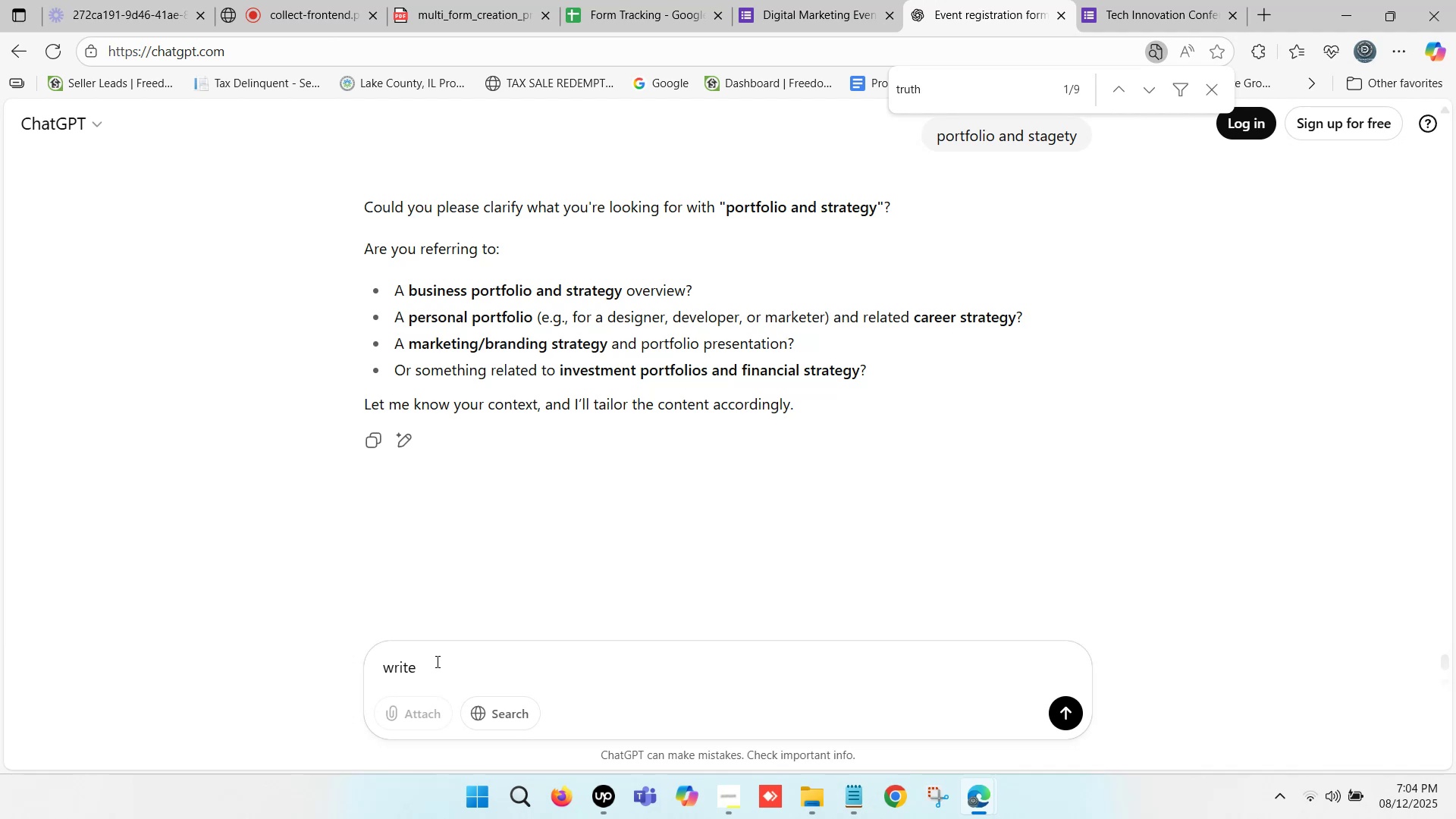 
key(Control+ControlLeft)
 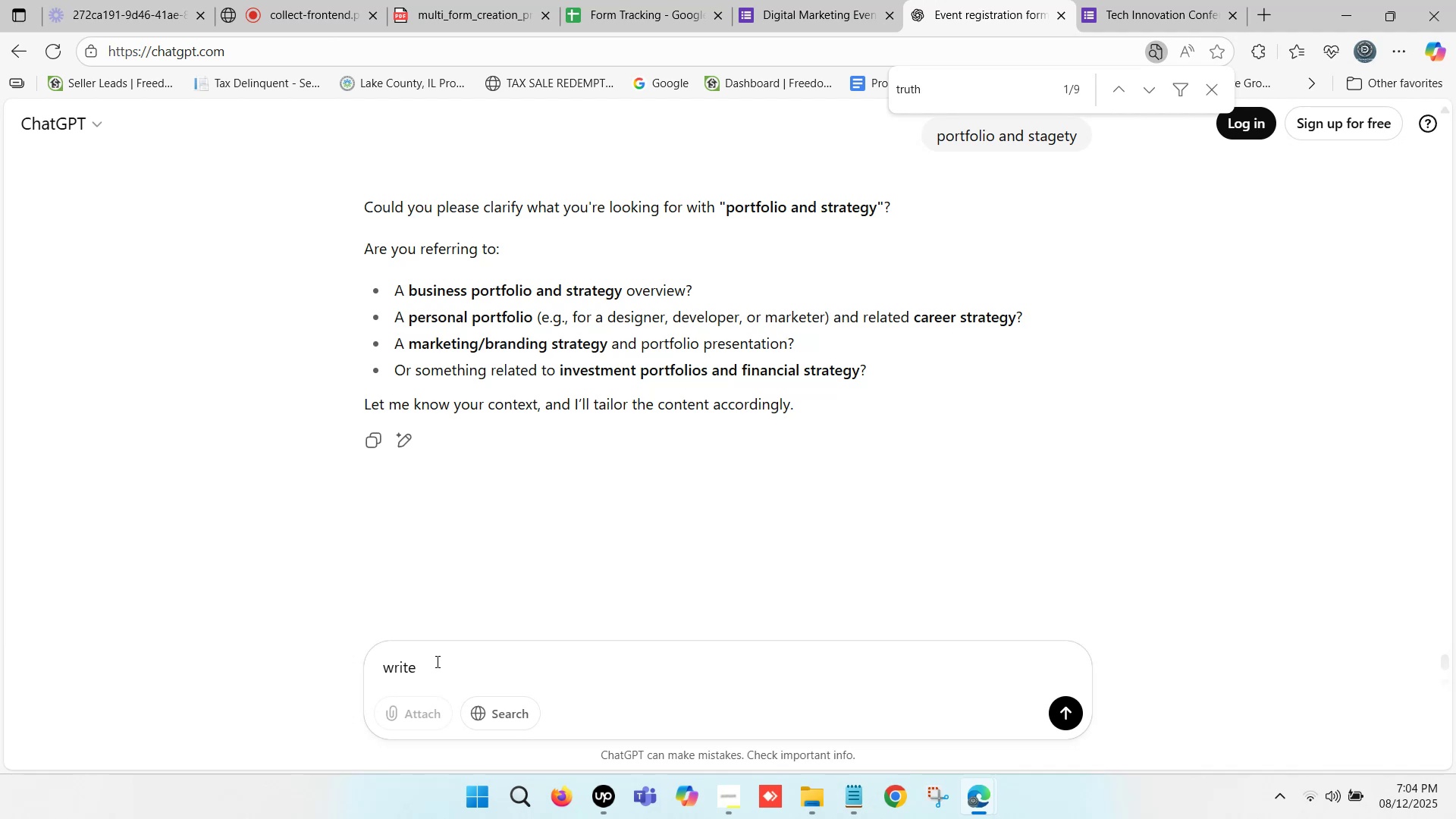 
key(Control+V)
 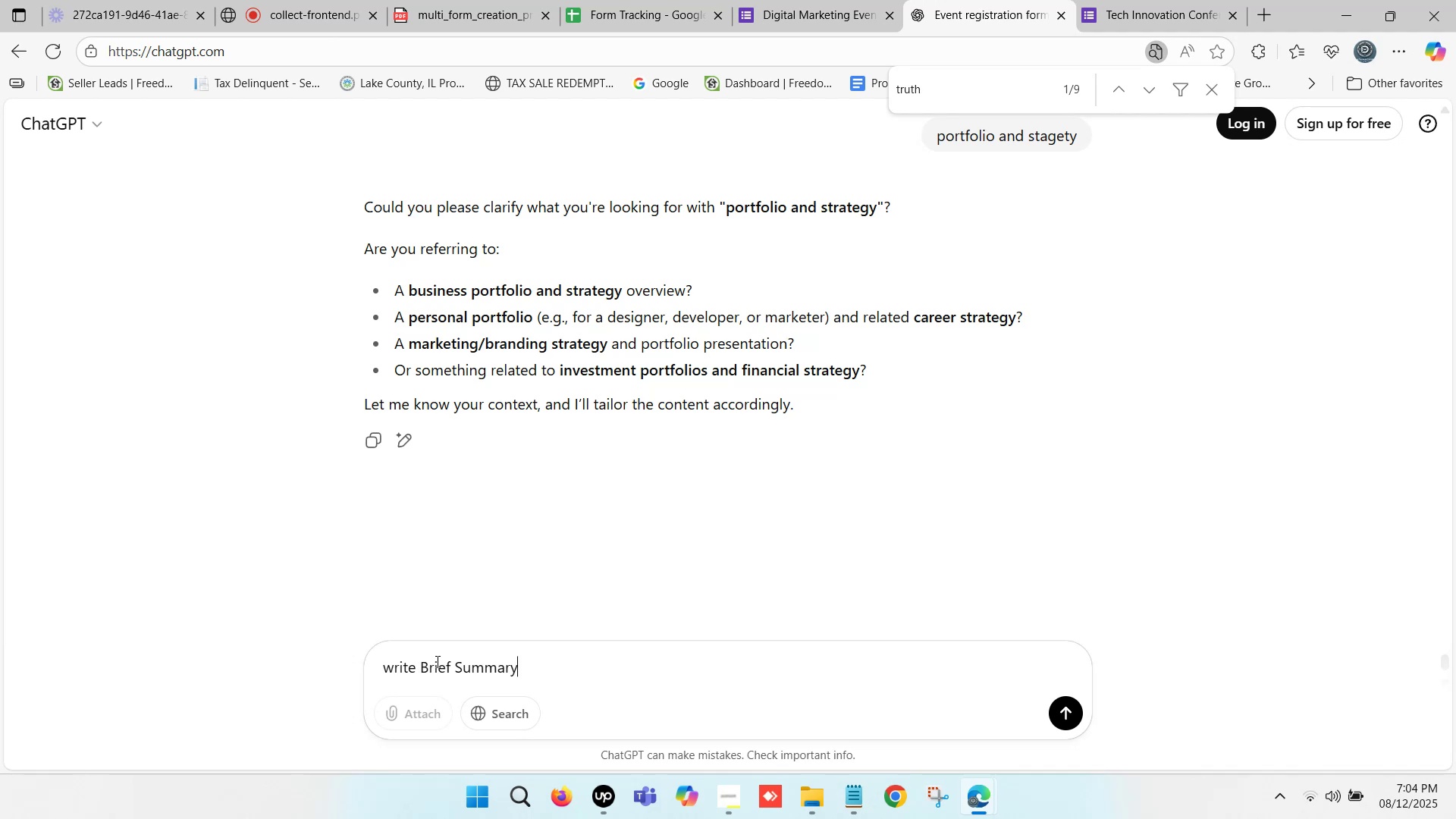 
type( about - )
 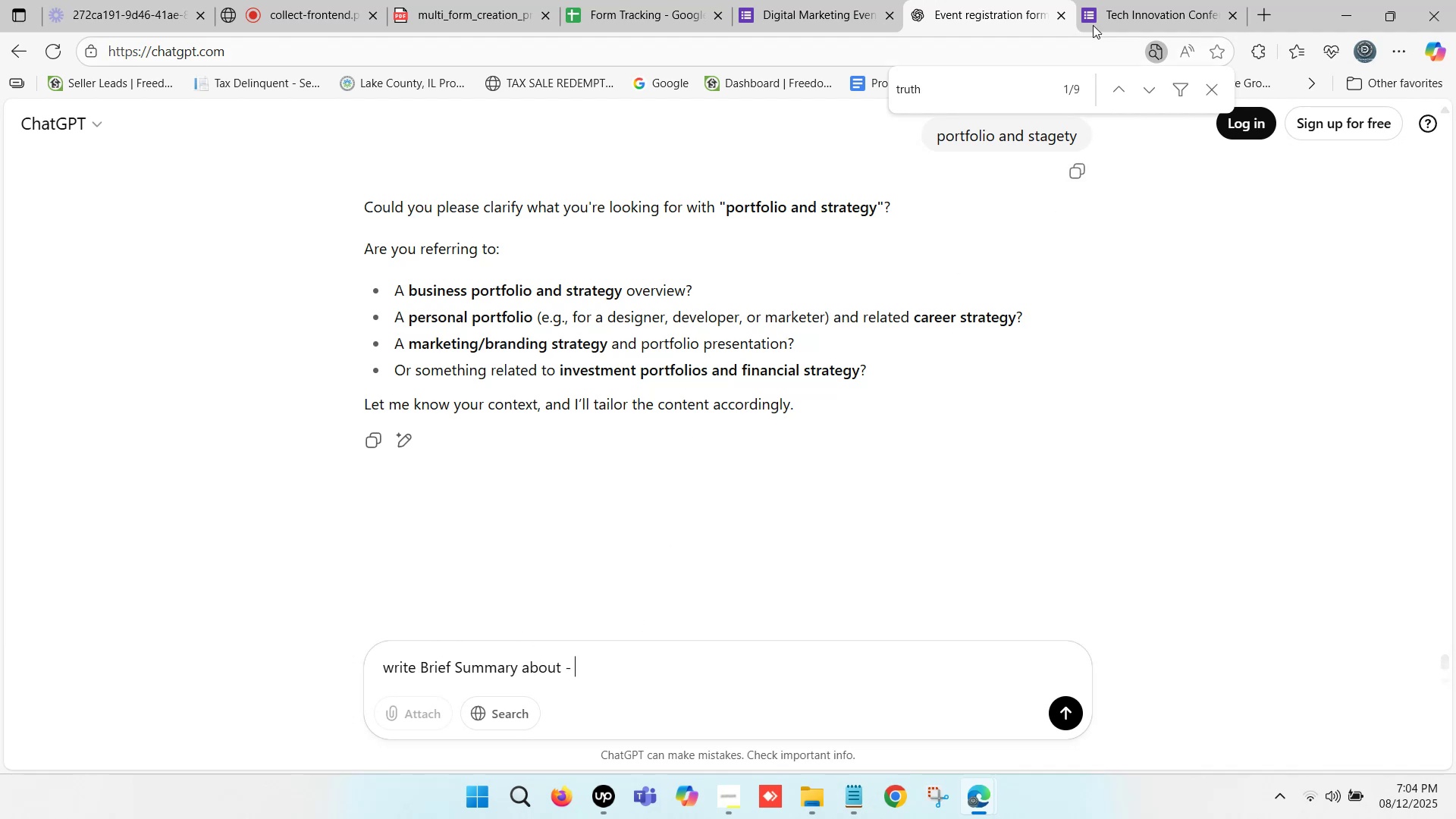 
left_click([1105, 0])
 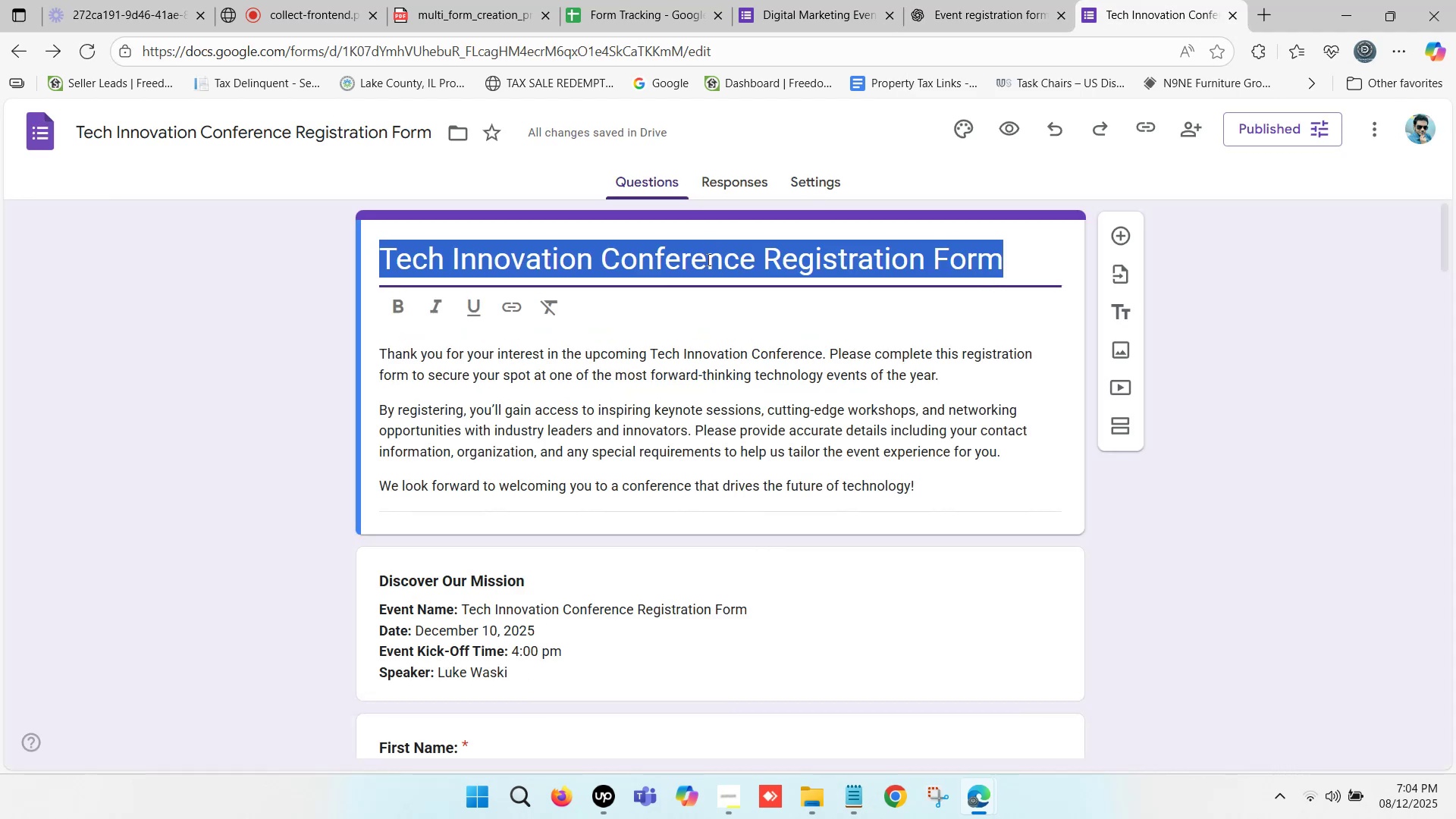 
key(Control+C)
 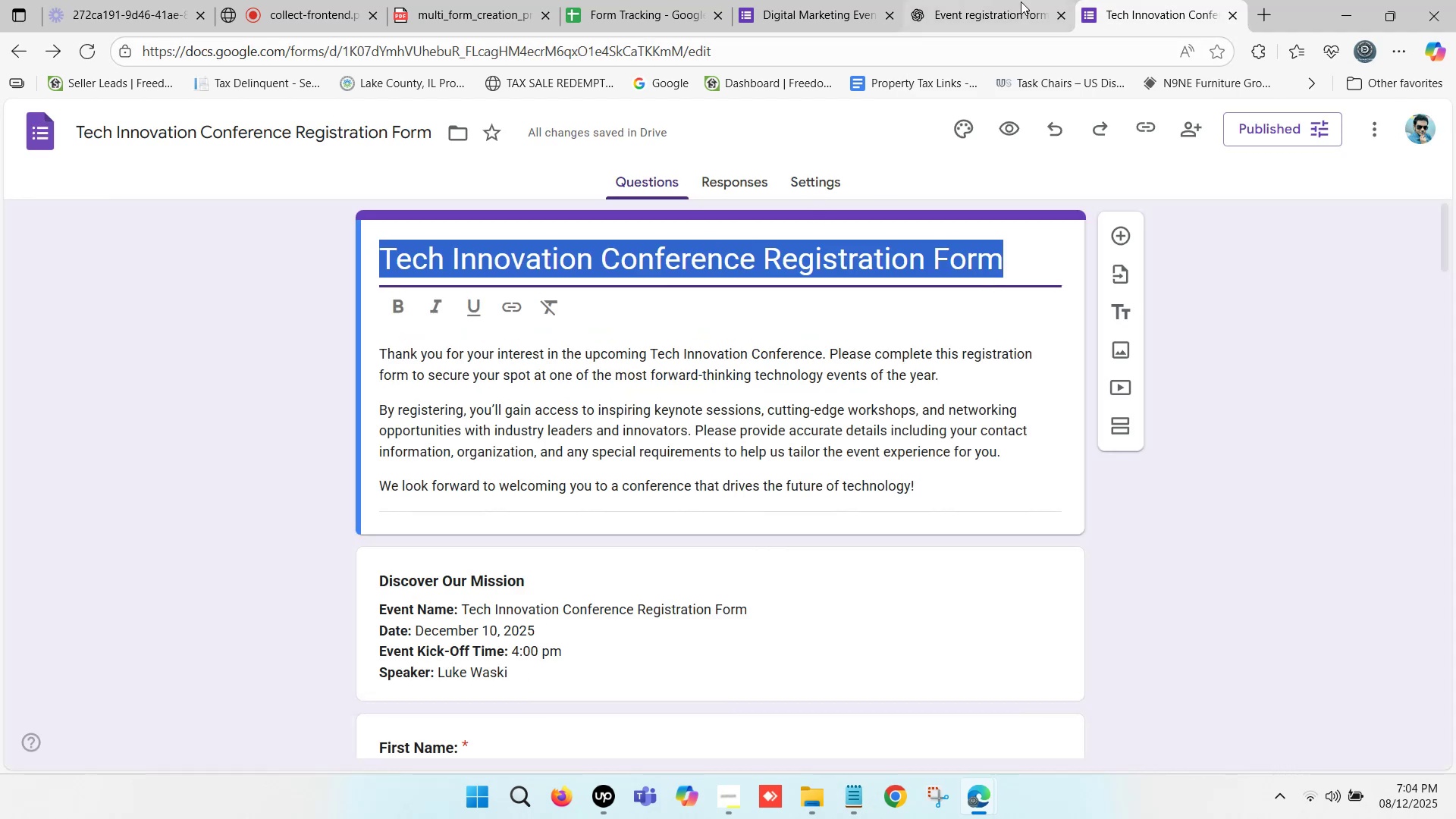 
left_click([1021, 2])
 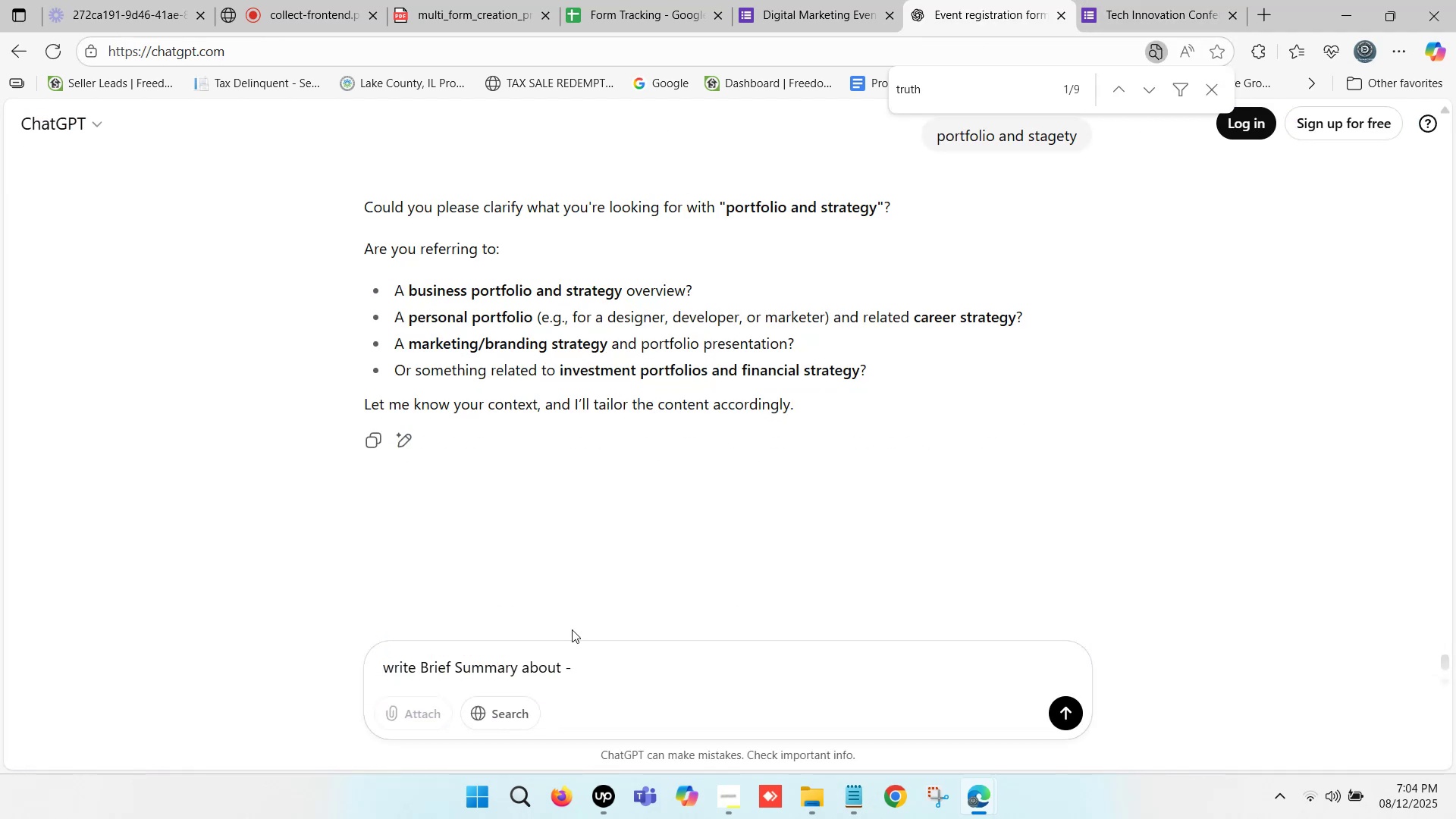 
key(Control+V)
 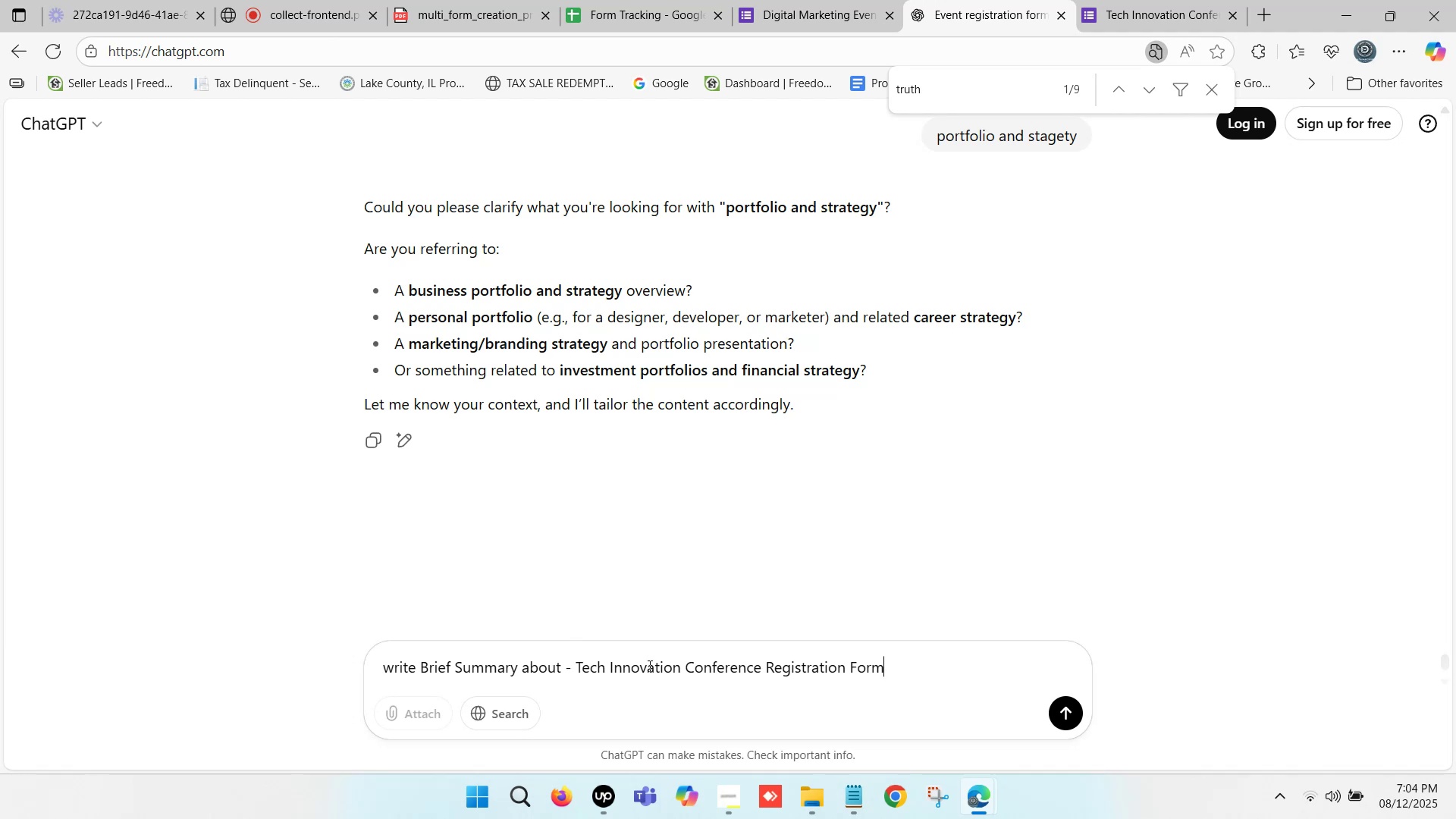 
key(Shift+Enter)
 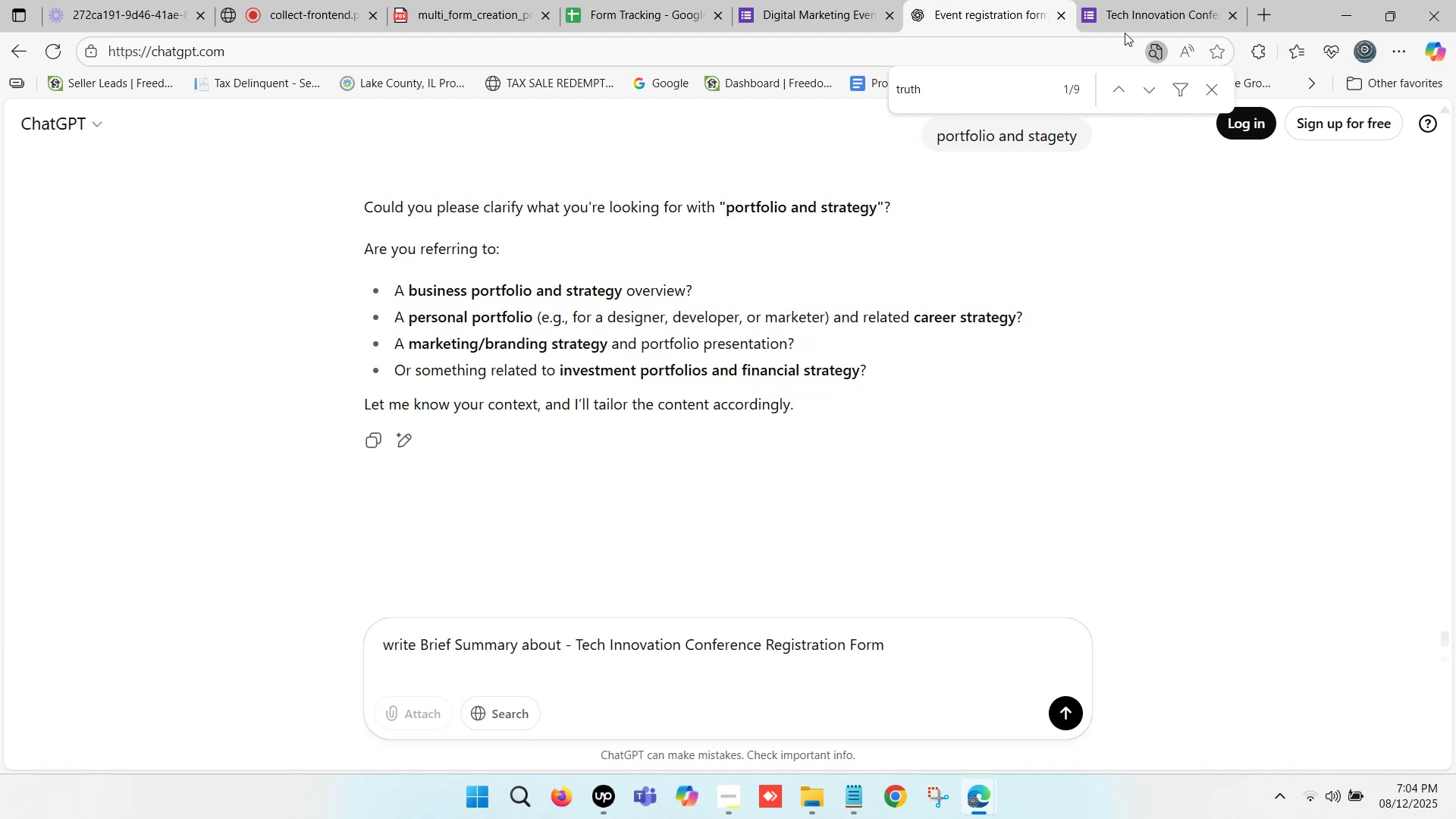 
left_click([1182, 0])
 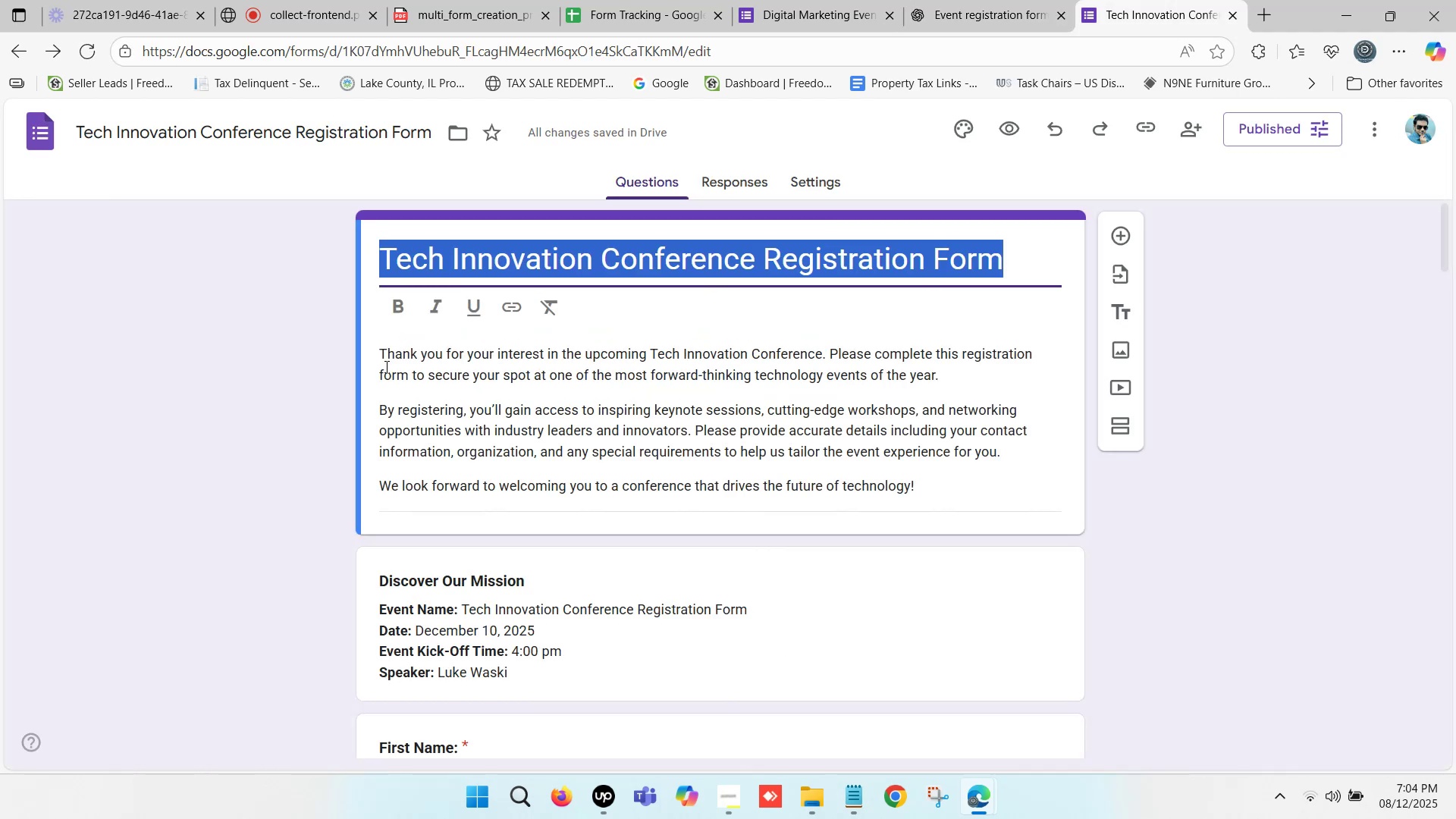 
left_click_drag(start_coordinate=[381, 355], to_coordinate=[514, 408])
 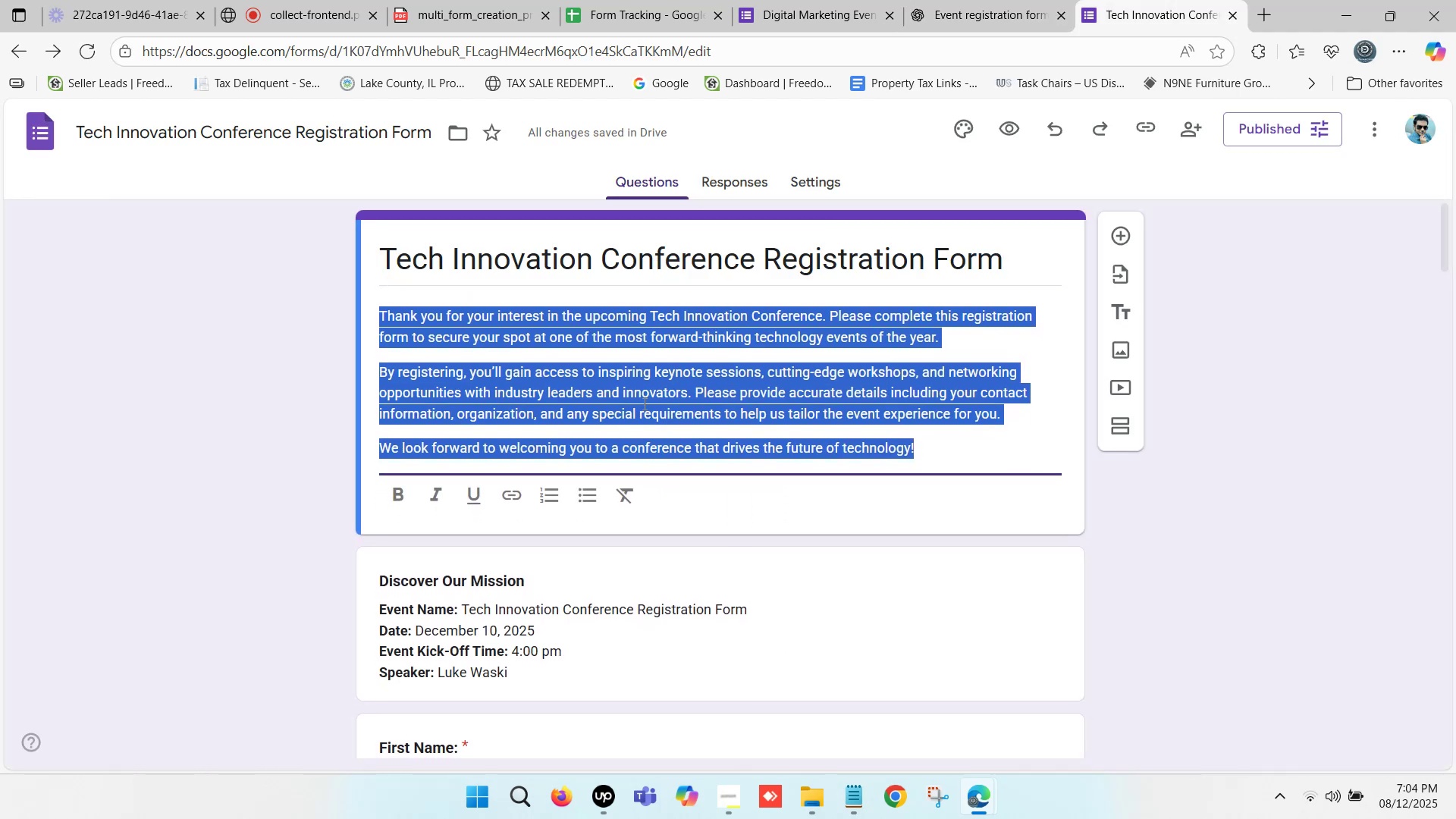 
key(Control+C)
 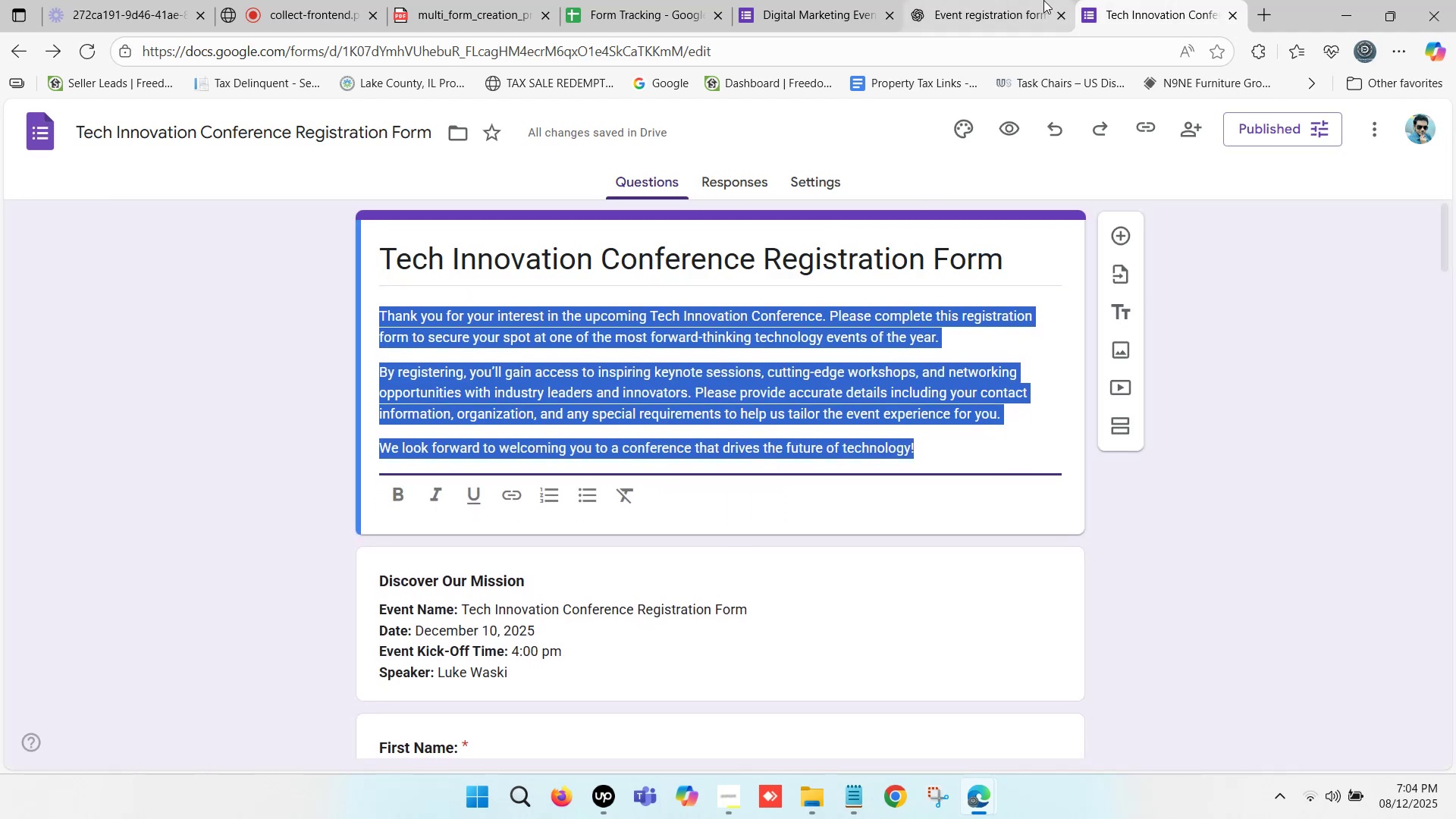 
left_click([1043, 0])
 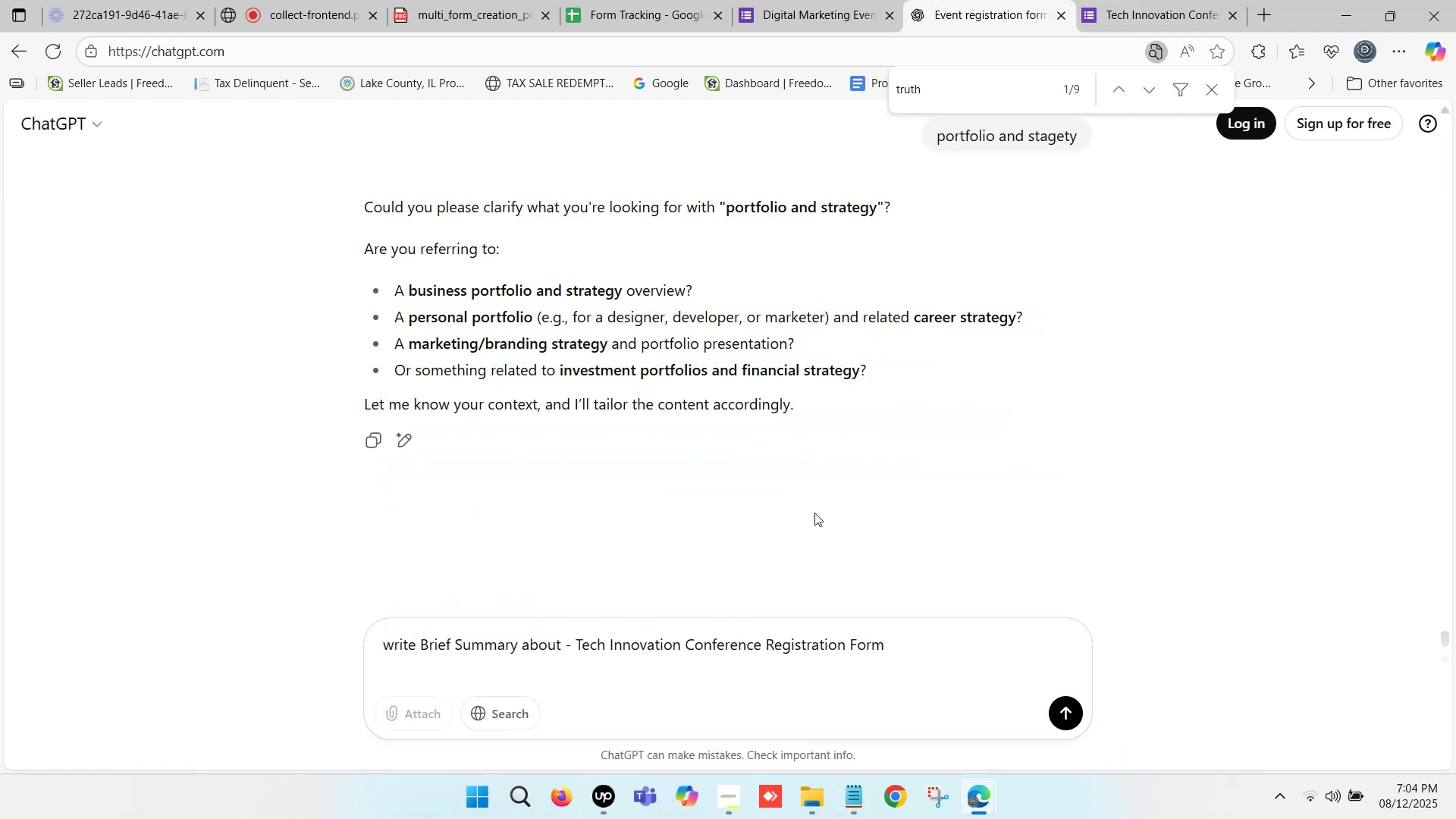 
key(Control+V)
 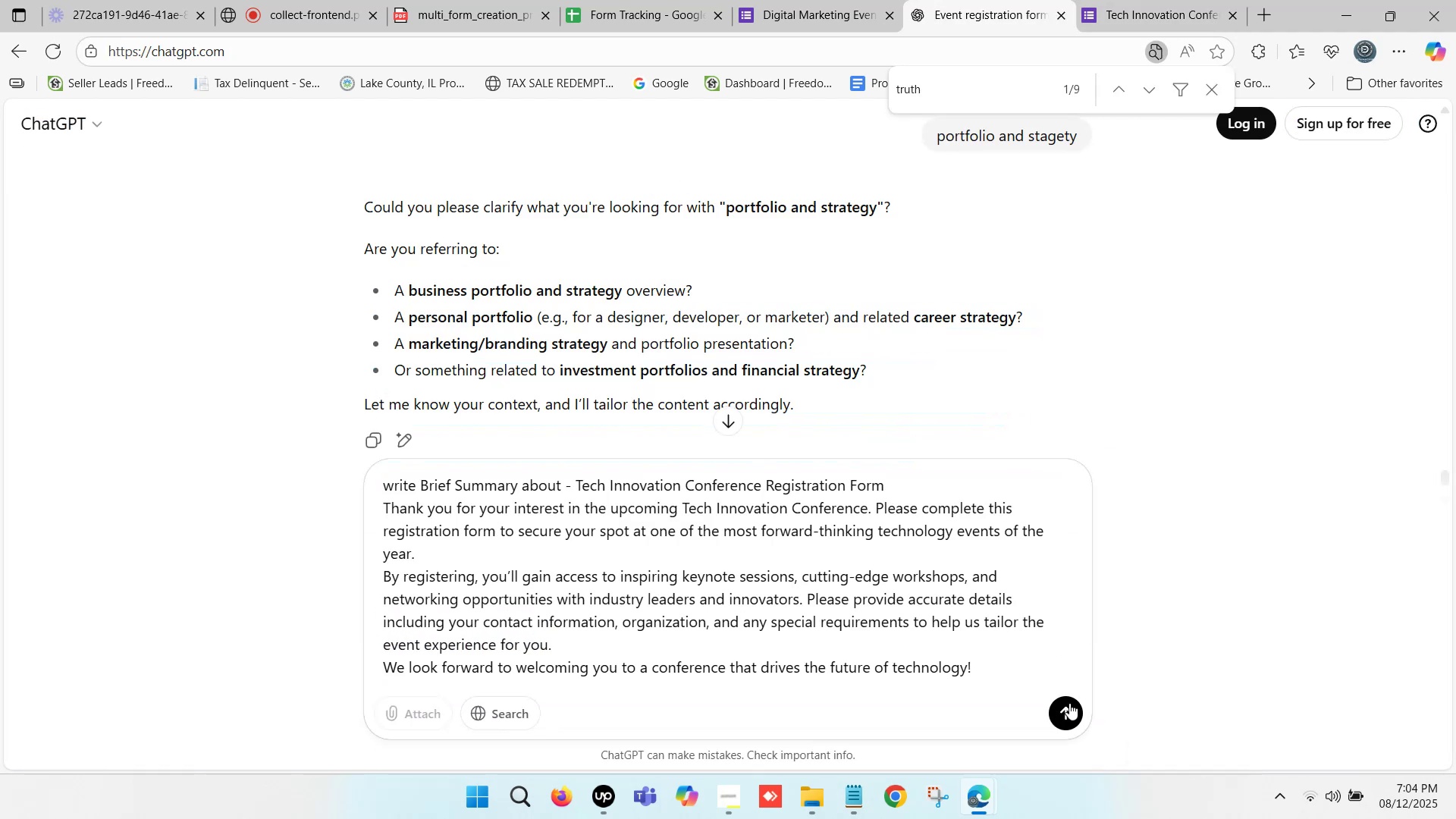 
left_click([1069, 714])
 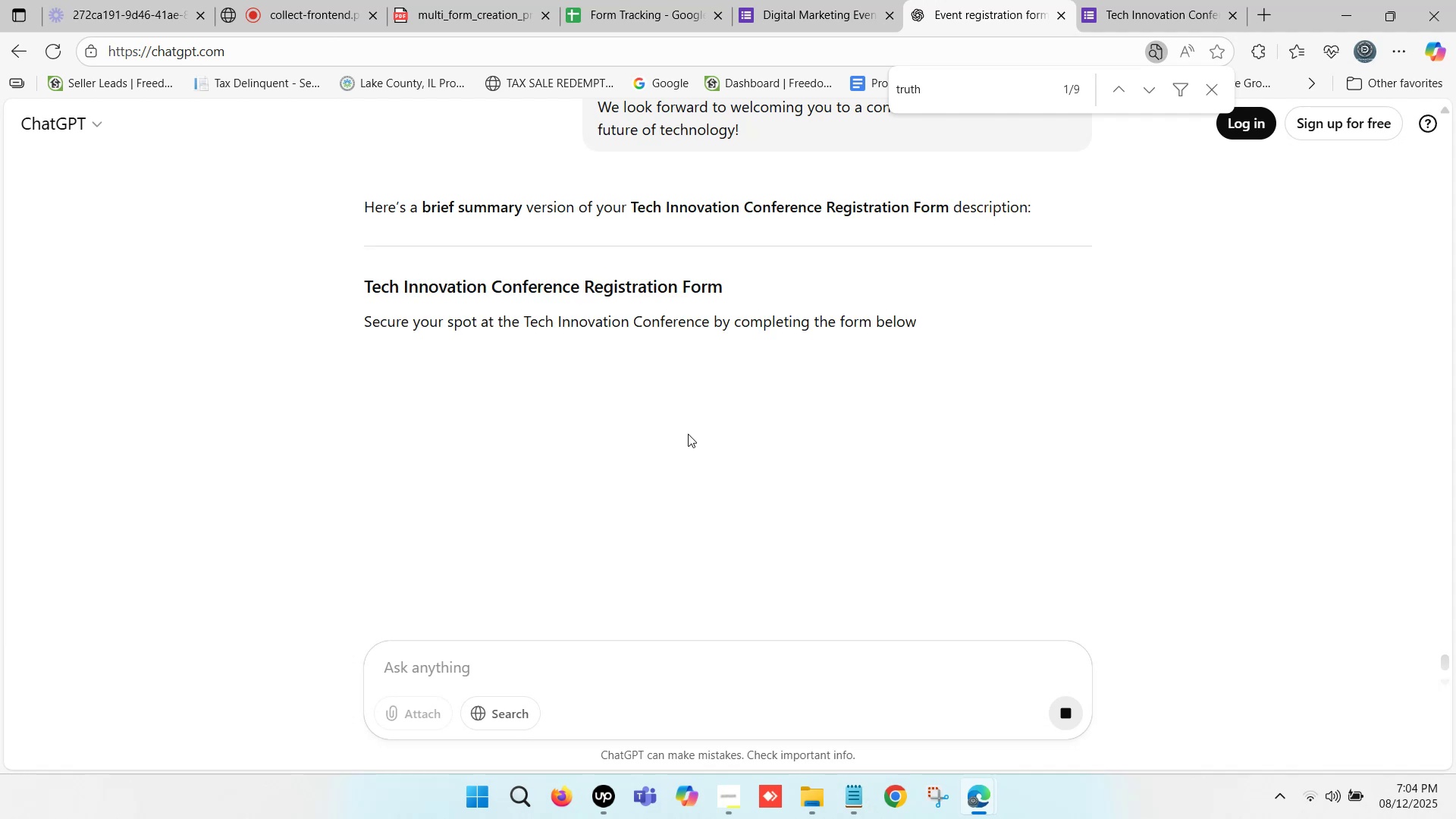 
wait(8.93)
 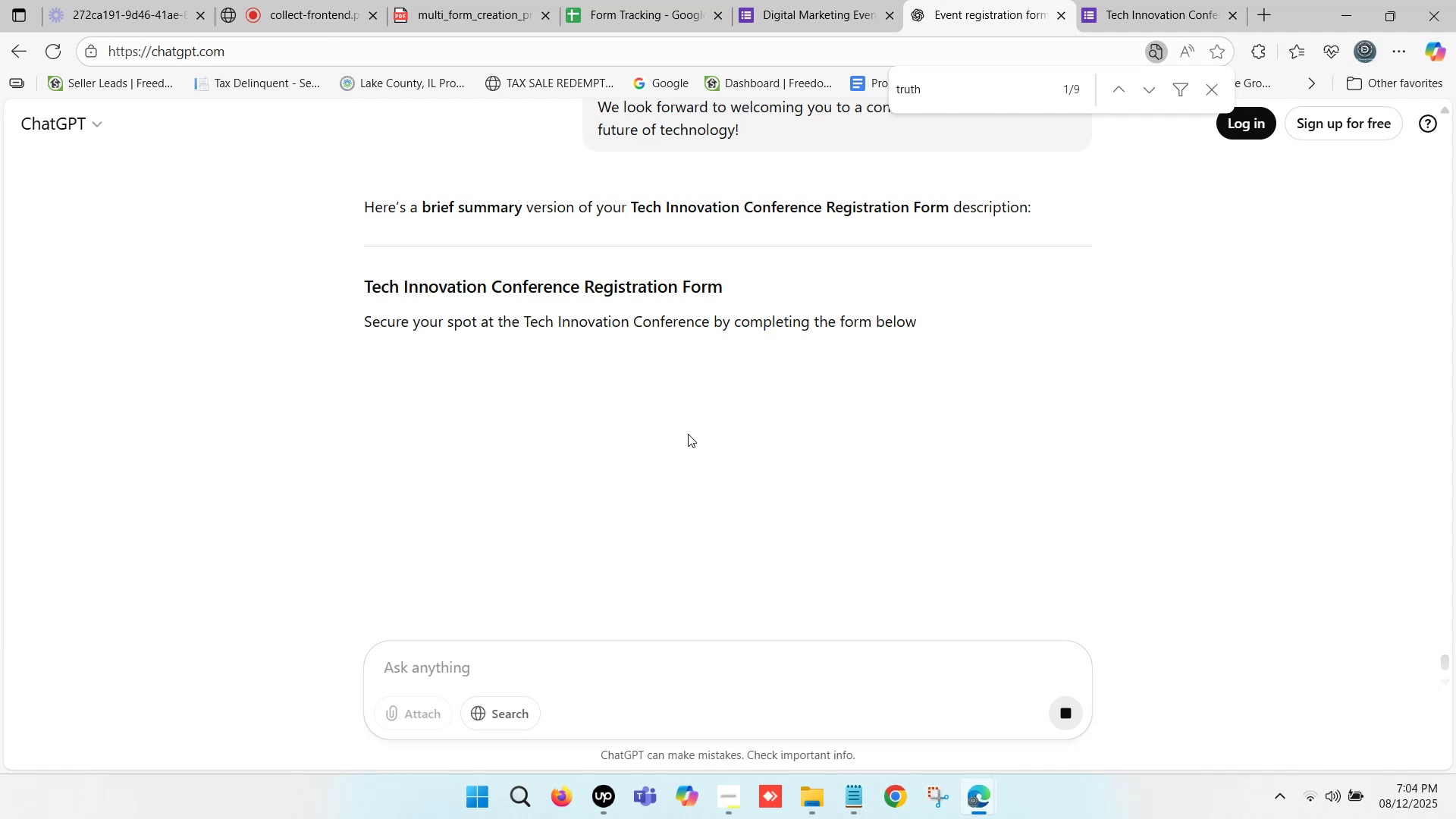 
left_click_drag(start_coordinate=[362, 321], to_coordinate=[679, 381])
 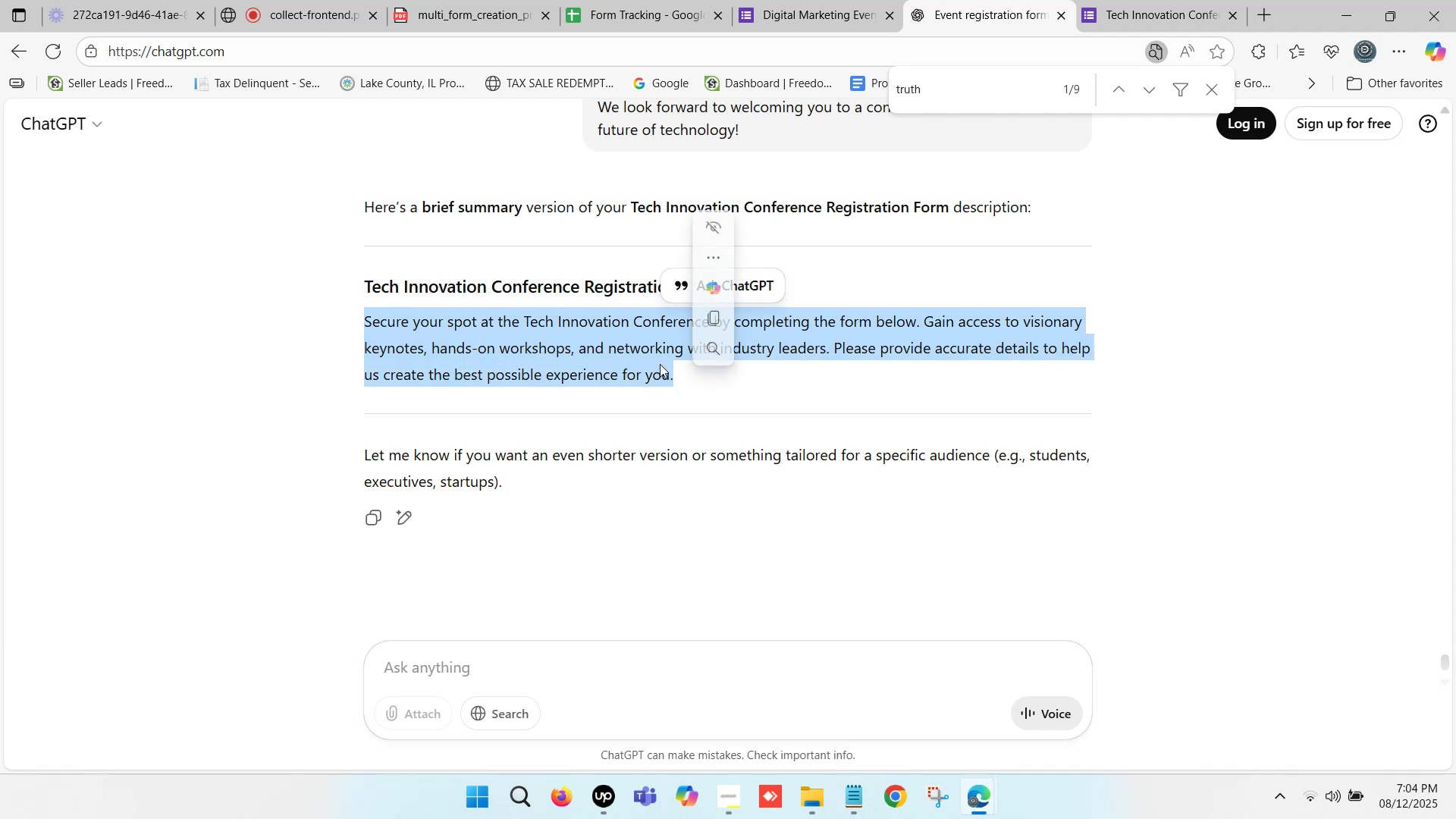 
key(Control+C)
 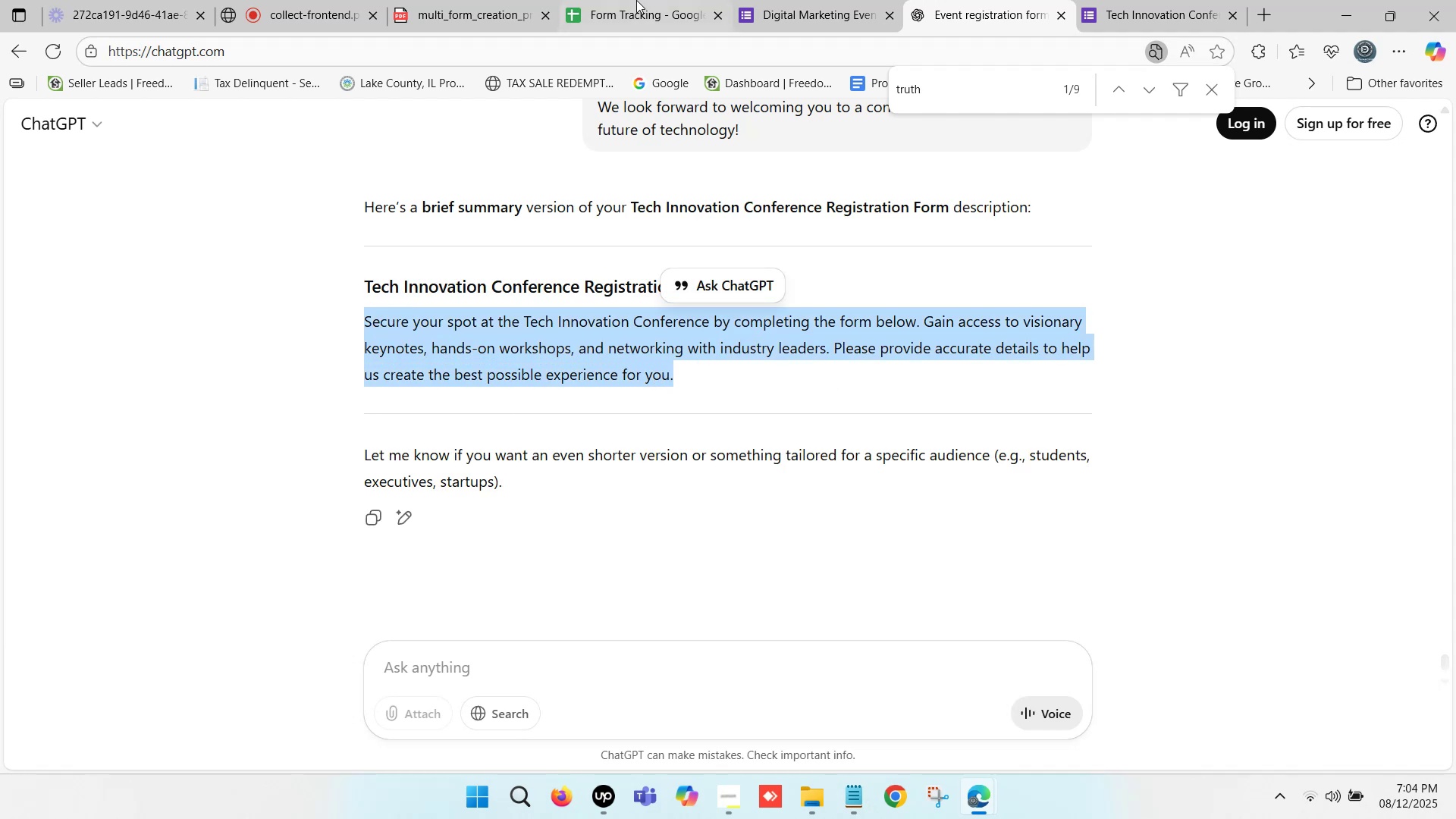 
left_click([636, 0])
 